 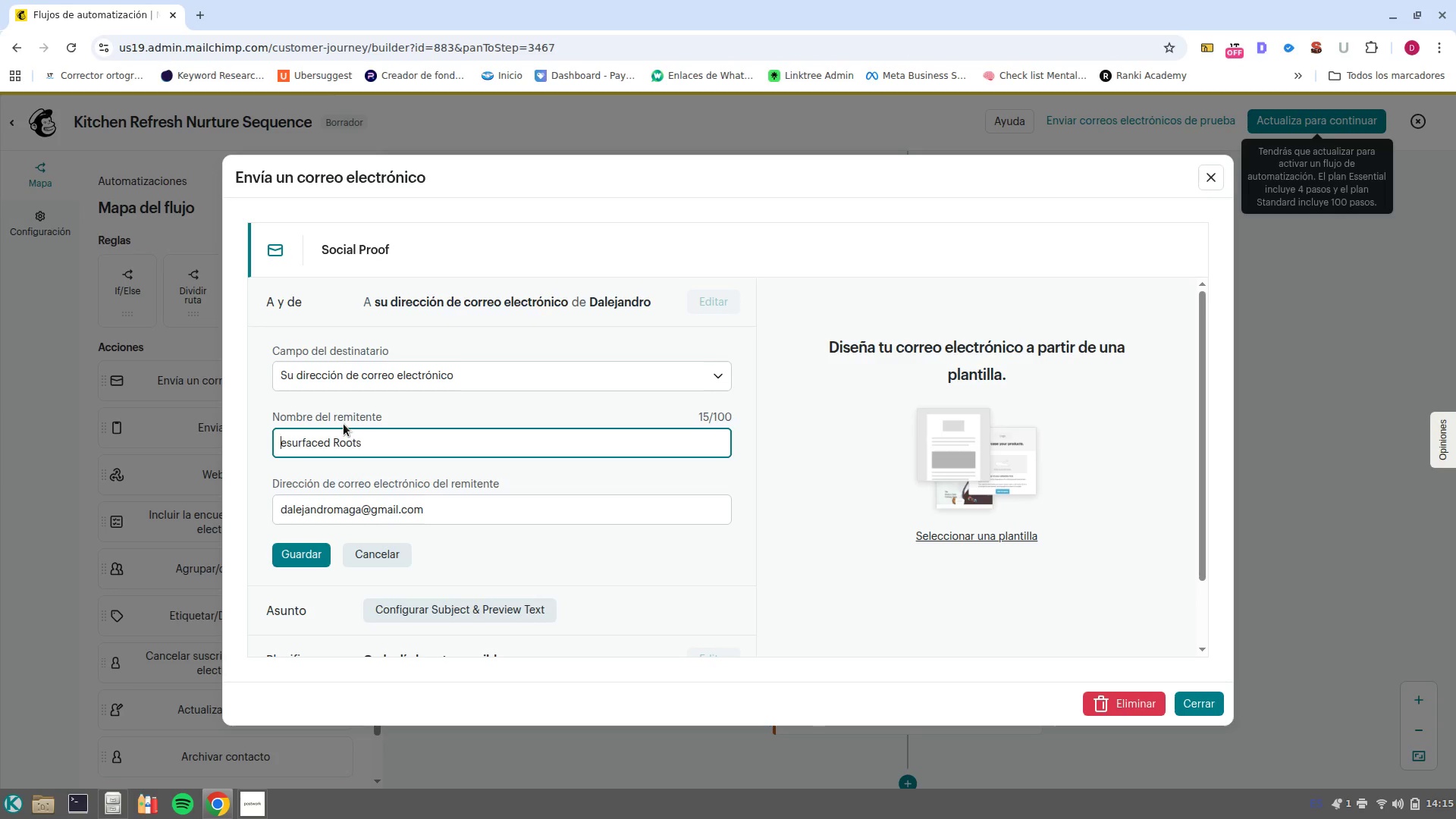 
key(Shift+R)
 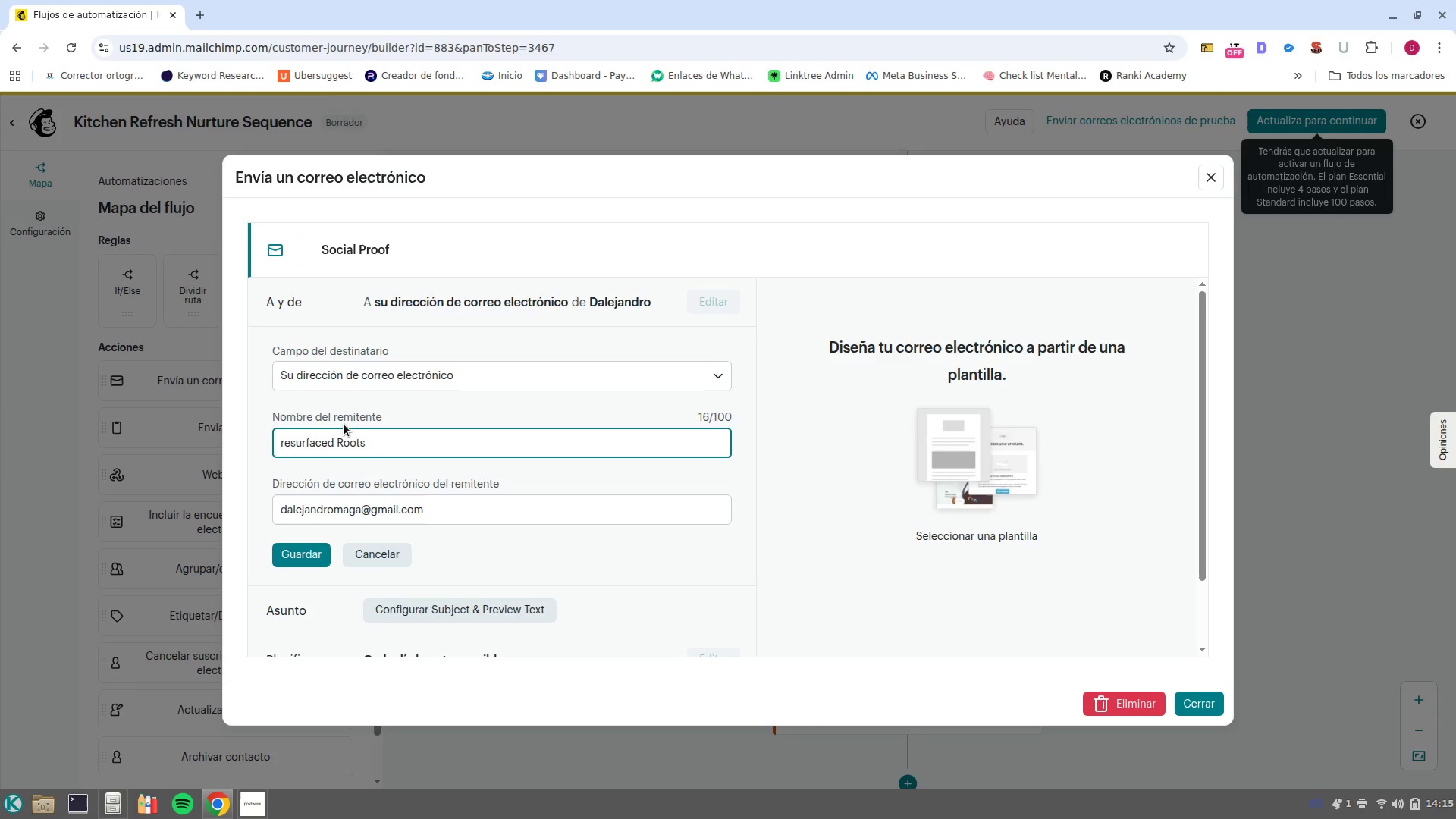 
key(Backspace)
 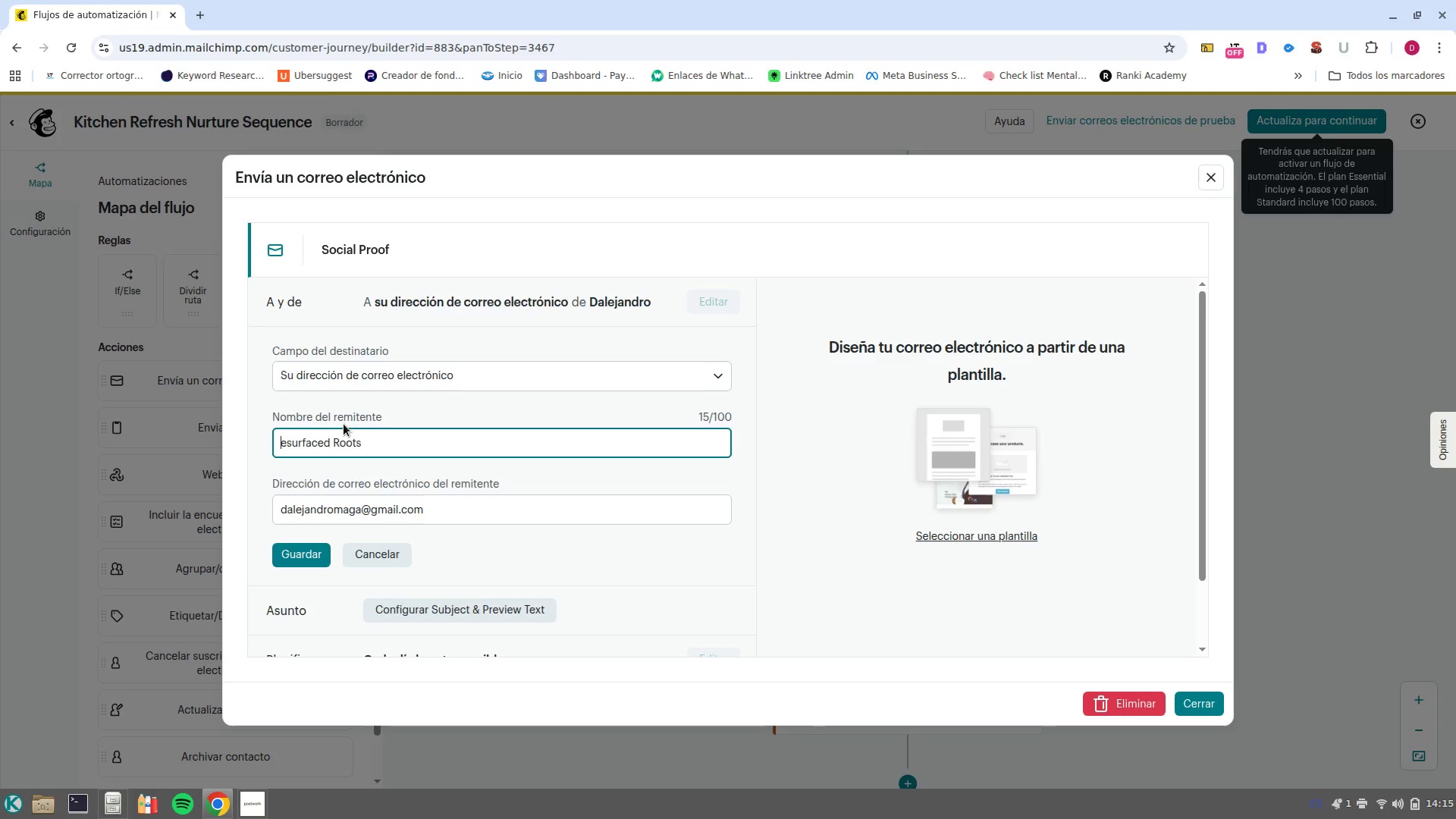 
key(R)
 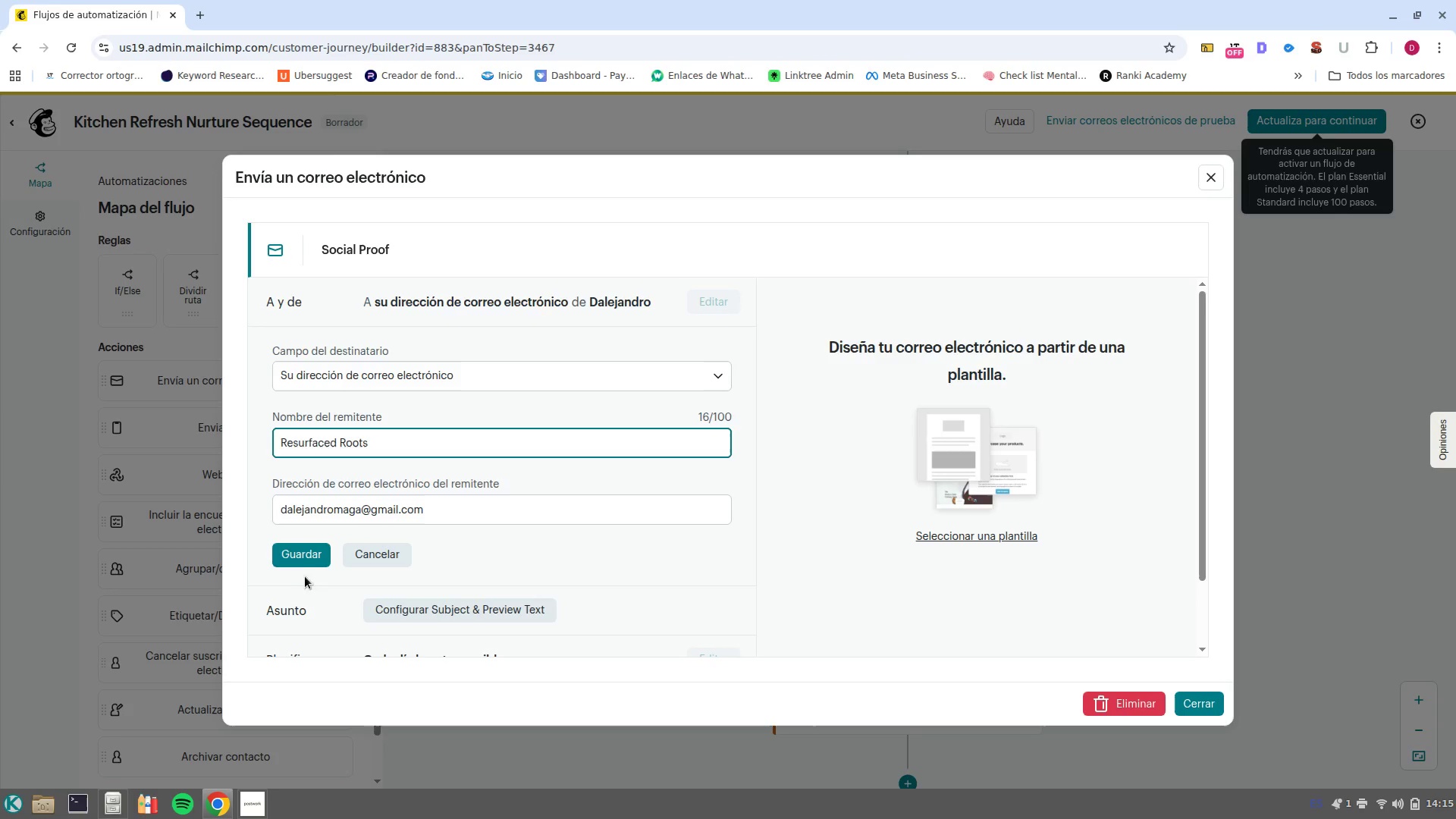 
left_click([296, 562])
 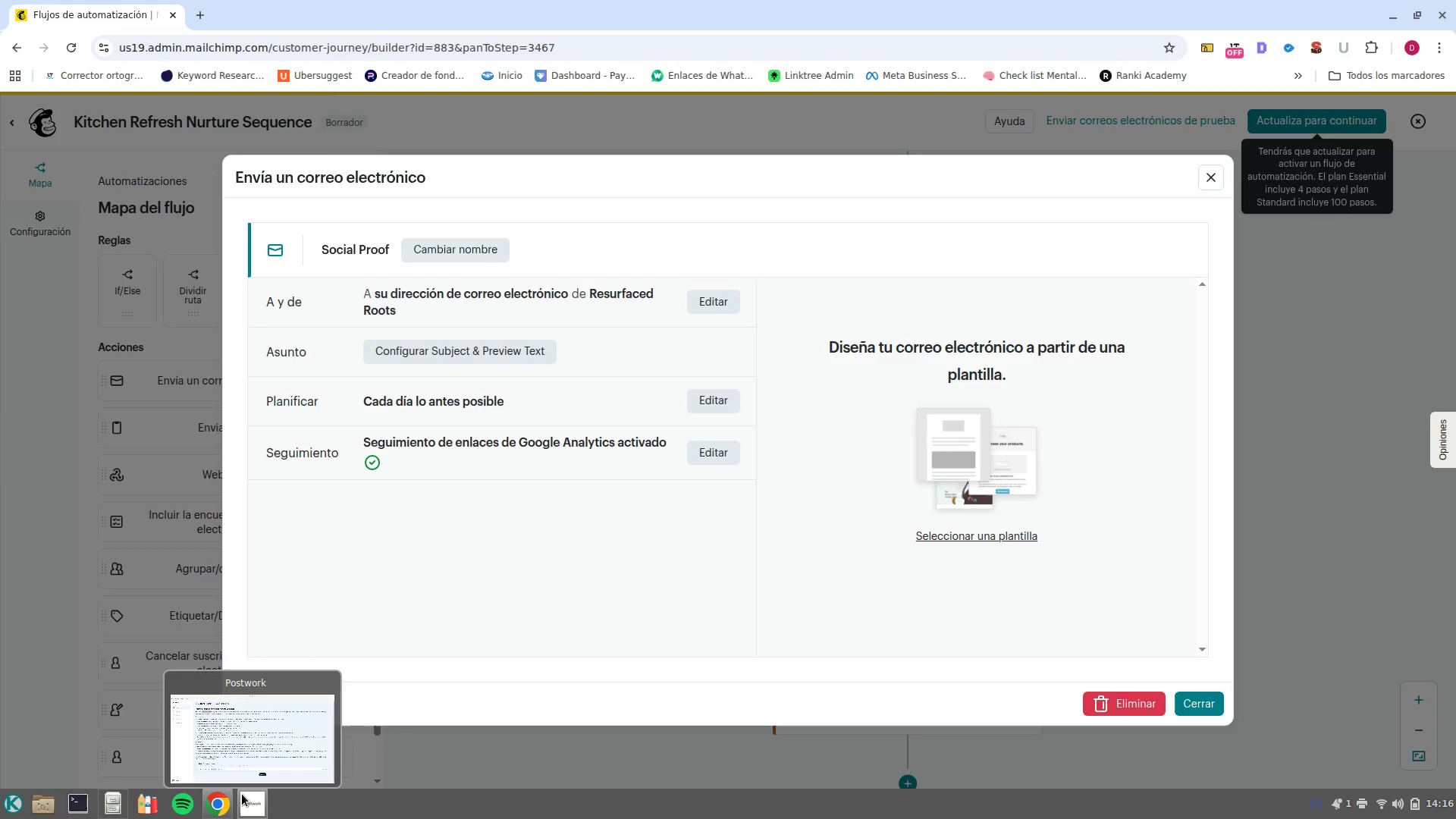 
wait(35.05)
 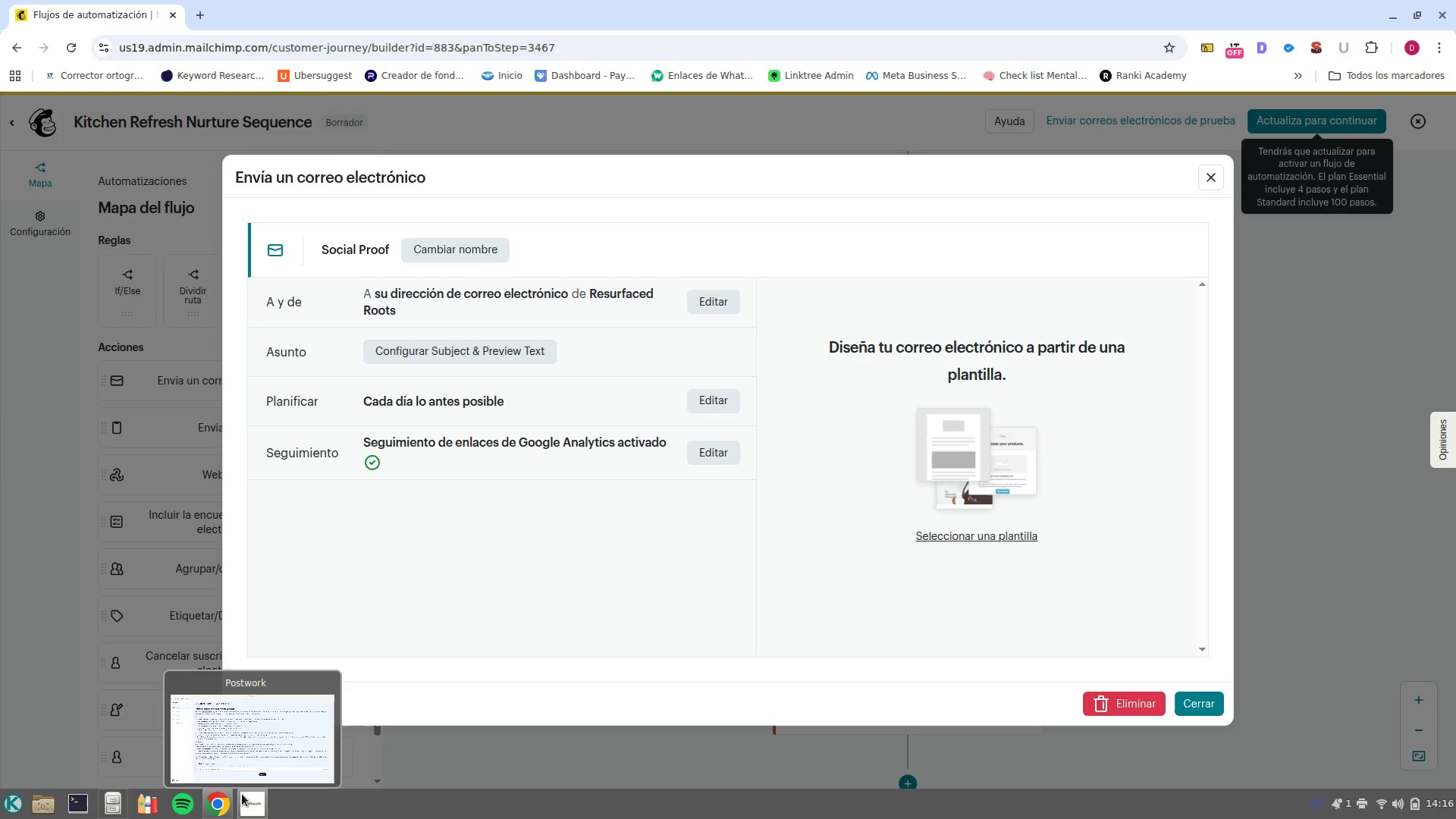 
left_click([458, 348])
 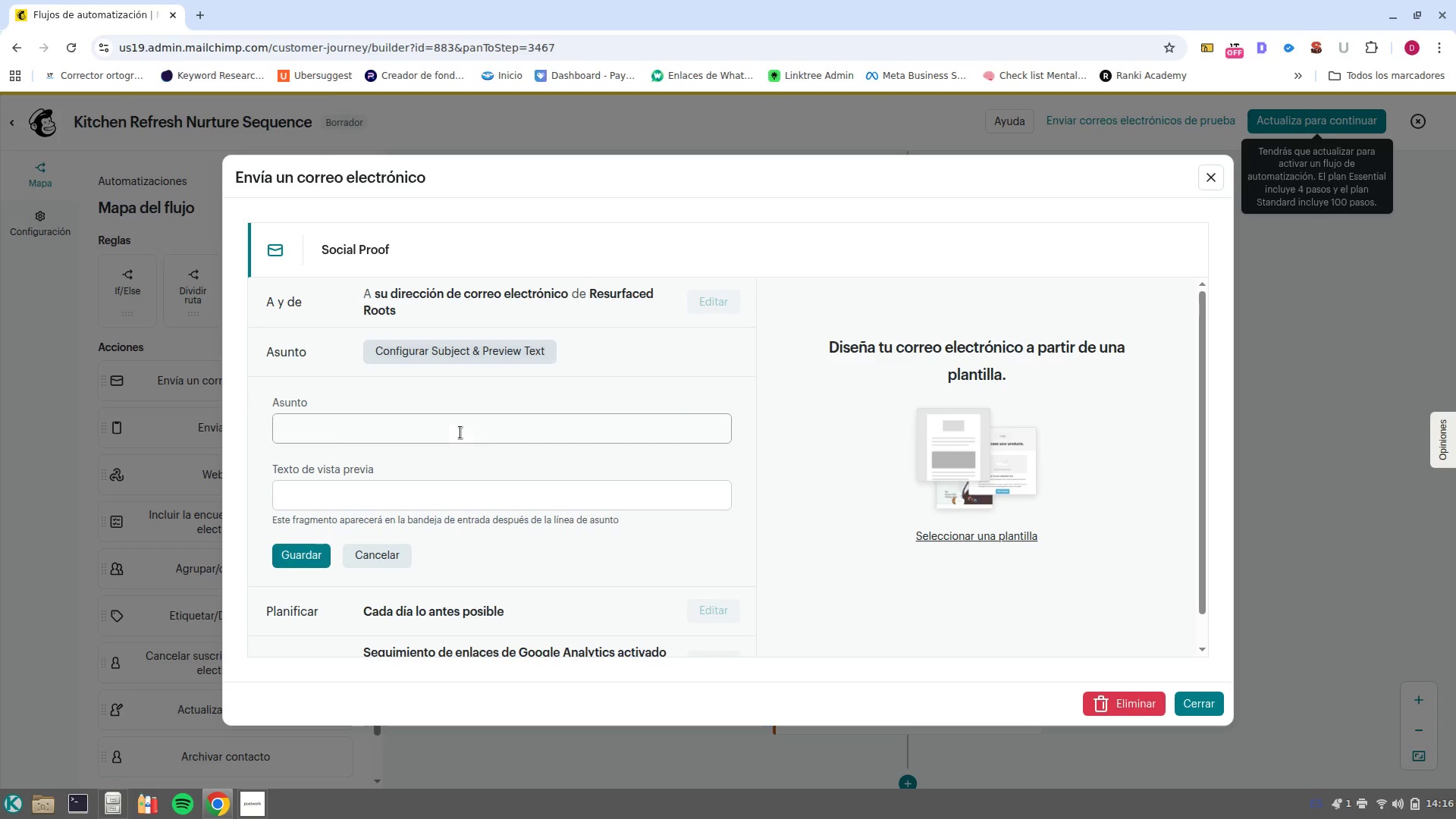 
left_click([468, 429])
 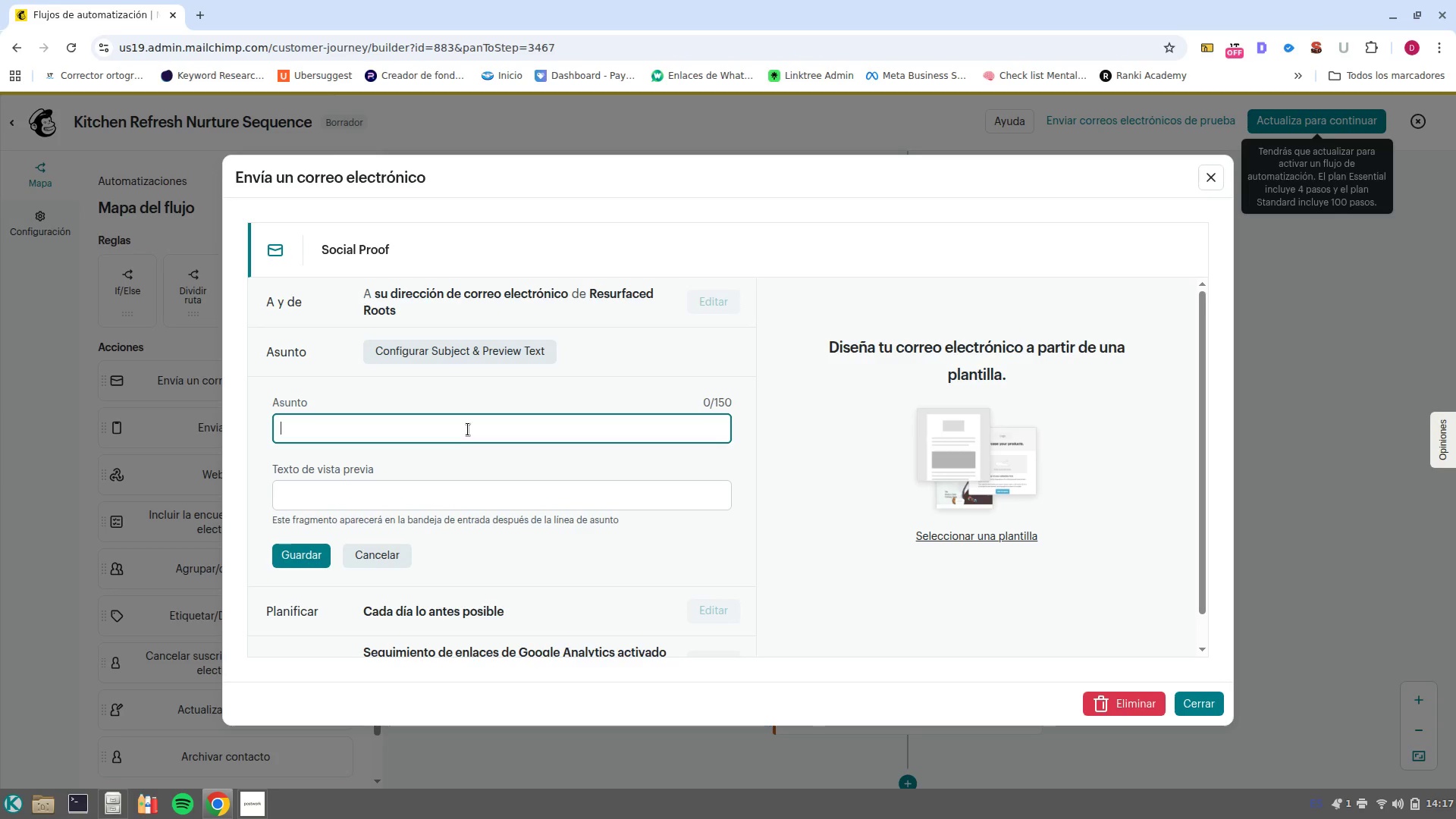 
wait(58.14)
 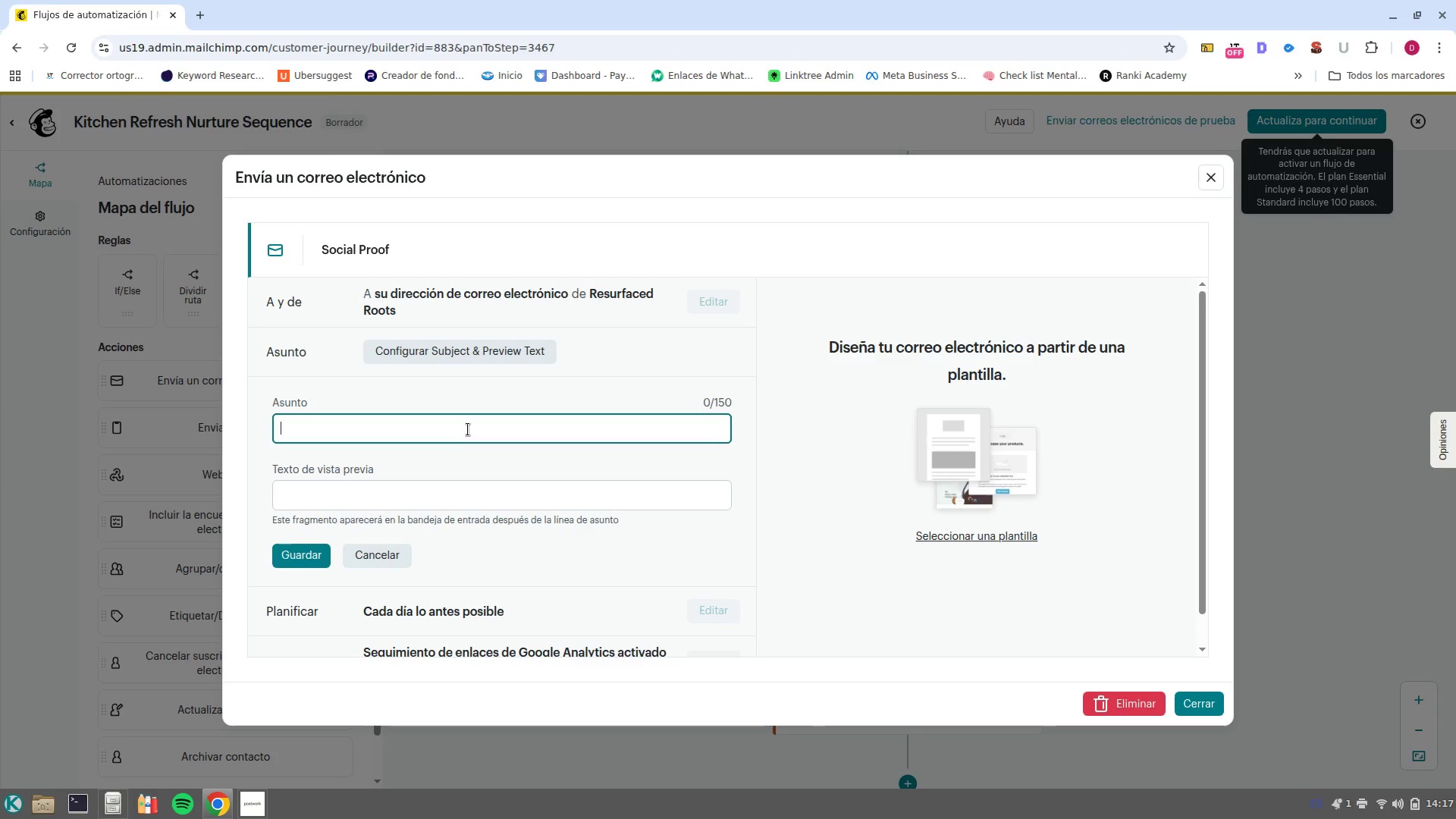 
left_click([468, 429])
 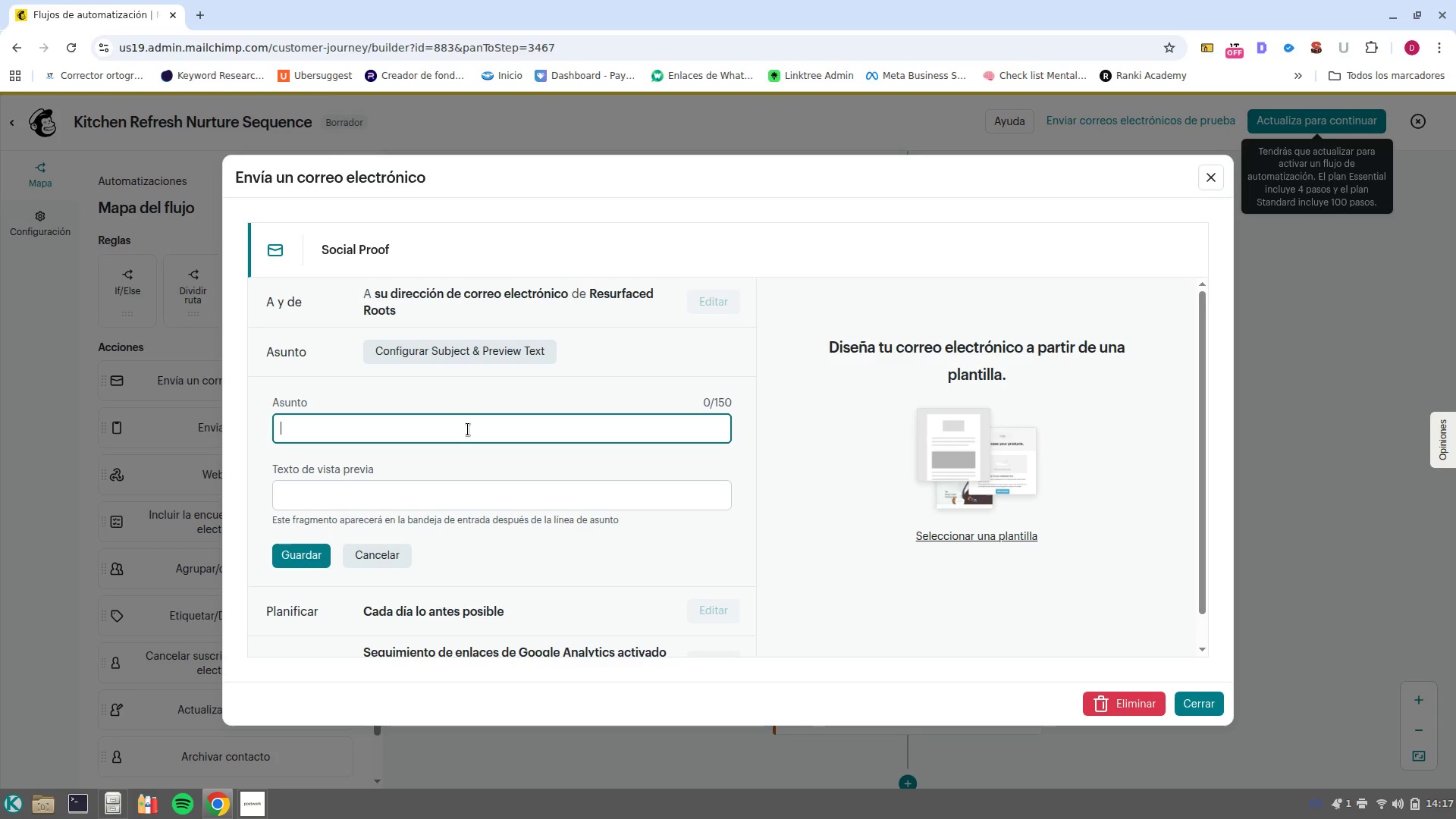 
type(From)
key(Backspace)
key(Backspace)
key(Backspace)
key(Backspace)
key(Backspace)
type(fROM OUTDATED TO OUTSTANDING A }1city1})
 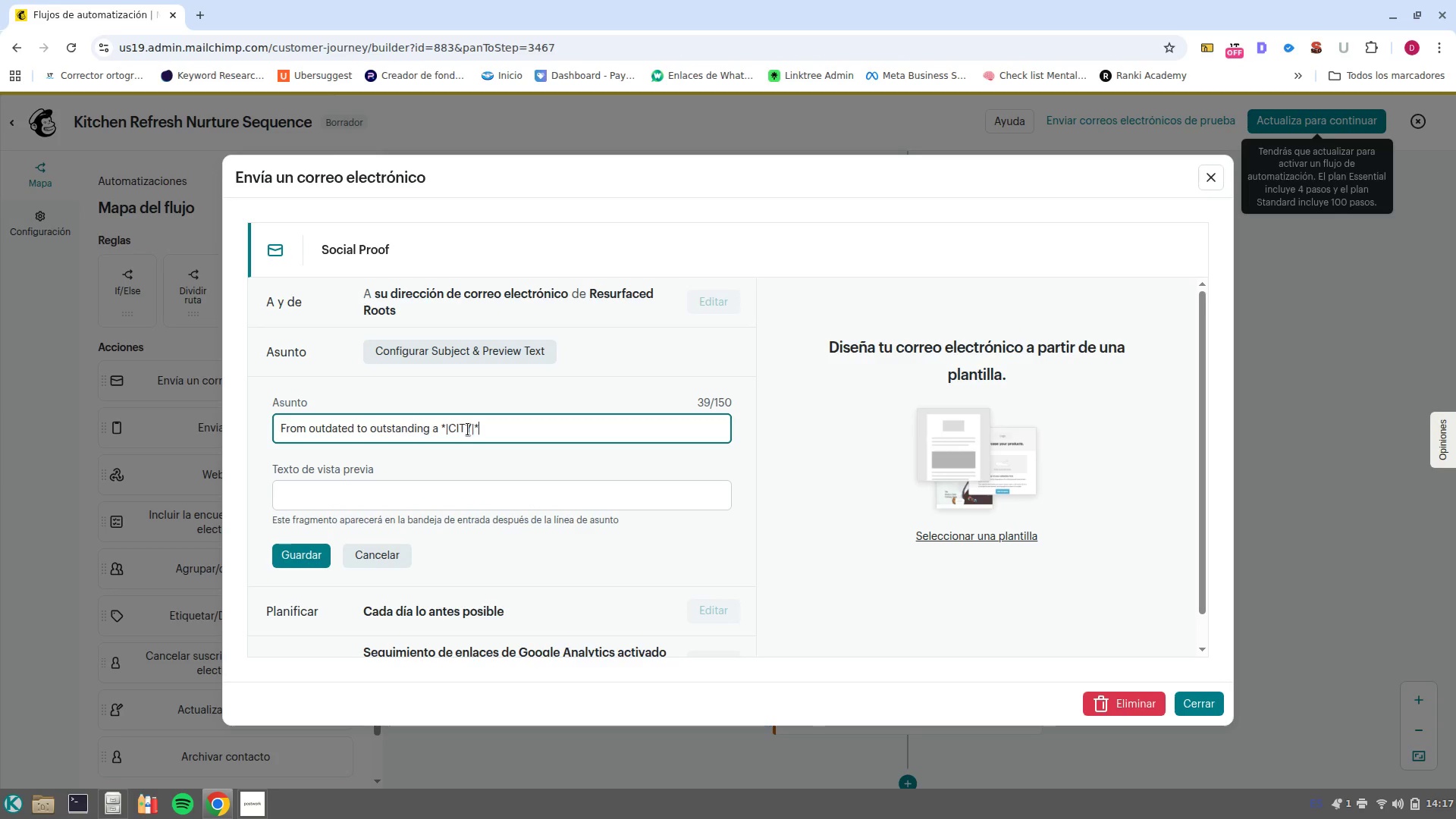 
 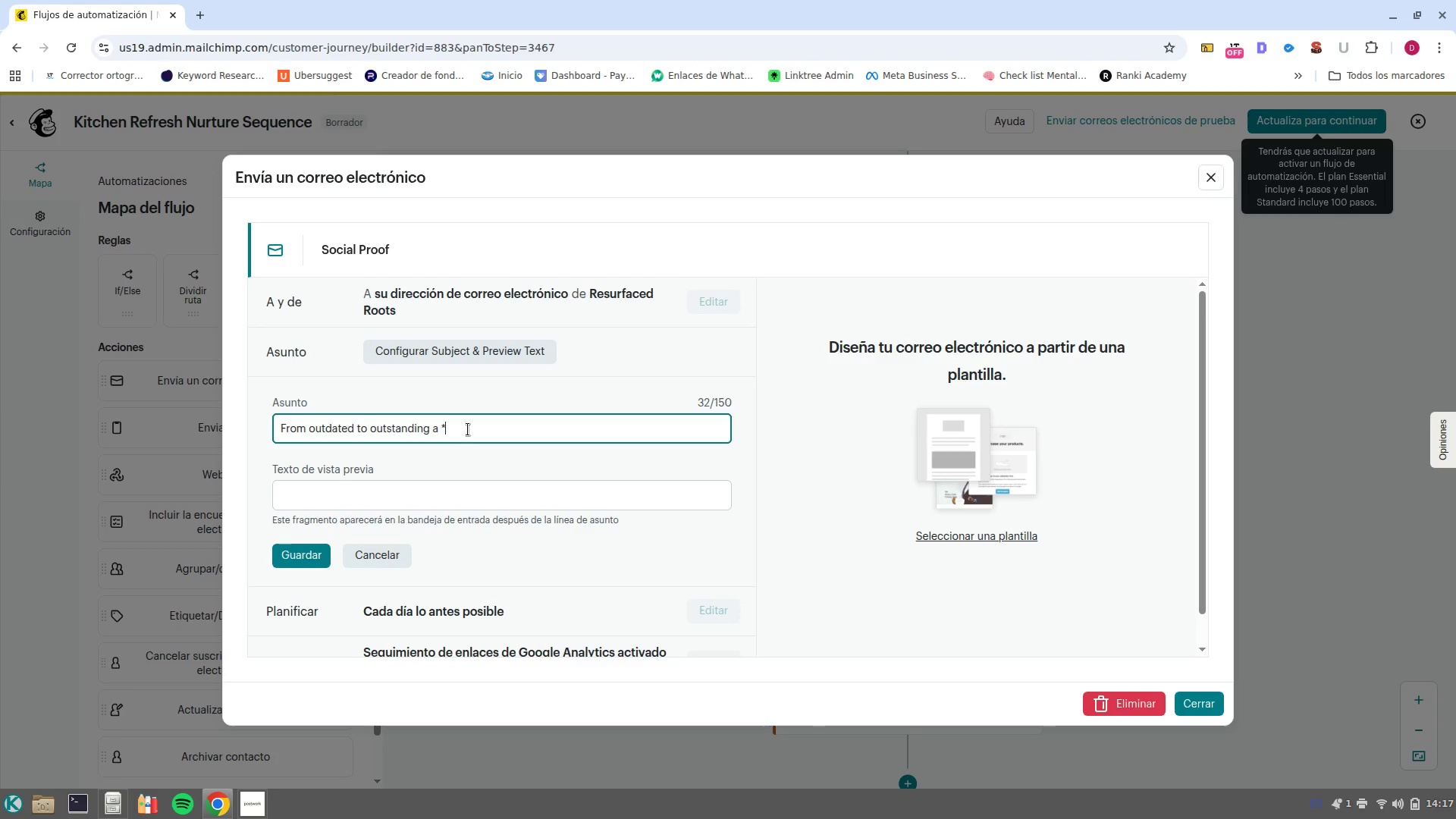 
hold_key(key=AltRight, duration=0.93)
 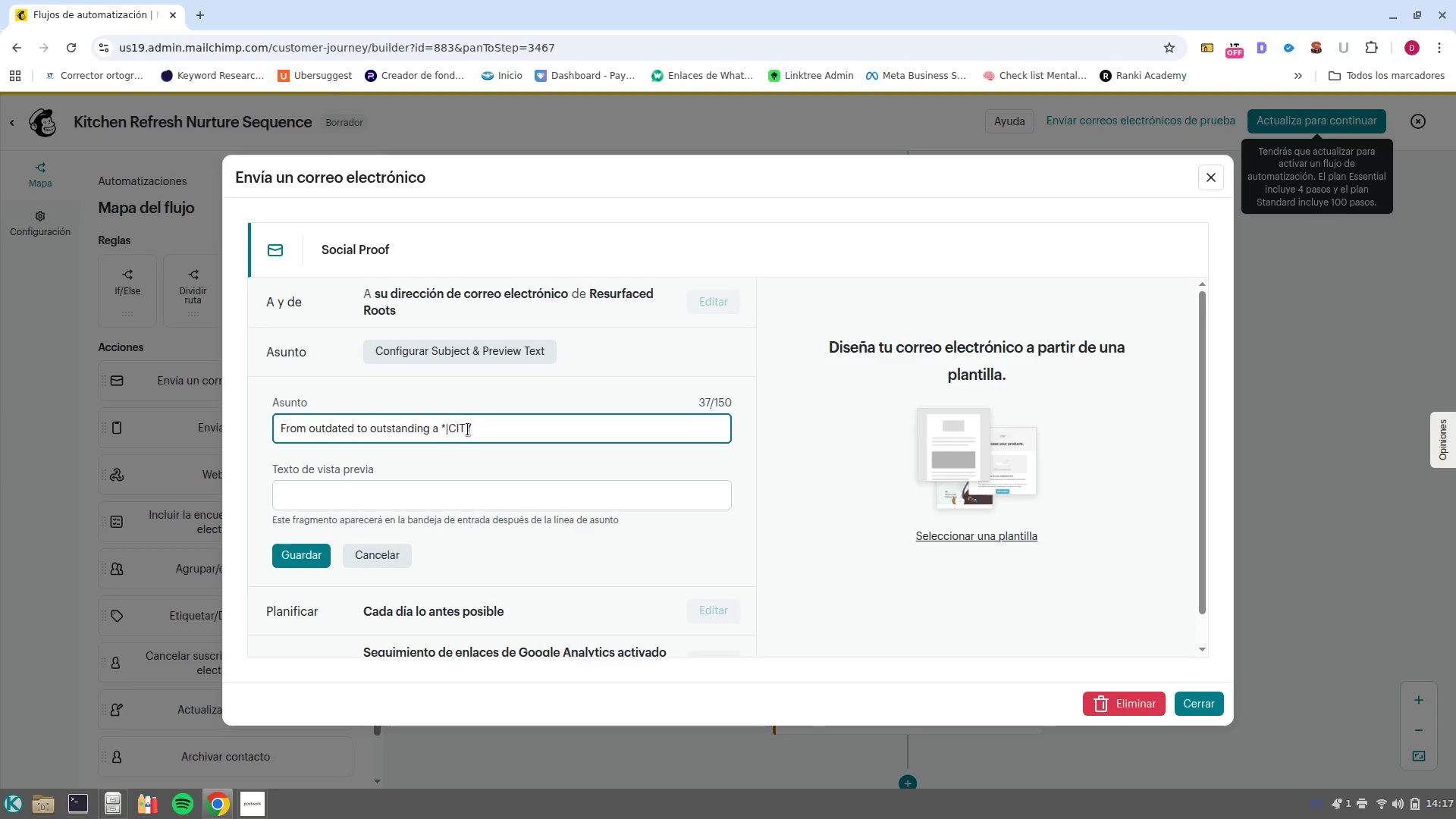 
hold_key(key=AltRight, duration=0.57)
 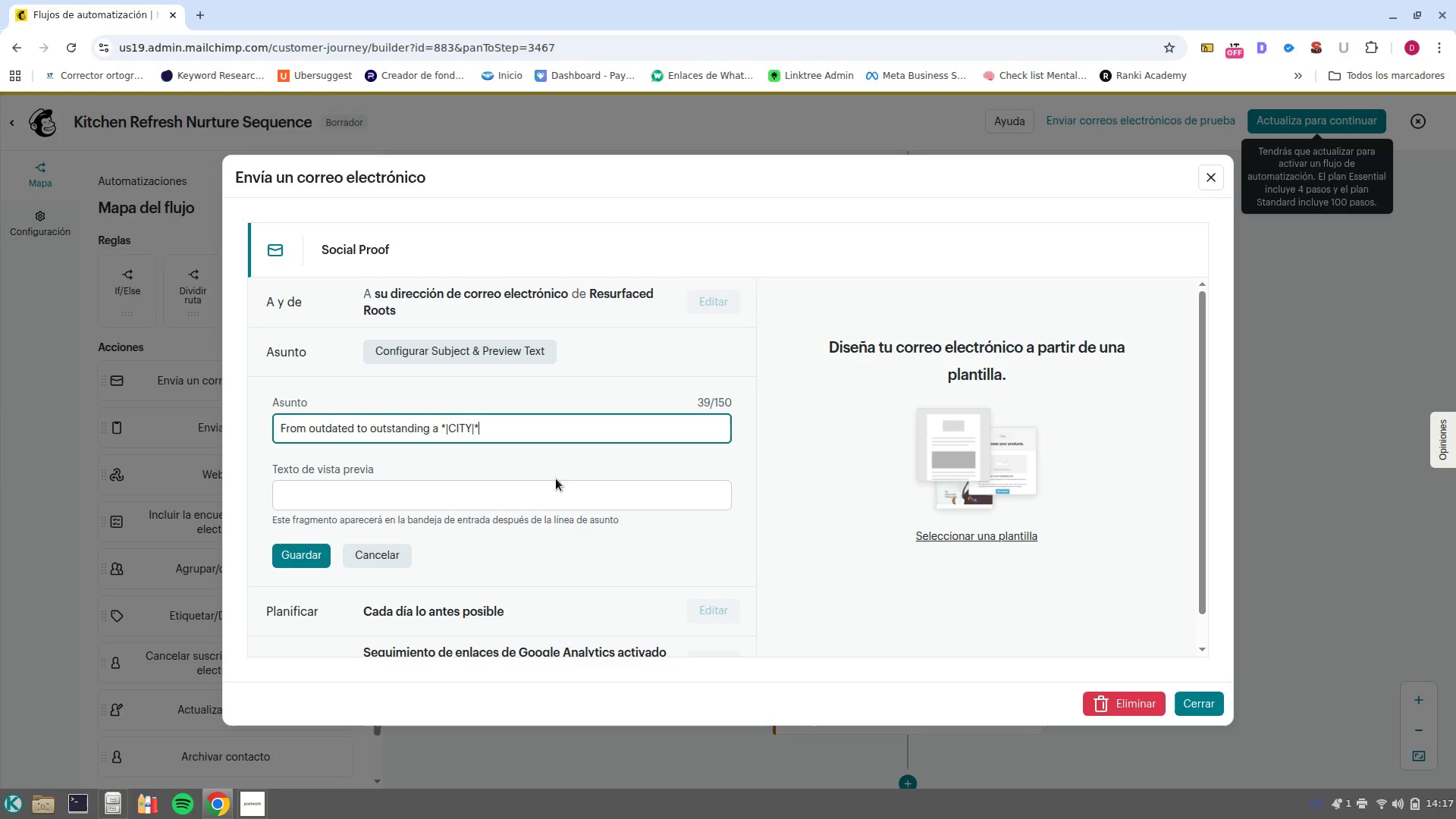 
type( TRANSFORMATION)
 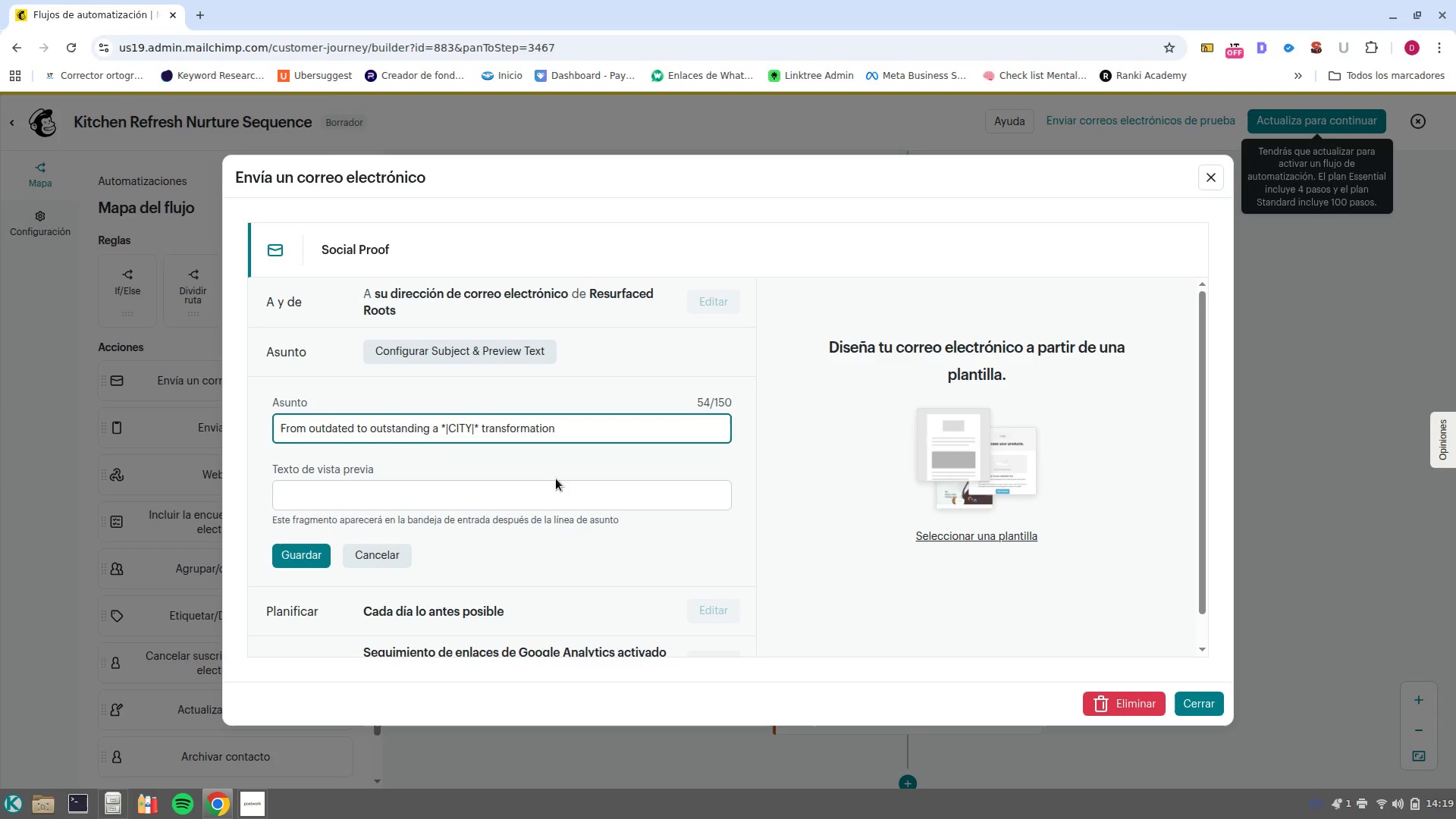 
wait(72.89)
 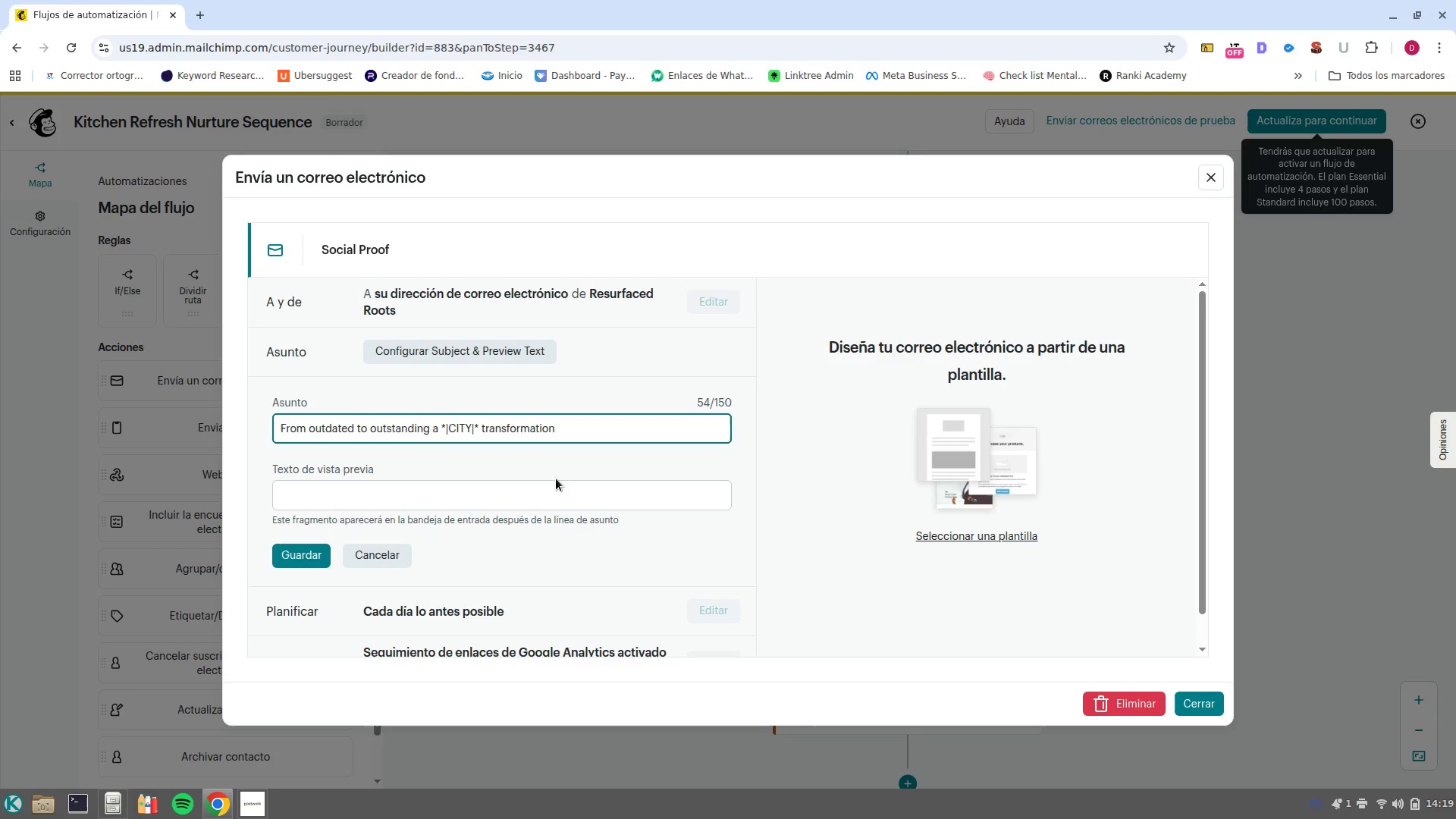 
left_click([532, 498])
 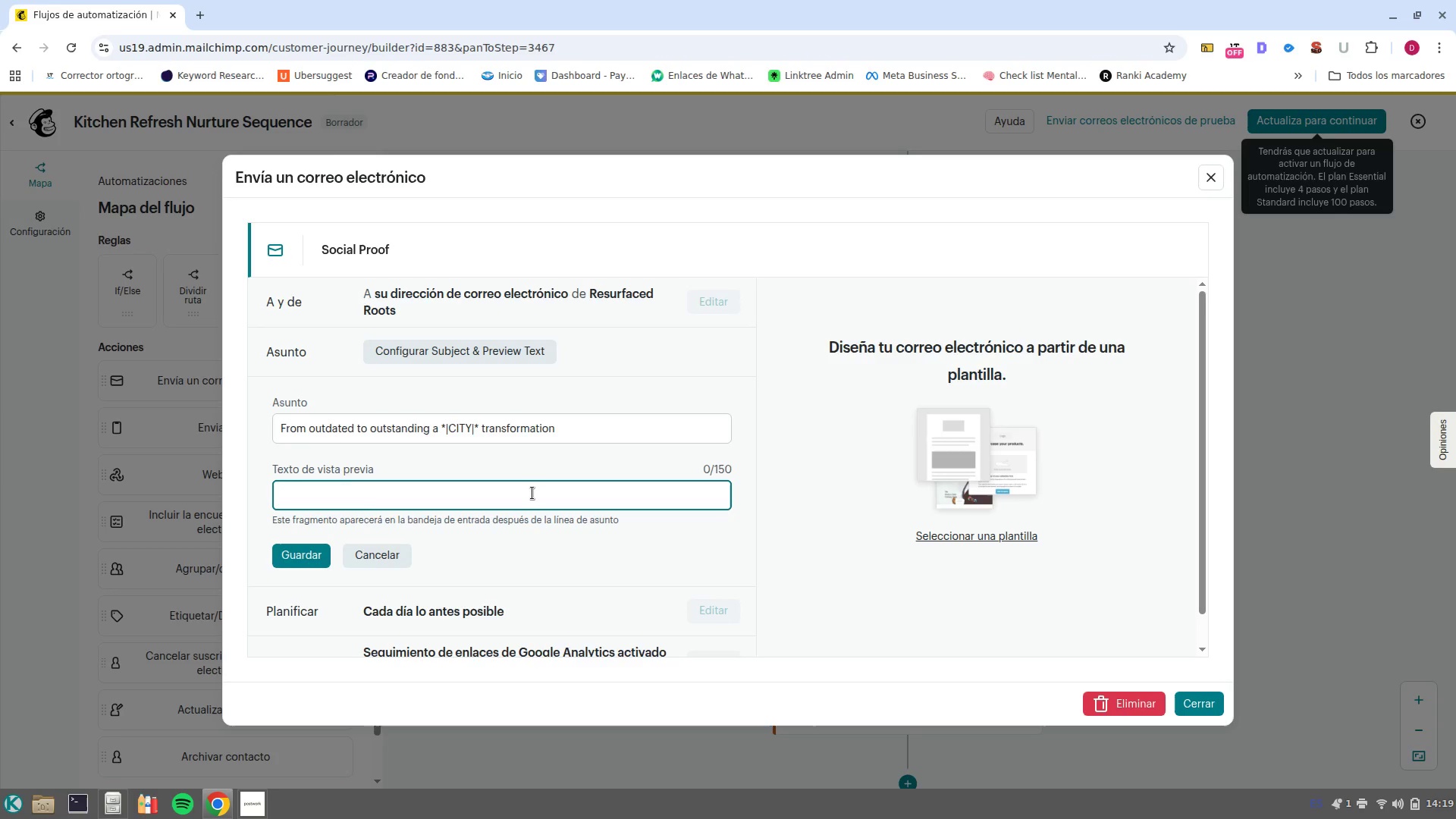 
type(Check out this stunning beg)
key(Backspace)
type(fro)
key(Backspace)
key(Backspace)
type(ore ^ after Kit)
key(Backspace)
key(Backspace)
key(Backspace)
type(kitchen refresh)
 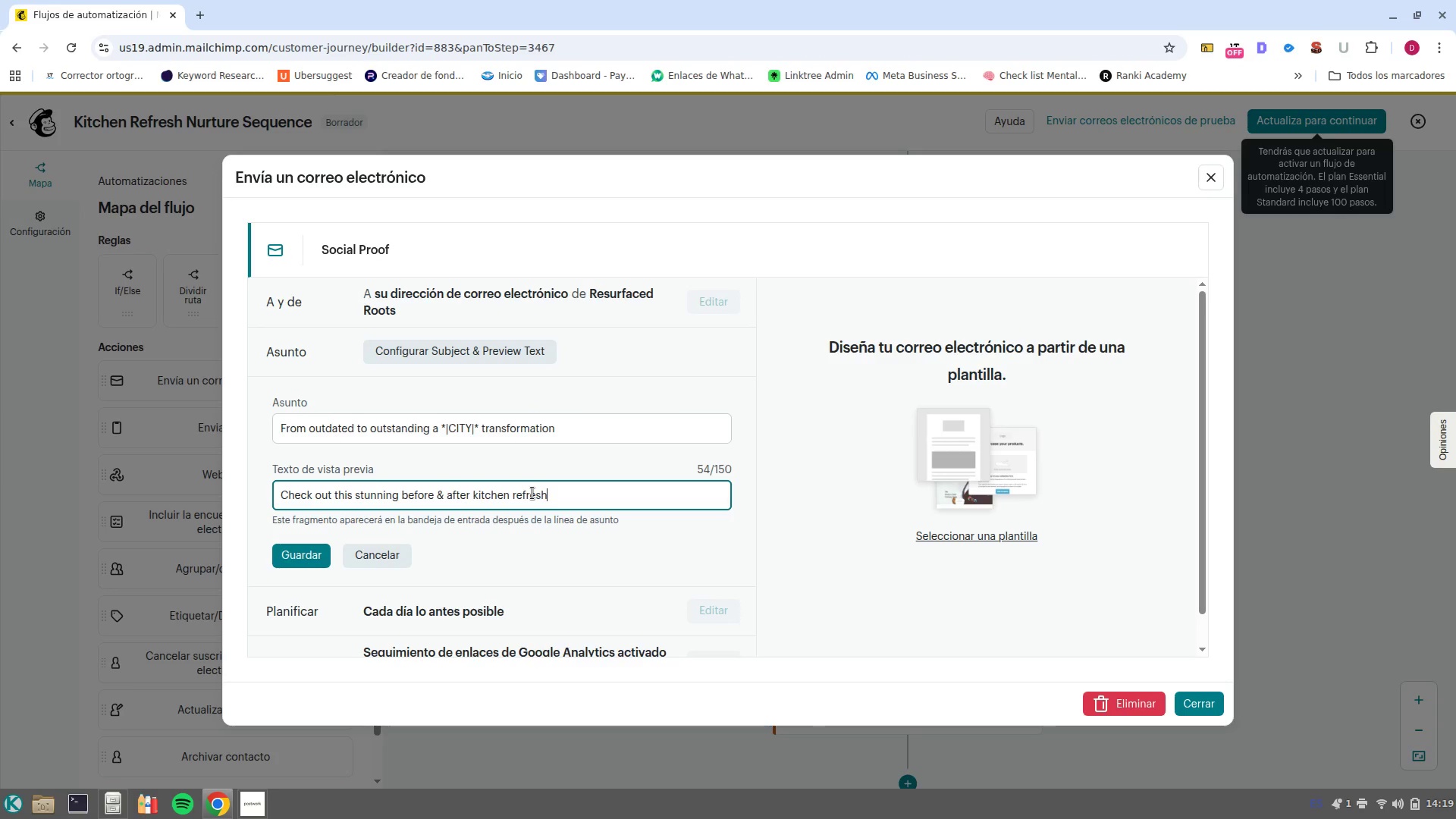 
left_click([312, 554])
 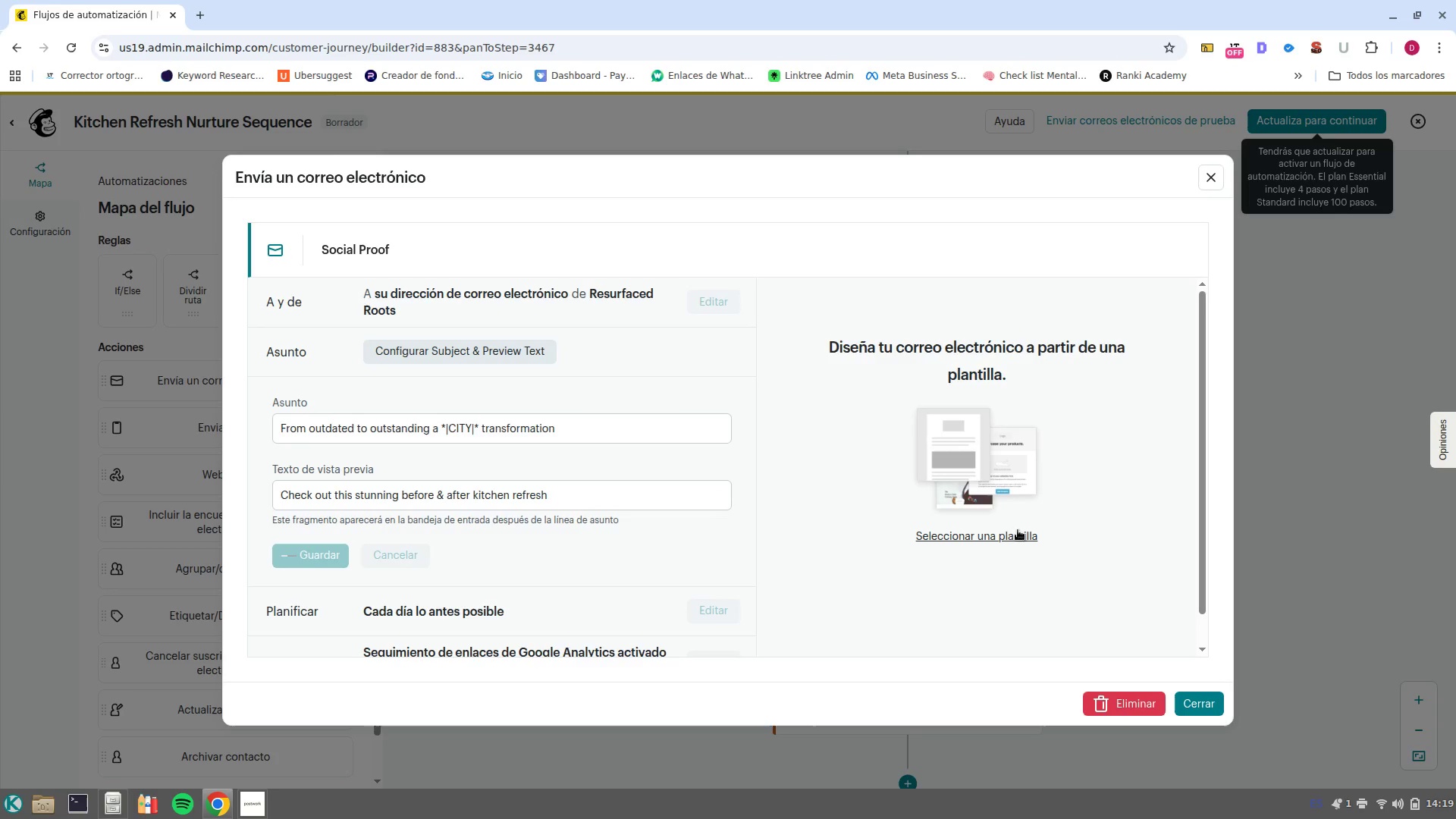 
left_click([1015, 538])
 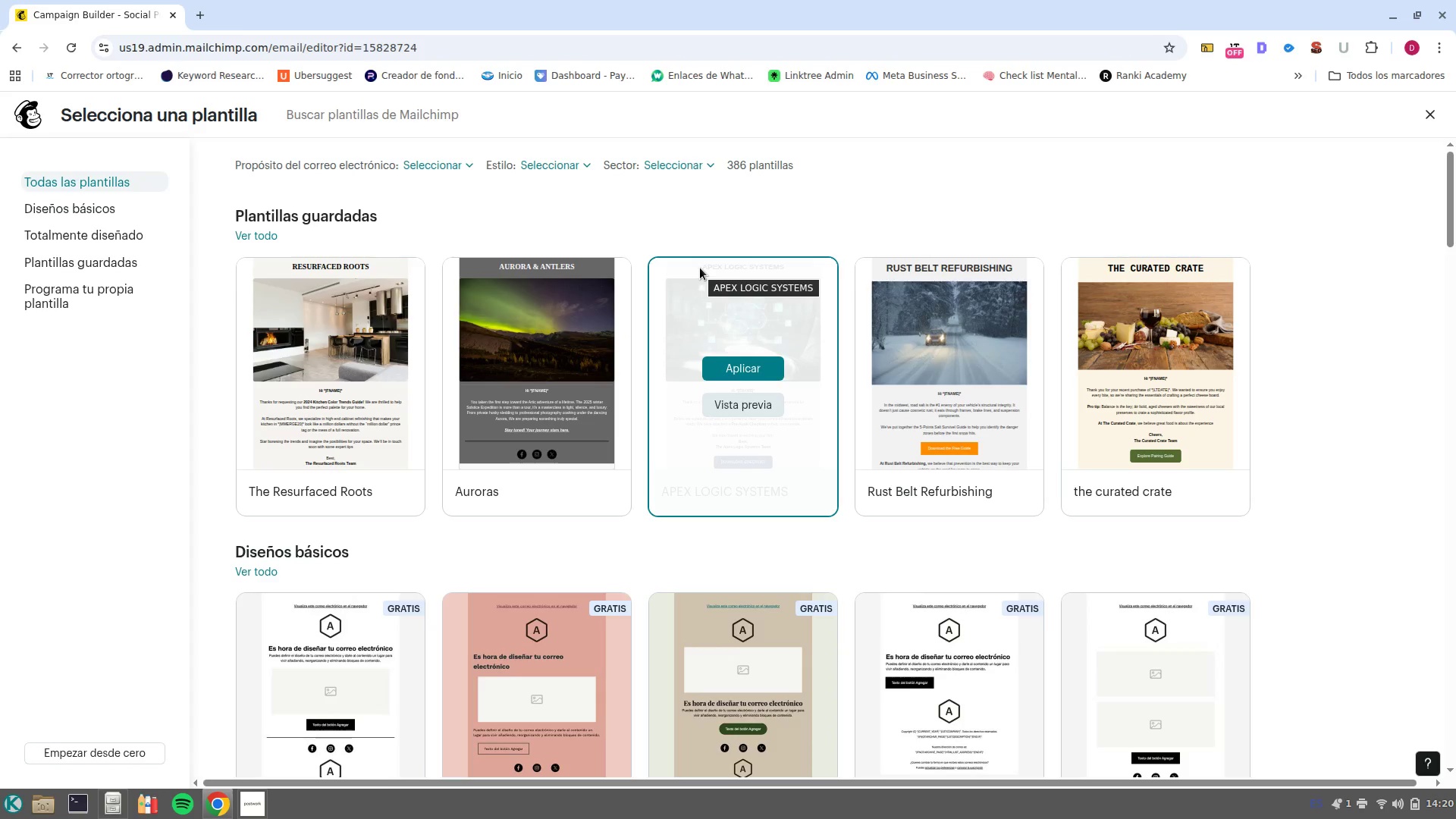 
wait(33.43)
 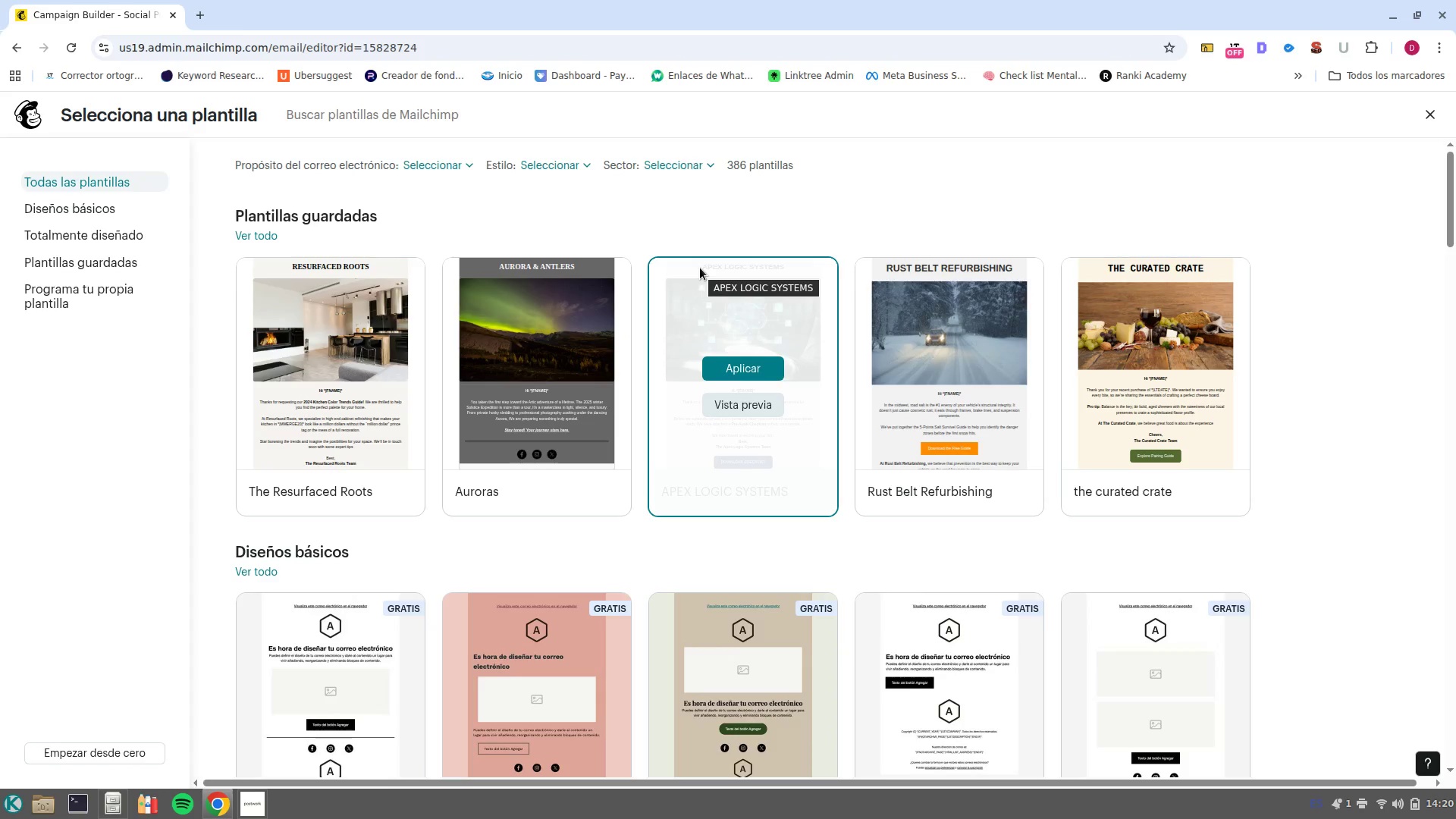 
left_click([329, 366])
 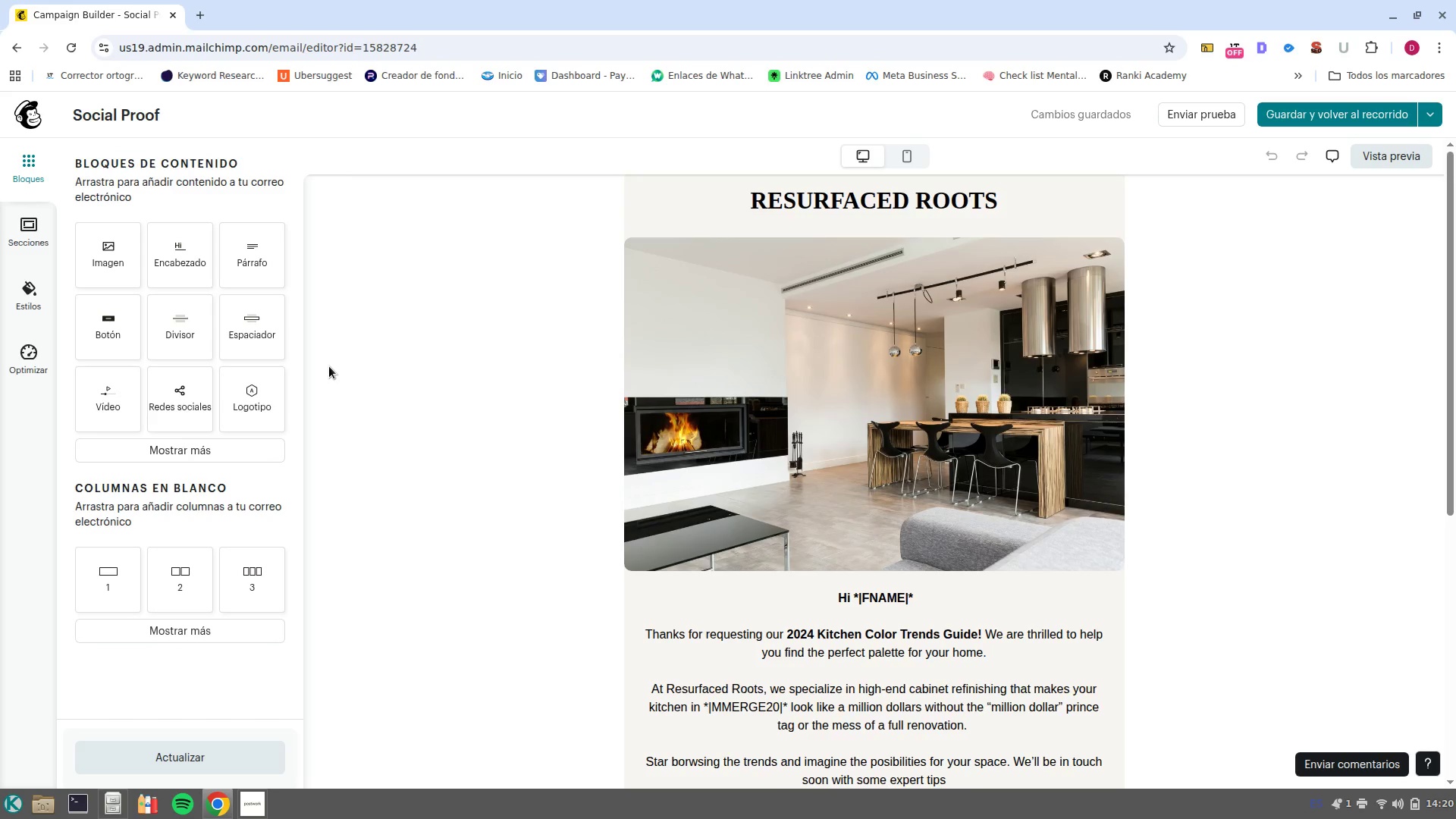 
wait(13.19)
 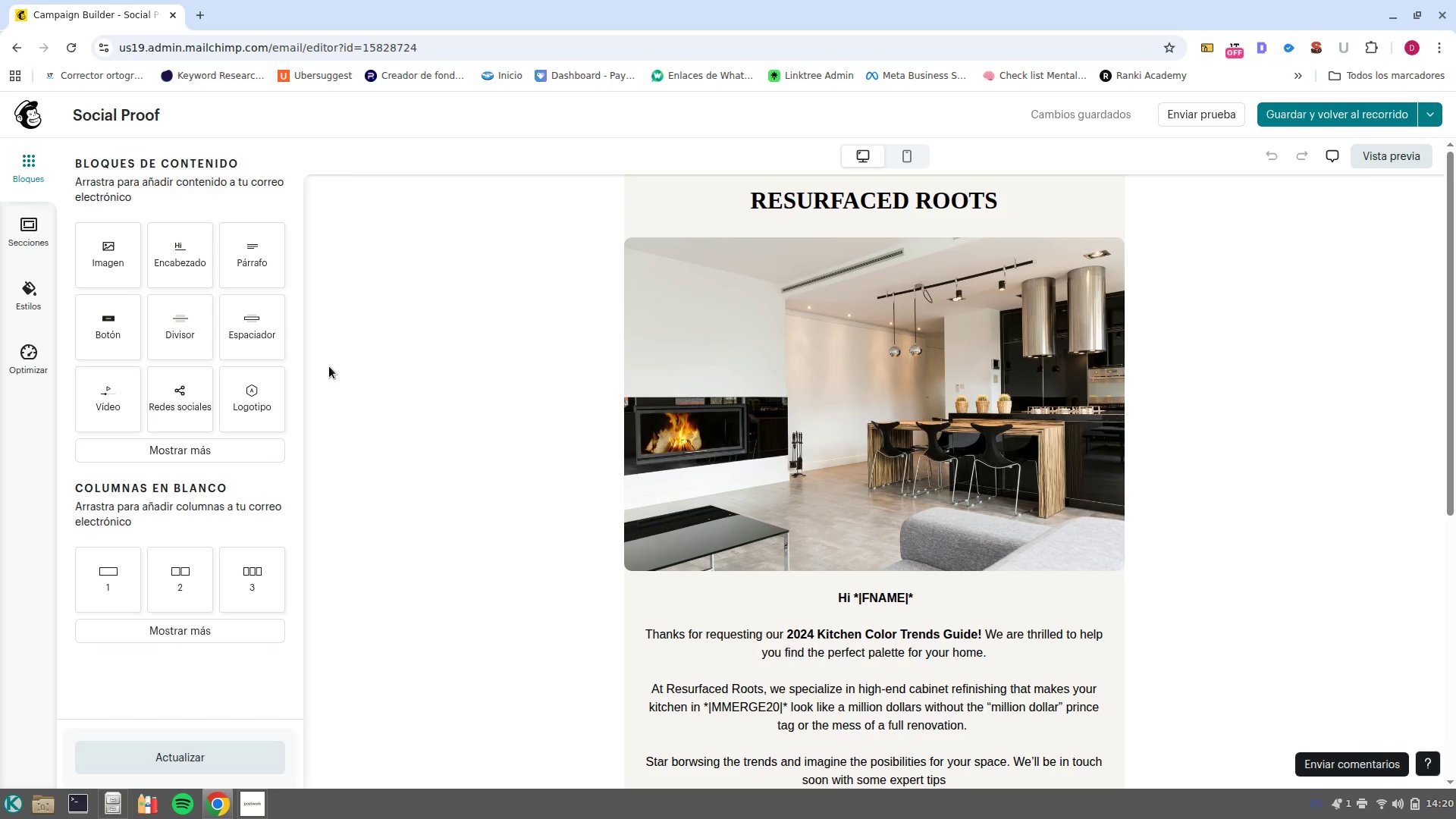 
left_click([961, 385])
 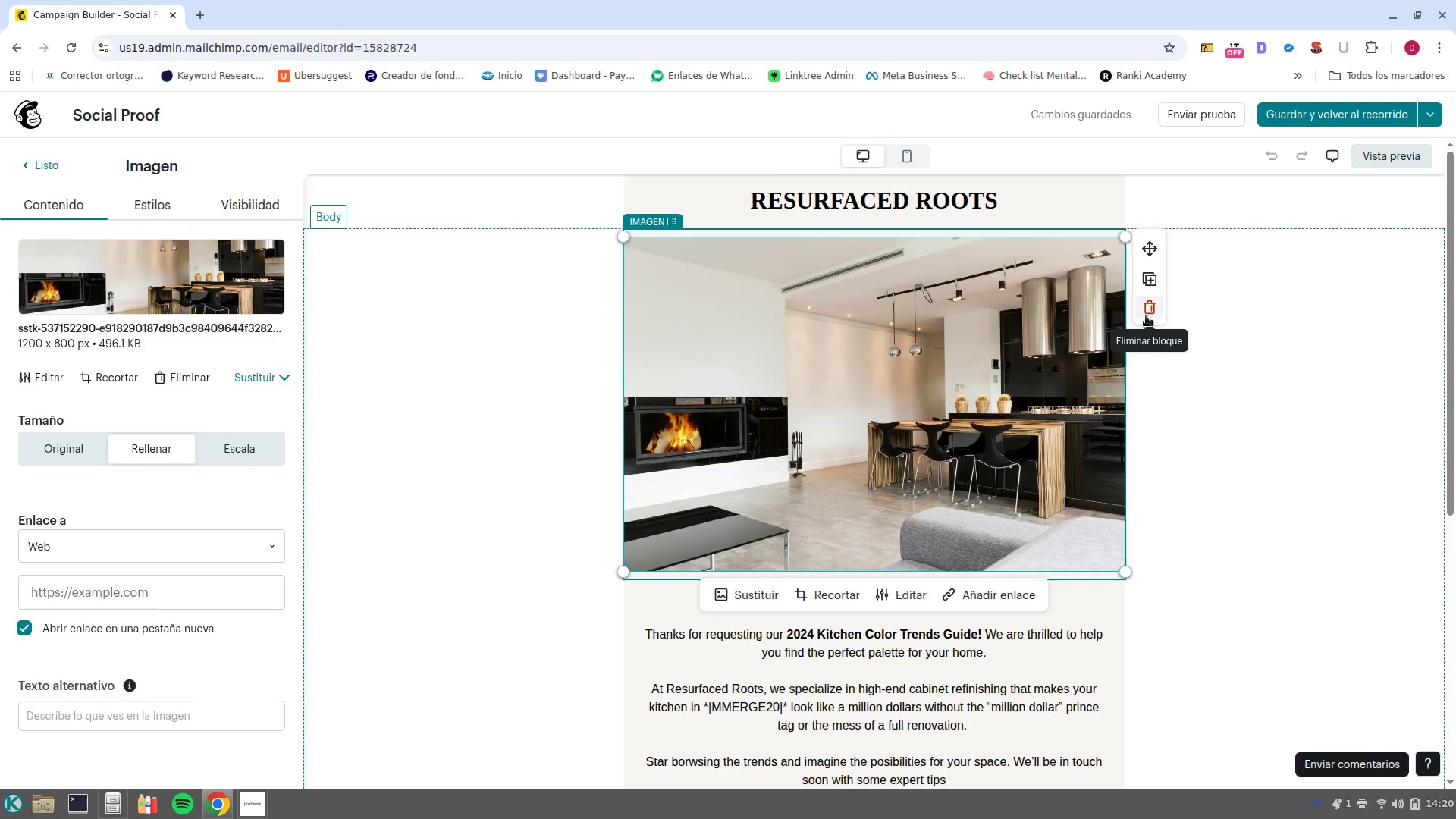 
left_click([1146, 316])
 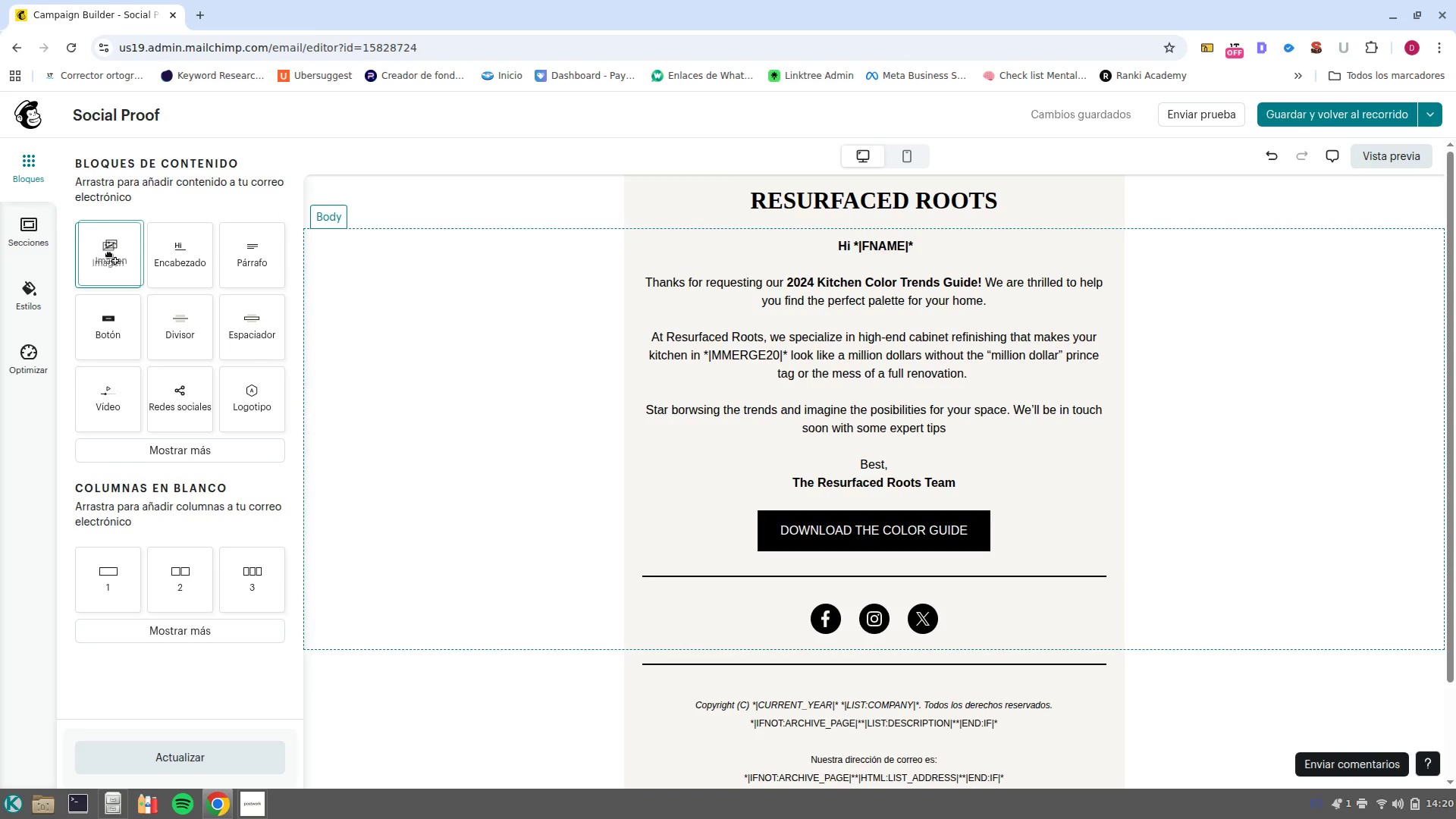 
wait(5.37)
 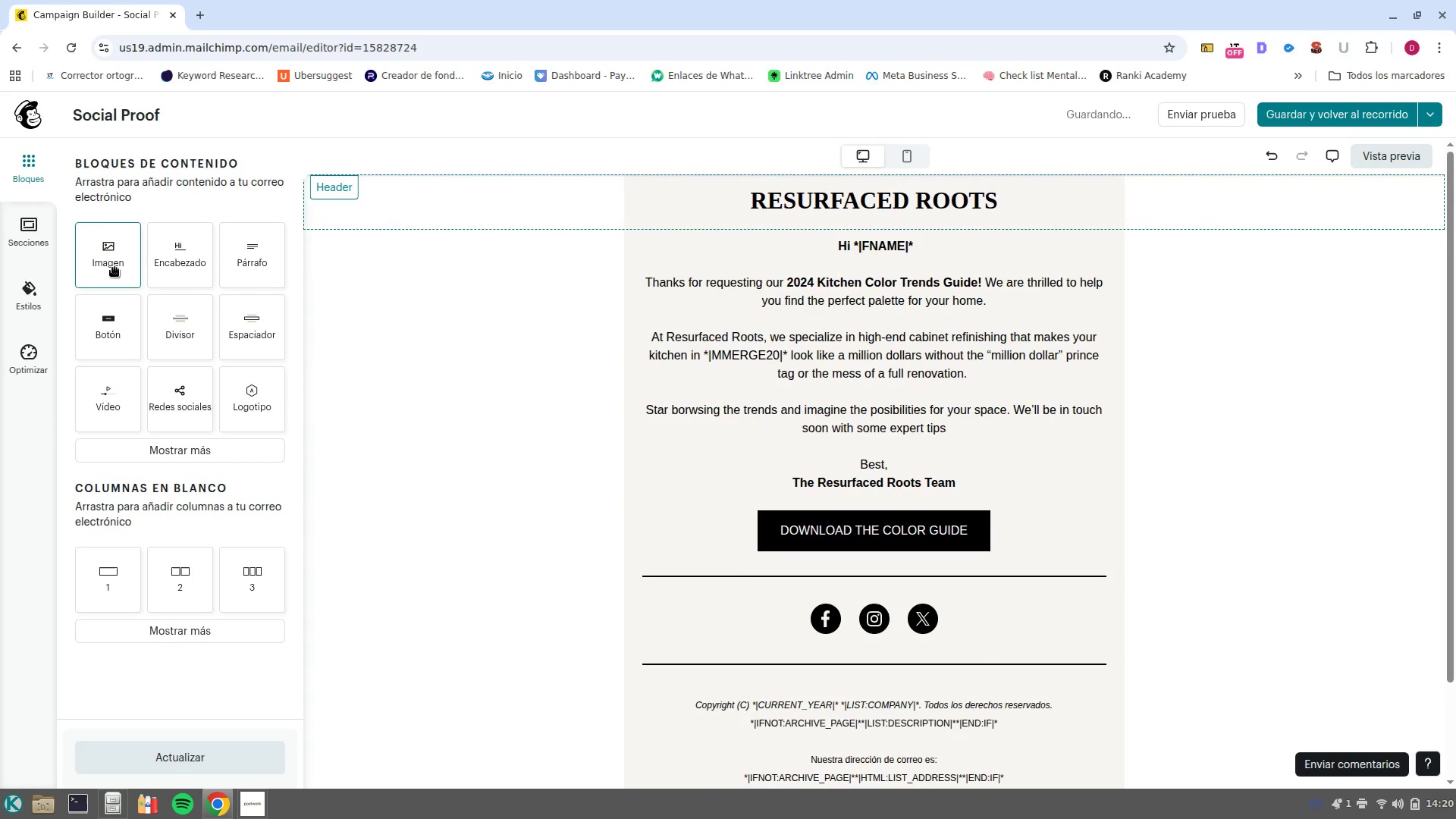 
scroll: coordinate [198, 448], scroll_direction: down, amount: 1.0
 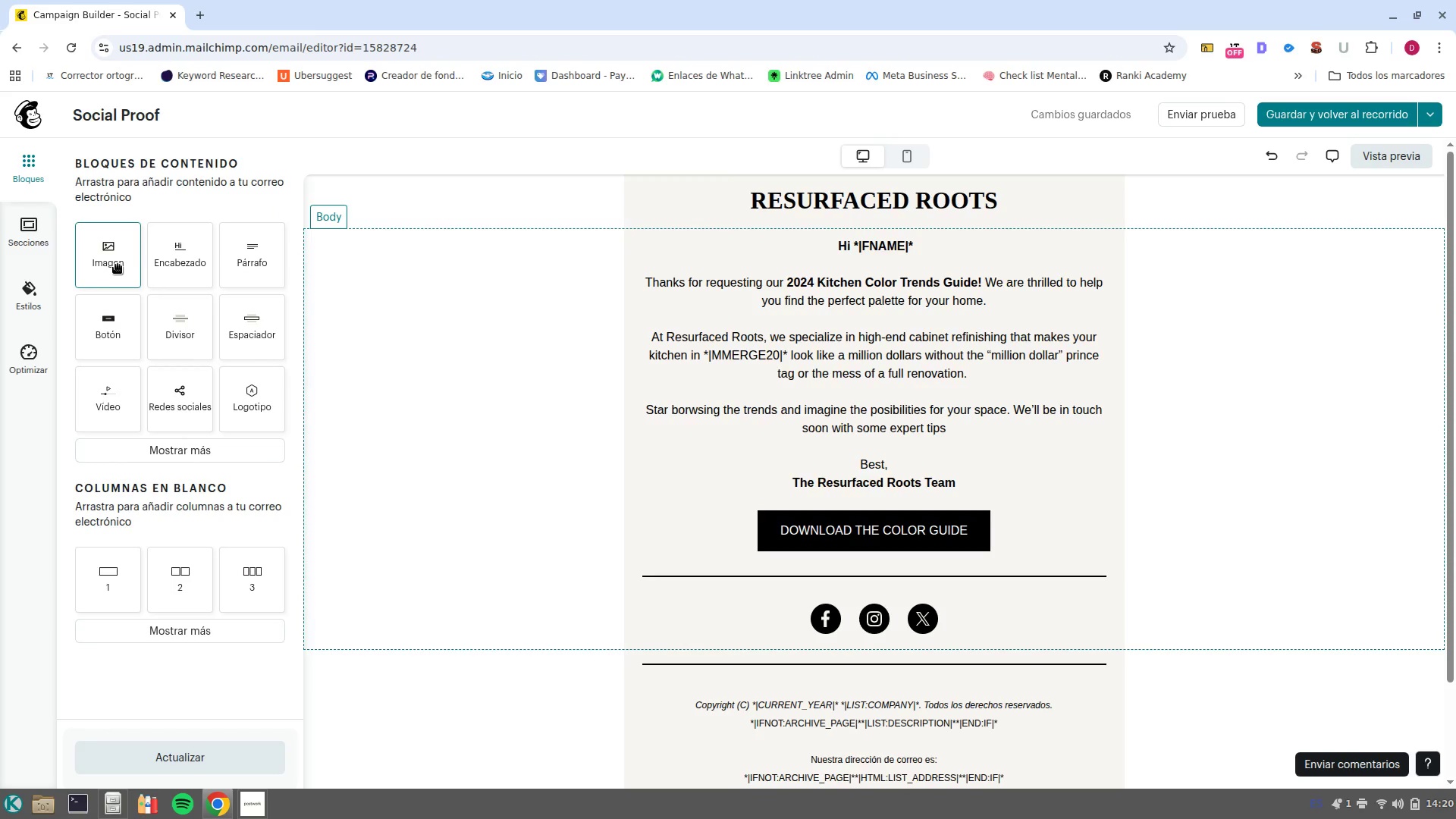 
left_click_drag(start_coordinate=[114, 263], to_coordinate=[853, 248])
 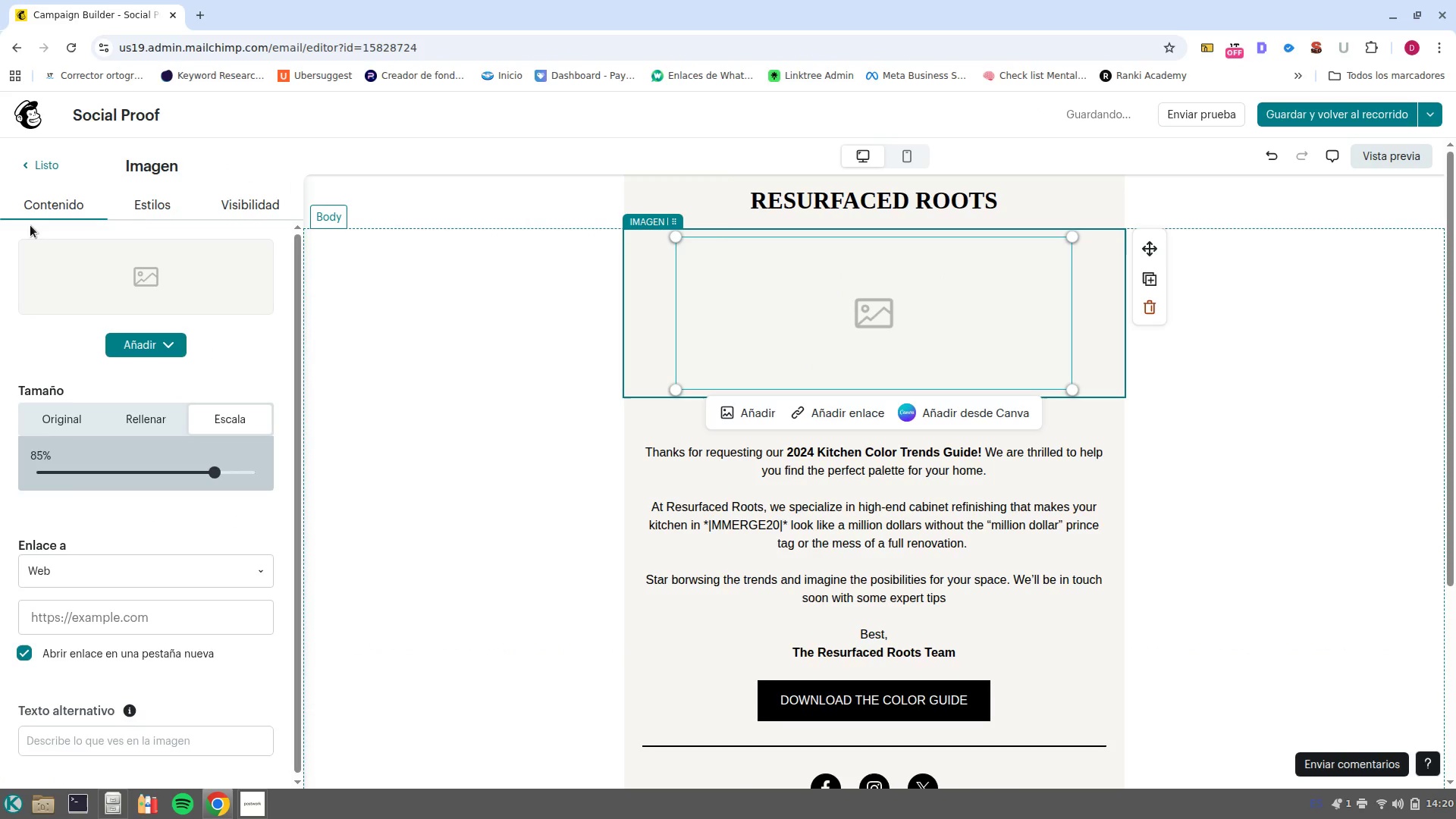 
left_click([24, 173])
 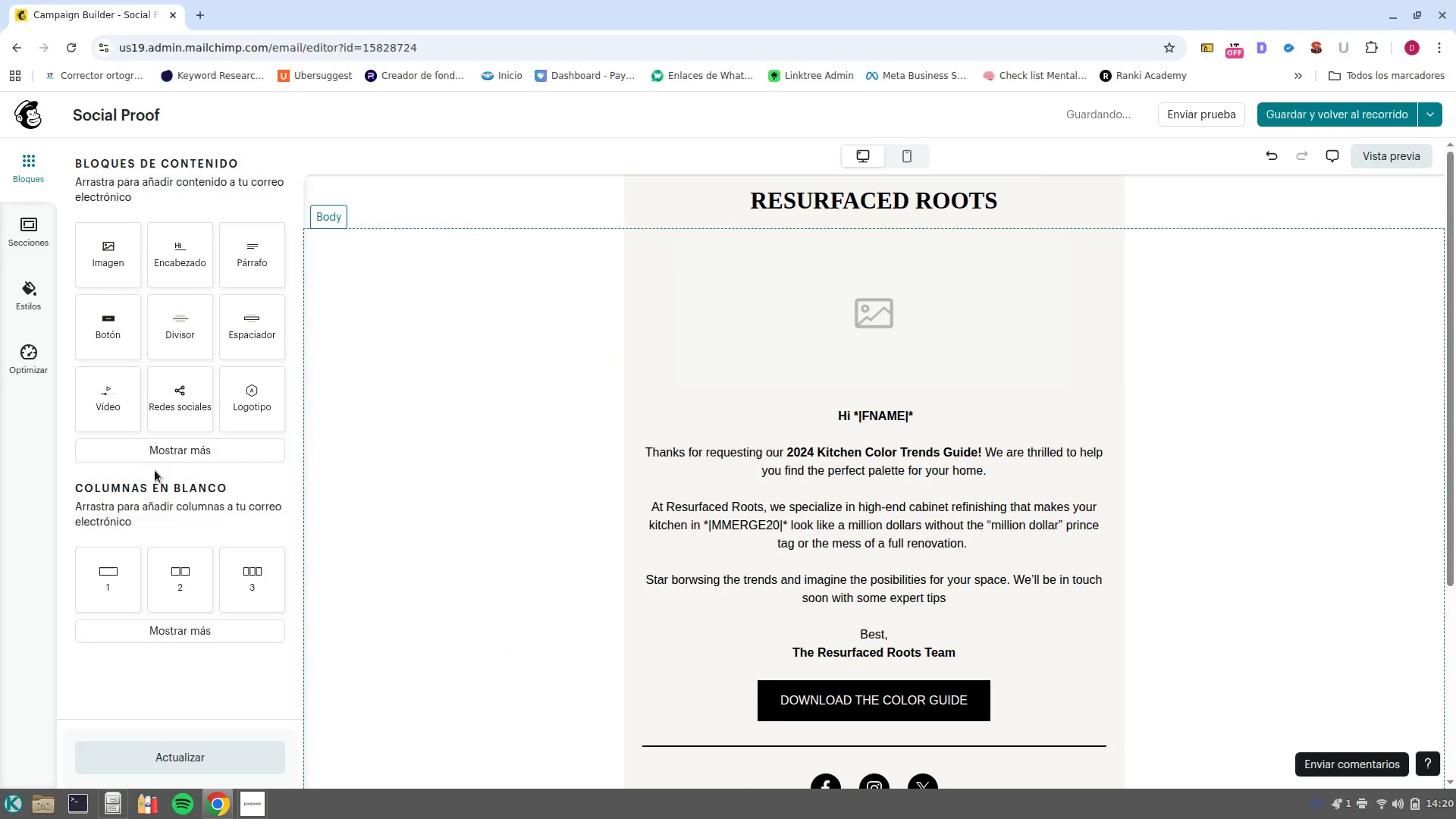 
left_click([179, 572])
 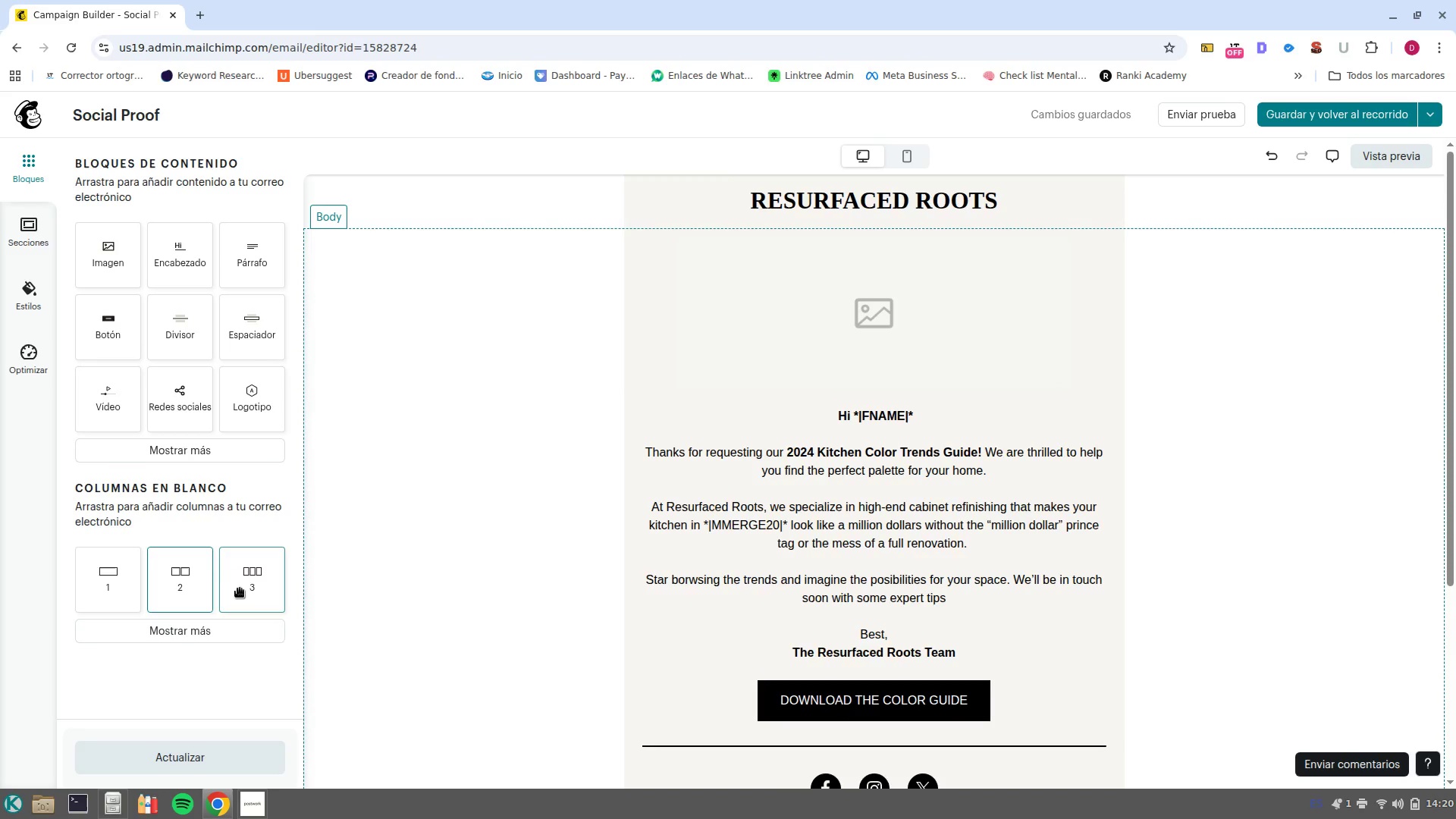 
left_click_drag(start_coordinate=[183, 577], to_coordinate=[893, 227])
 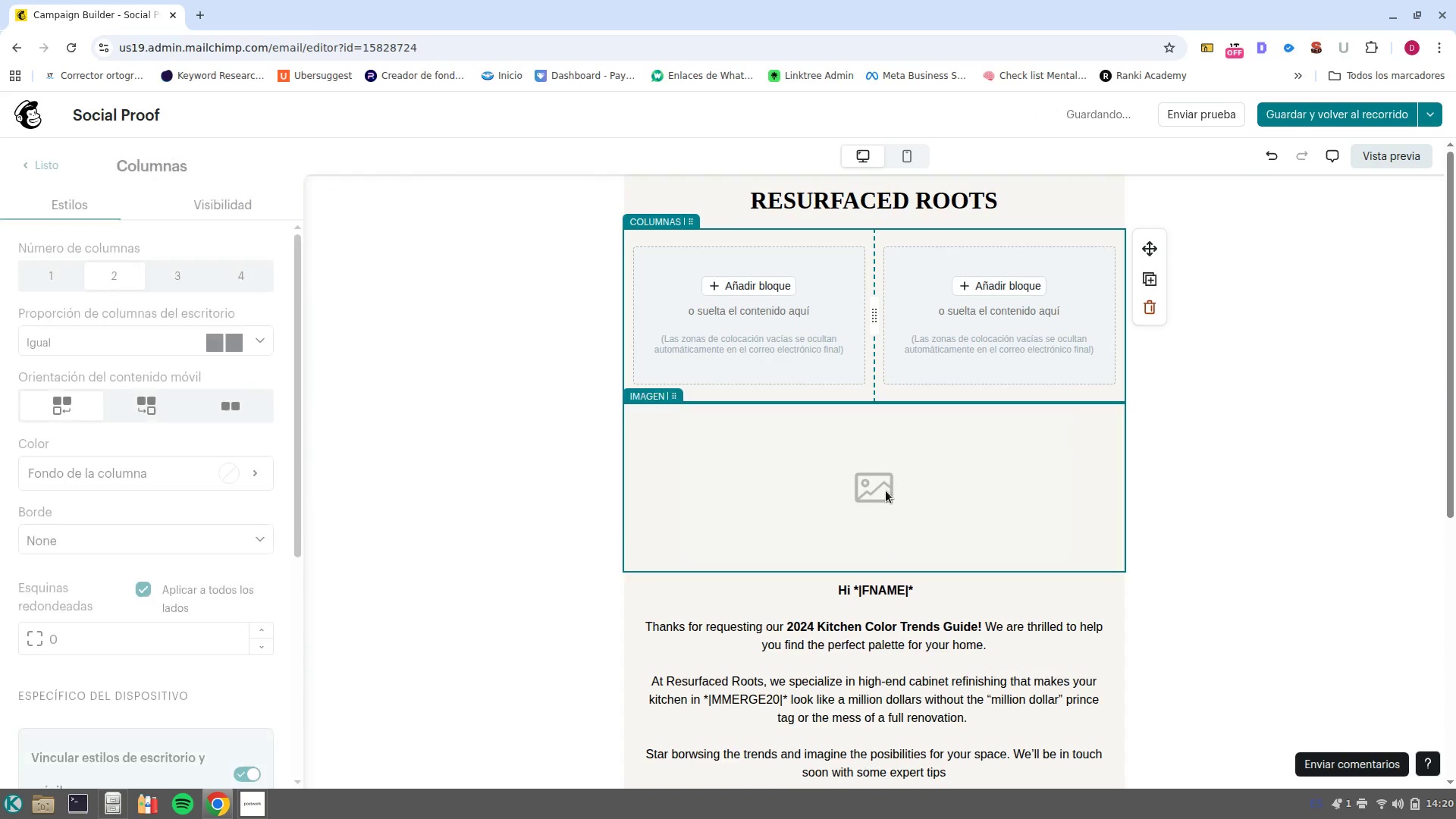 
left_click_drag(start_coordinate=[886, 492], to_coordinate=[741, 322])
 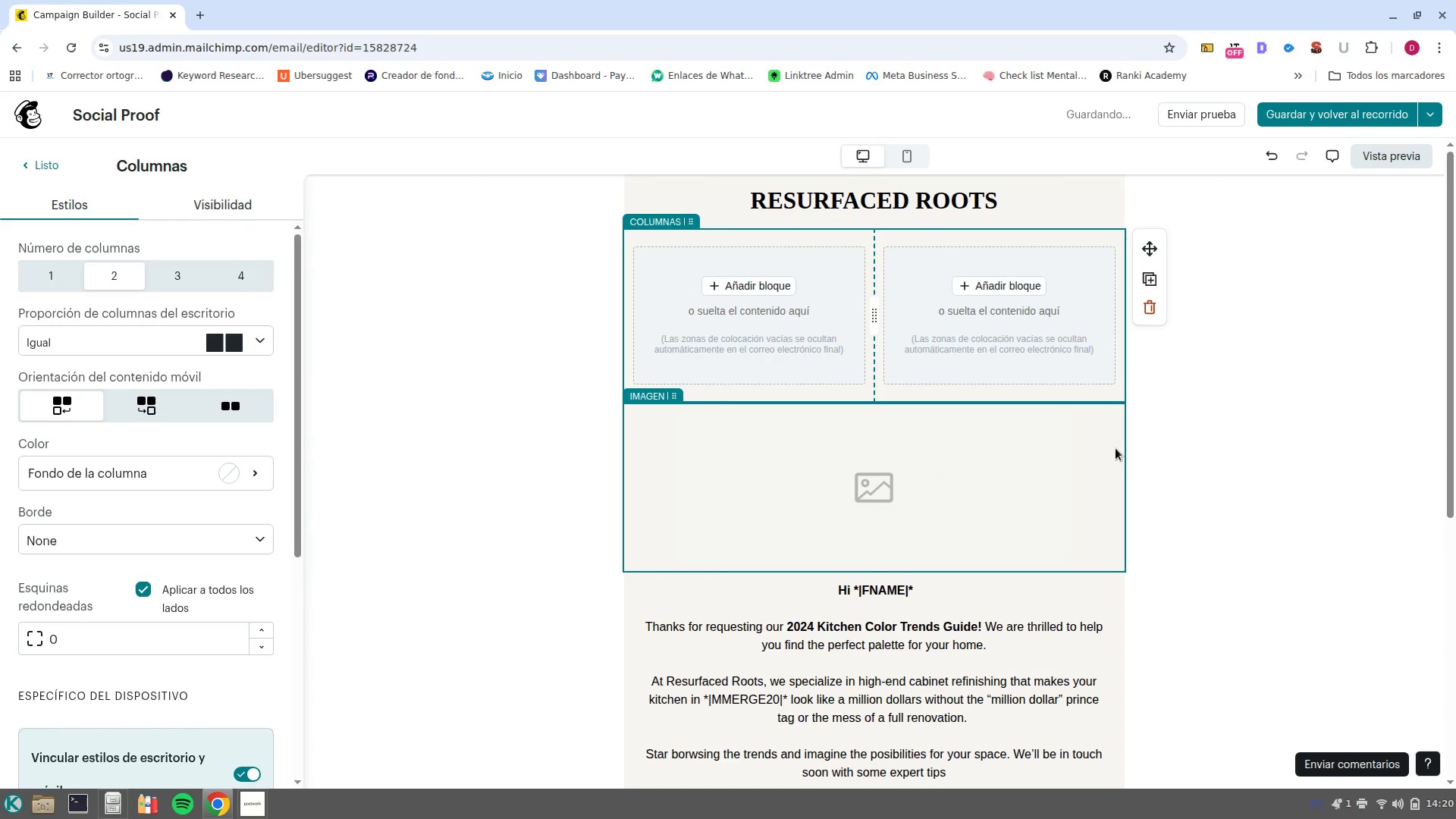 
left_click([1117, 448])
 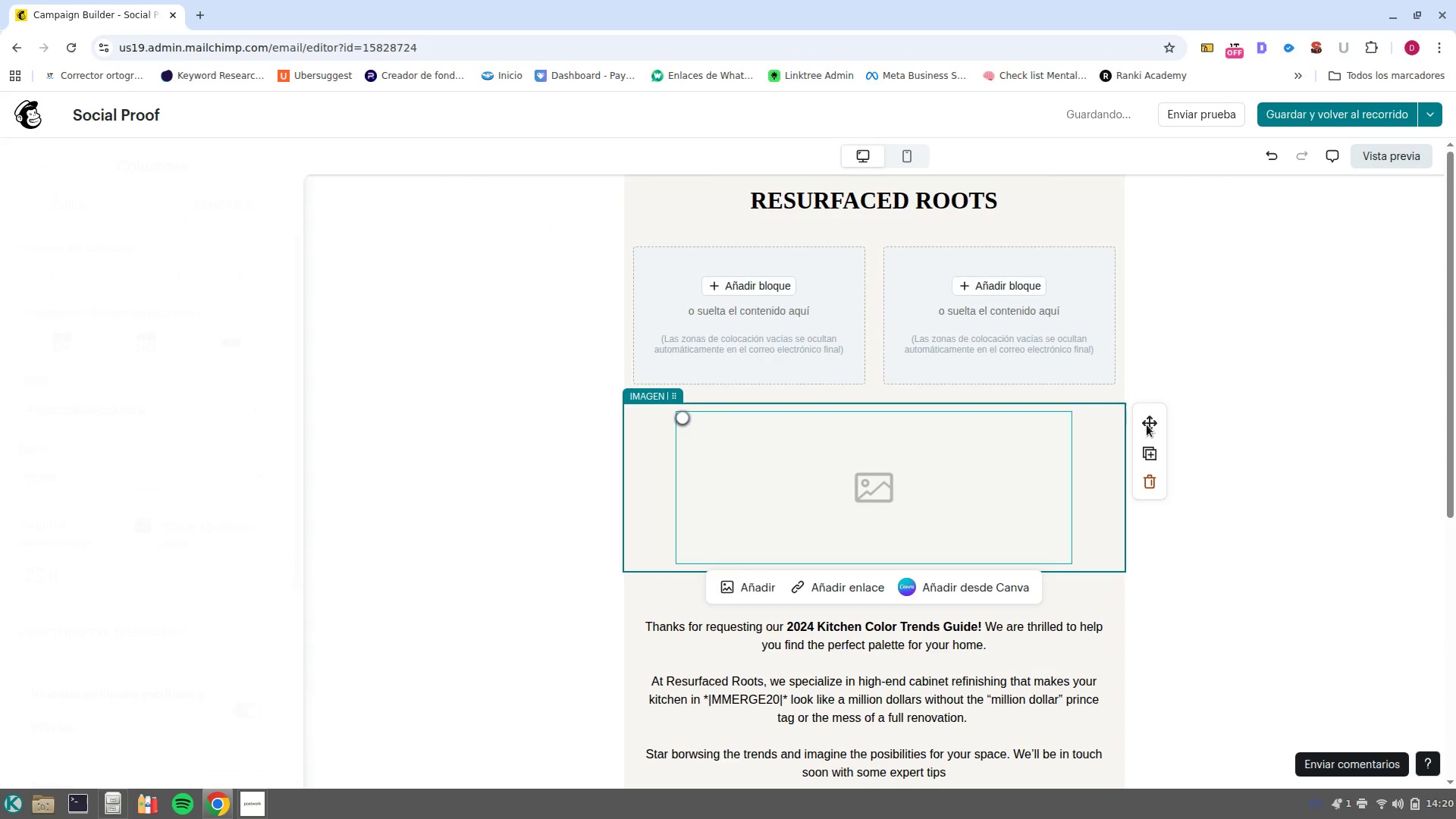 
left_click_drag(start_coordinate=[1147, 425], to_coordinate=[726, 308])
 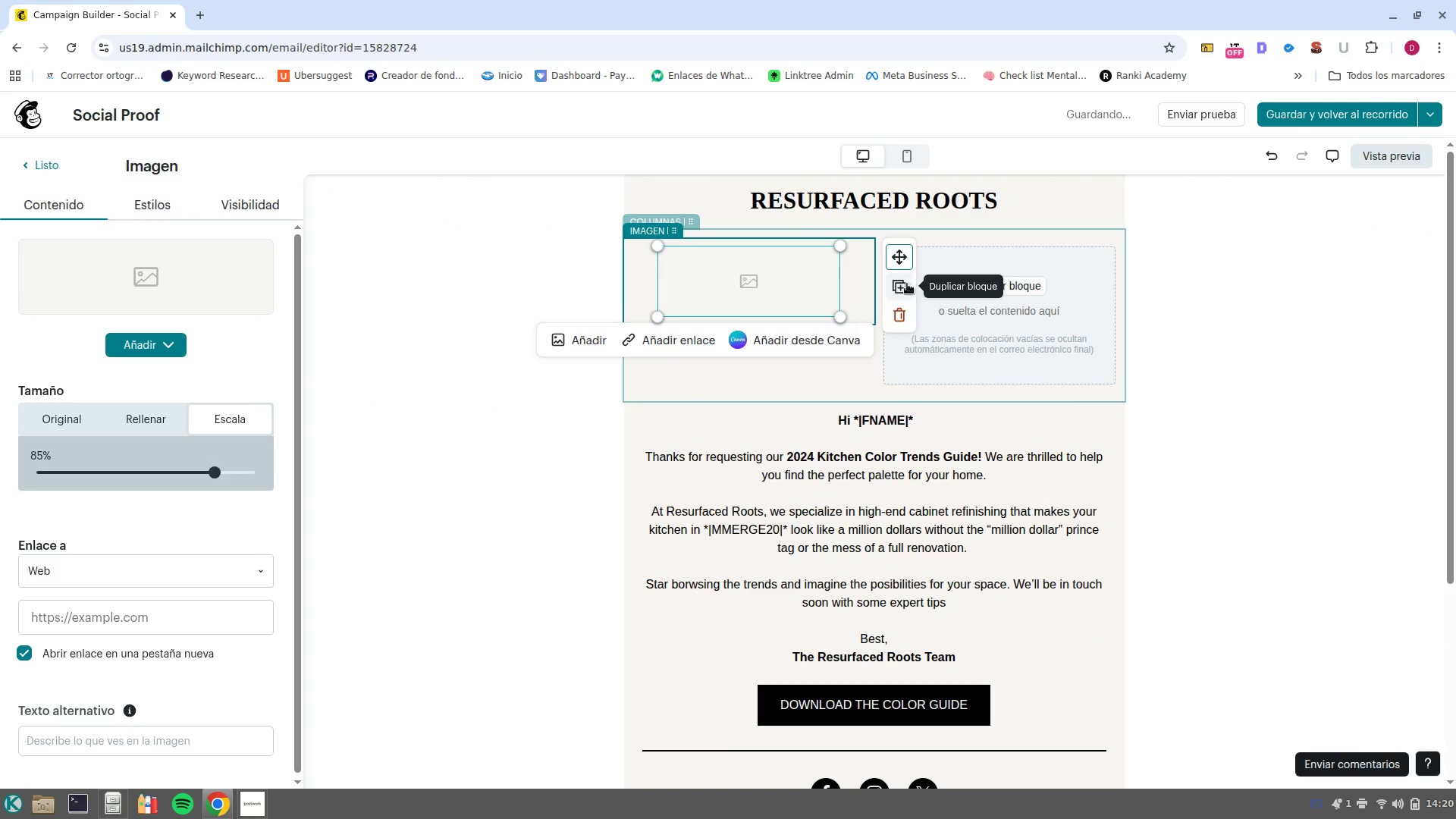 
left_click([902, 286])
 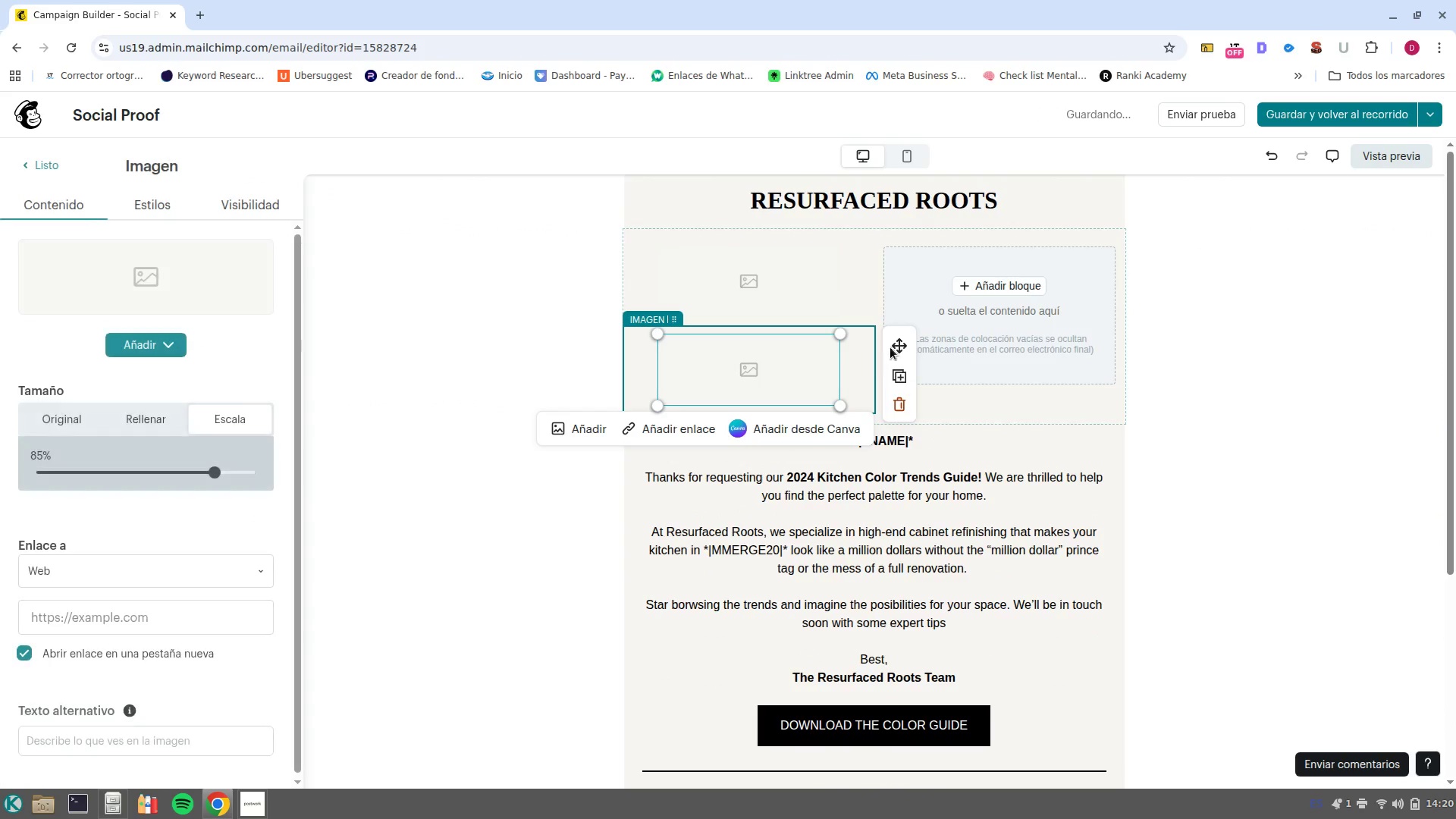 
left_click_drag(start_coordinate=[902, 342], to_coordinate=[1057, 317])
 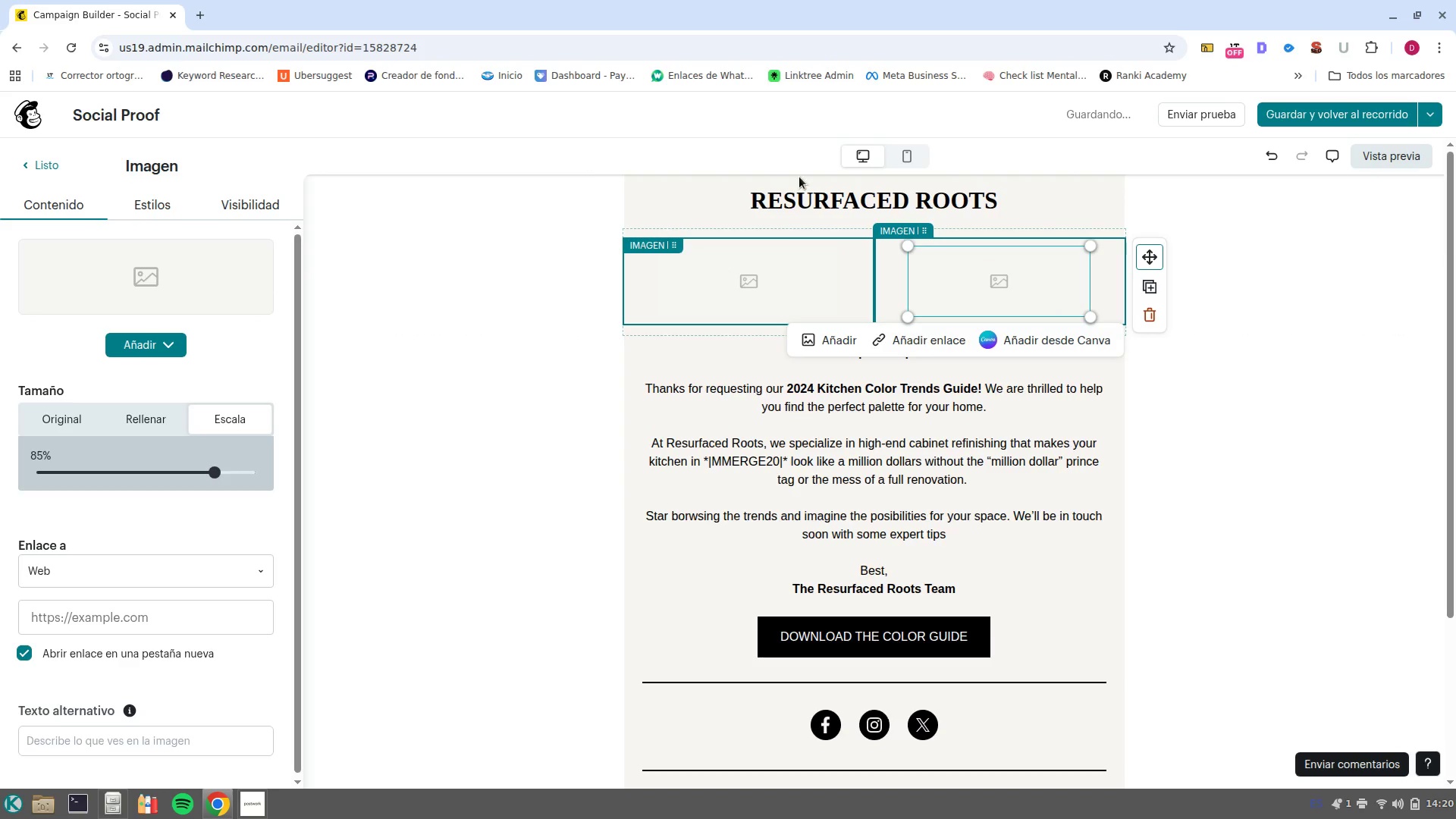 
left_click([821, 210])
 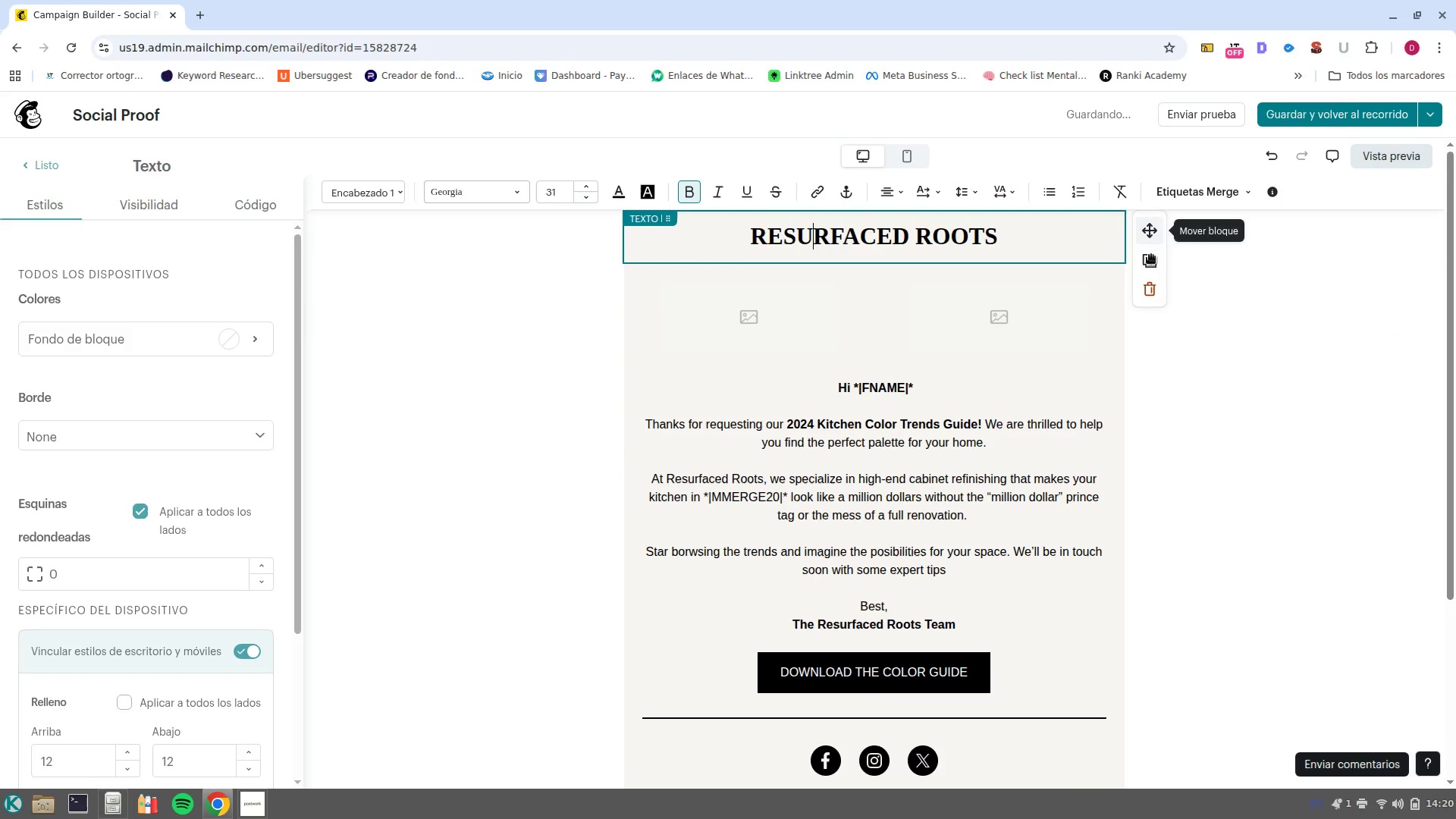 
left_click([1145, 258])
 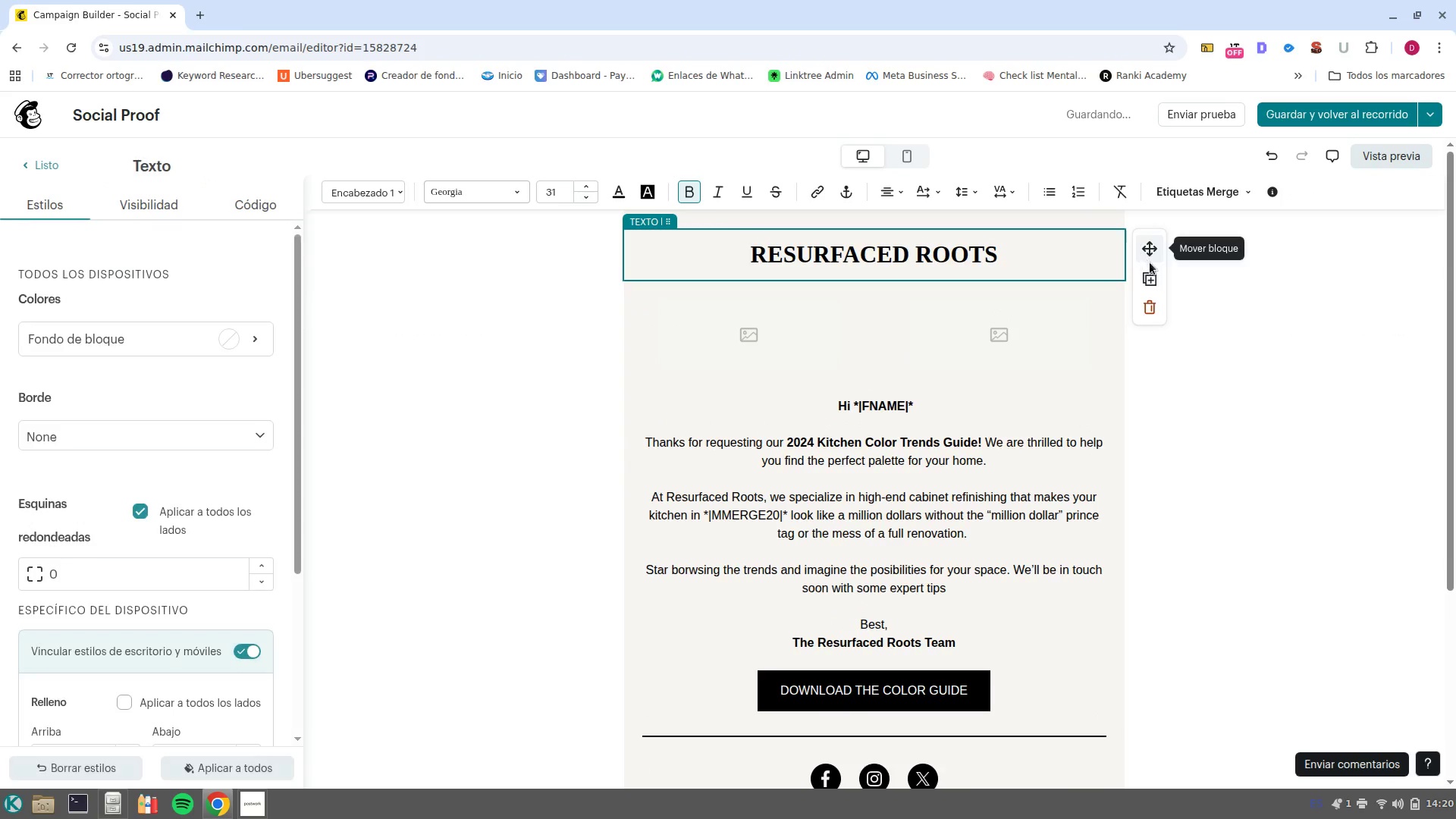 
left_click_drag(start_coordinate=[1150, 250], to_coordinate=[742, 299])
 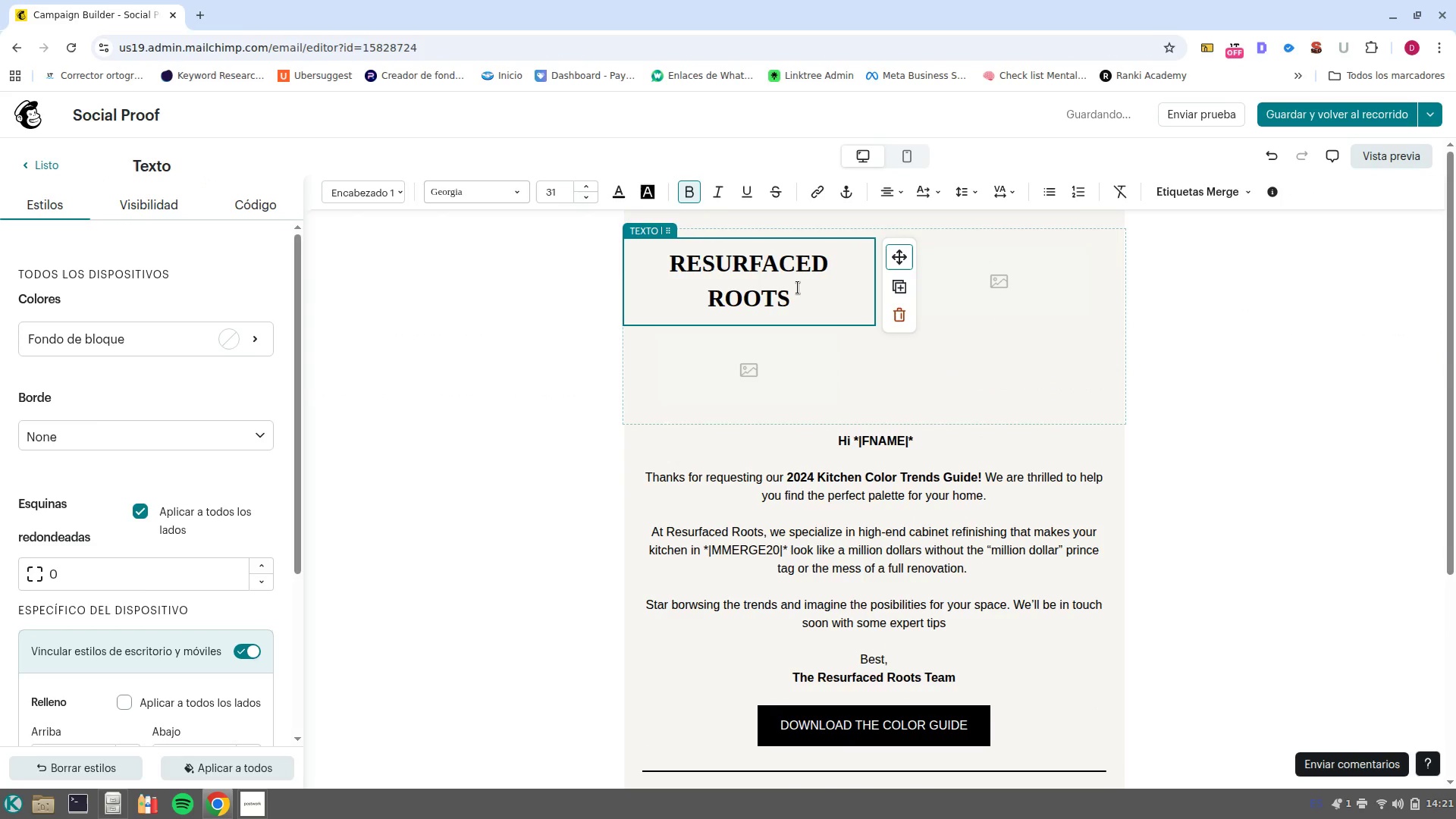 
left_click_drag(start_coordinate=[798, 292], to_coordinate=[667, 272])
 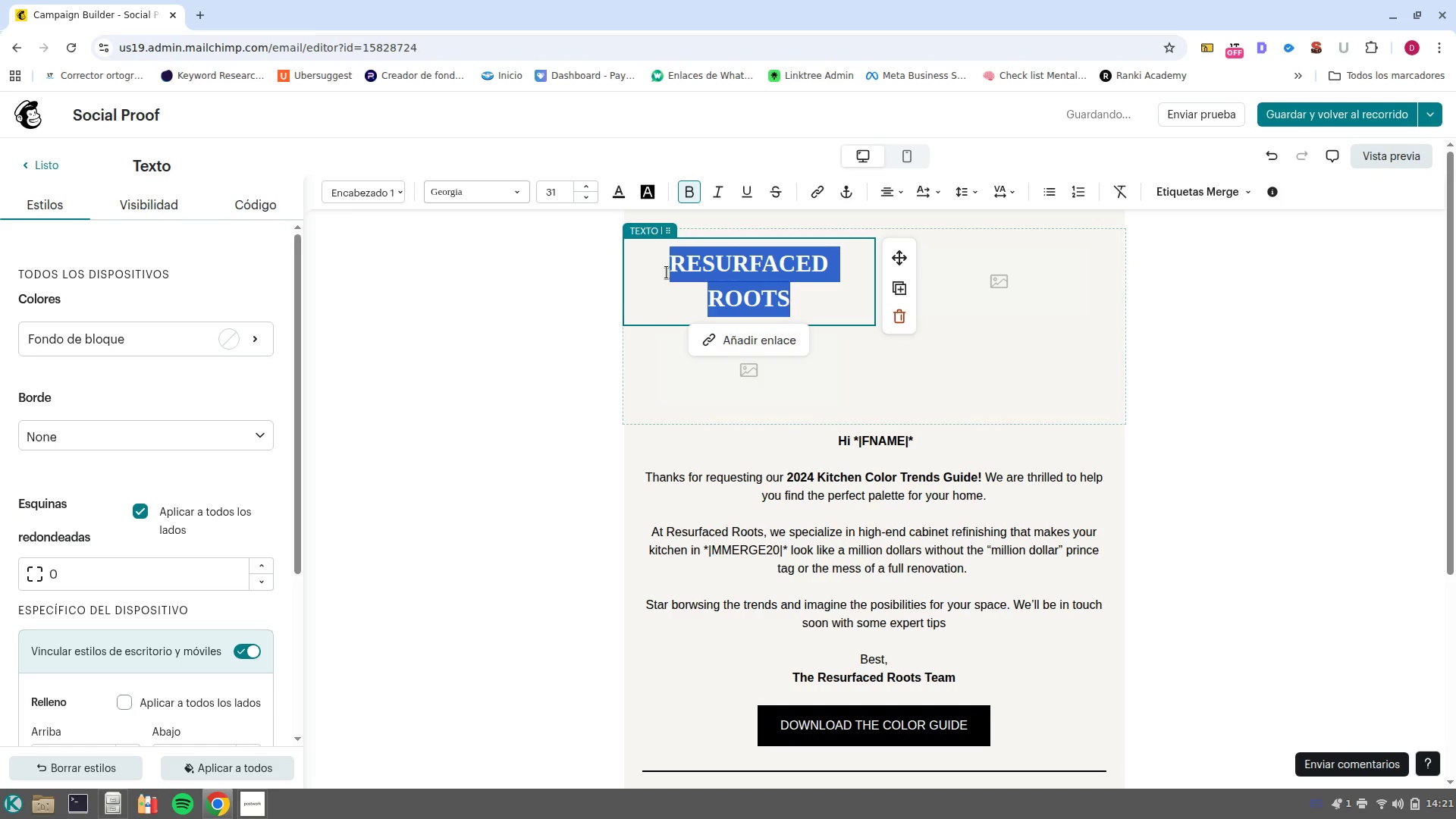 
type(Before)
 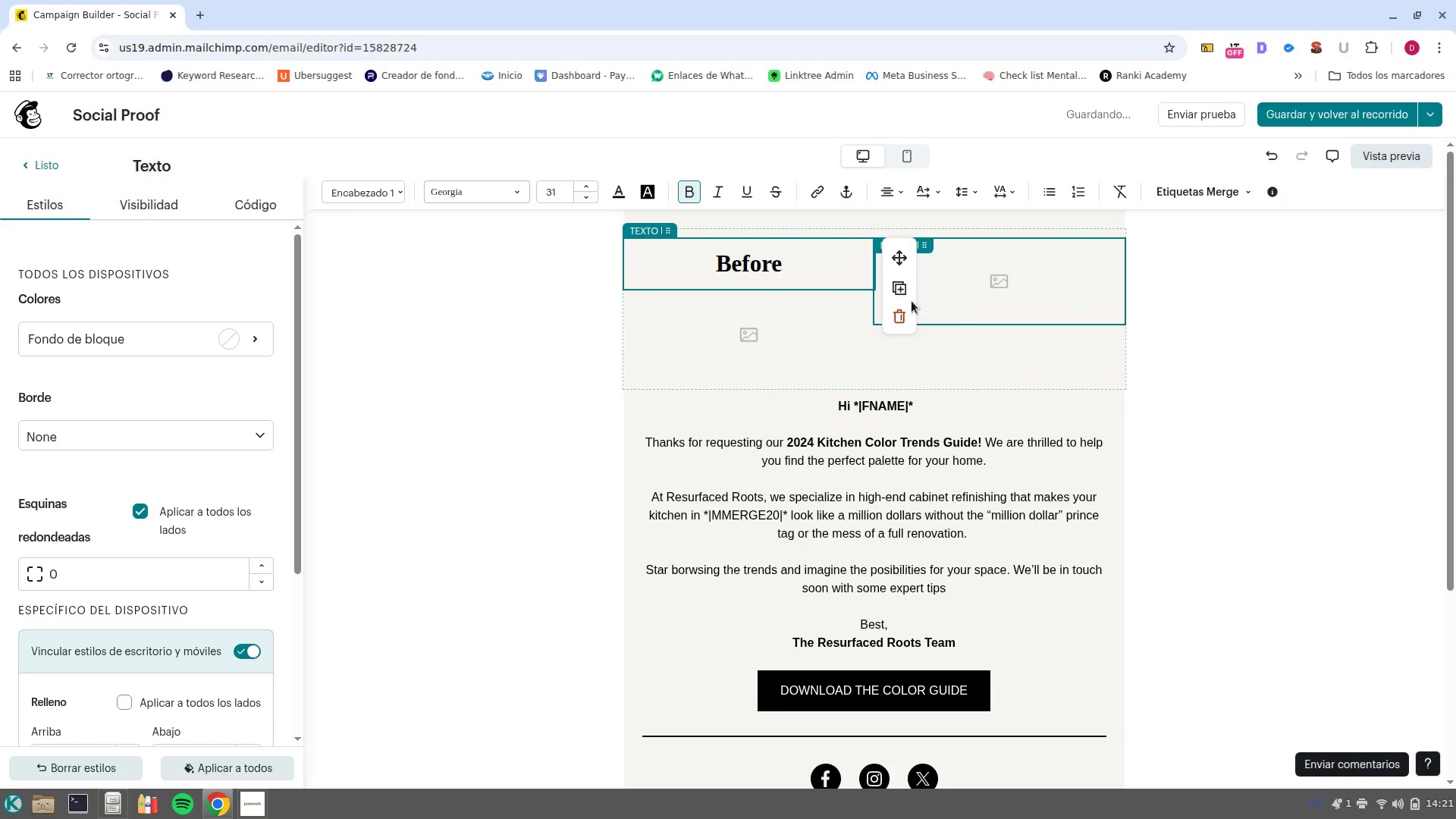 
left_click([895, 293])
 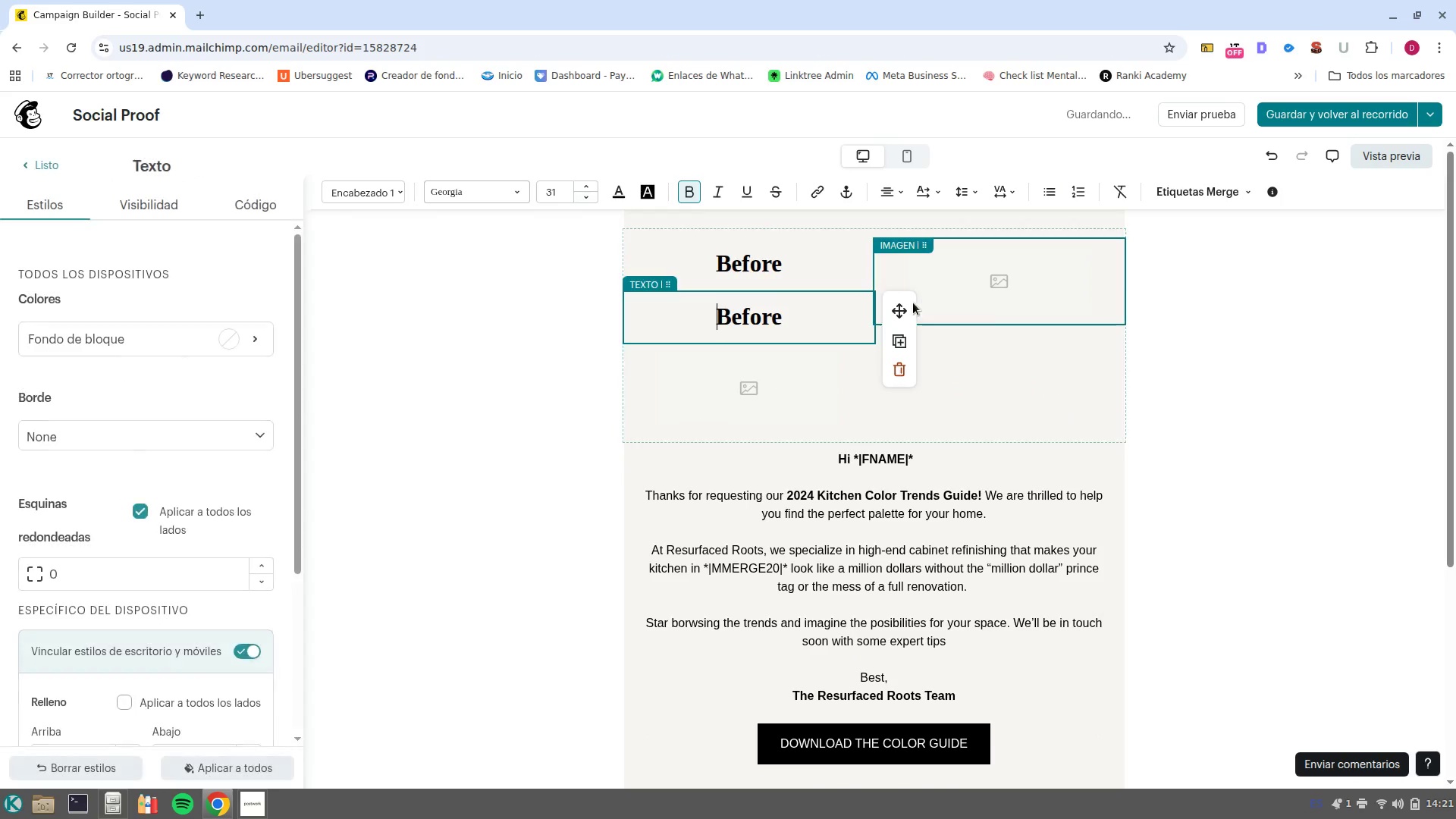 
left_click_drag(start_coordinate=[900, 310], to_coordinate=[1024, 261])
 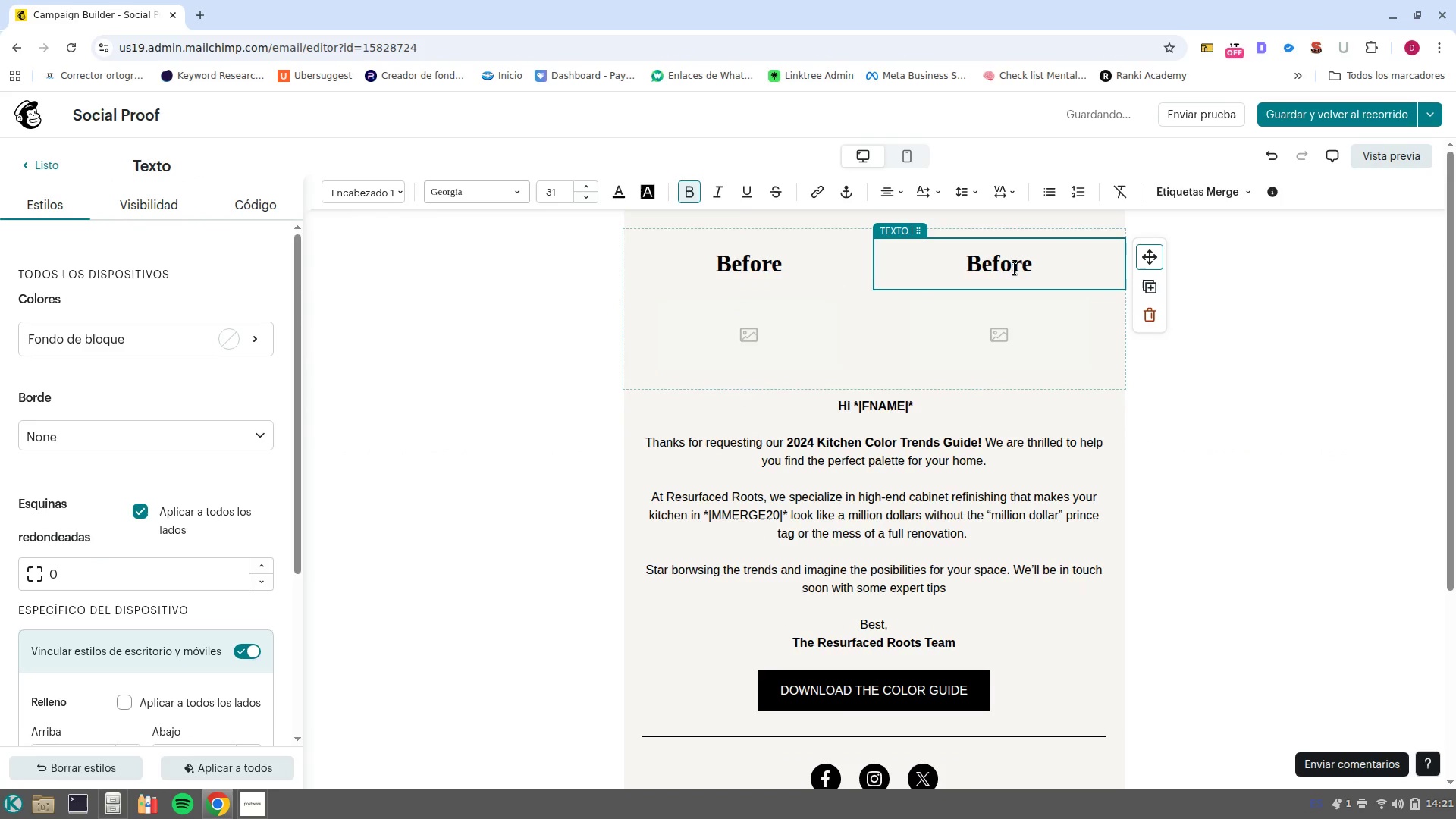 
double_click([1021, 268])
 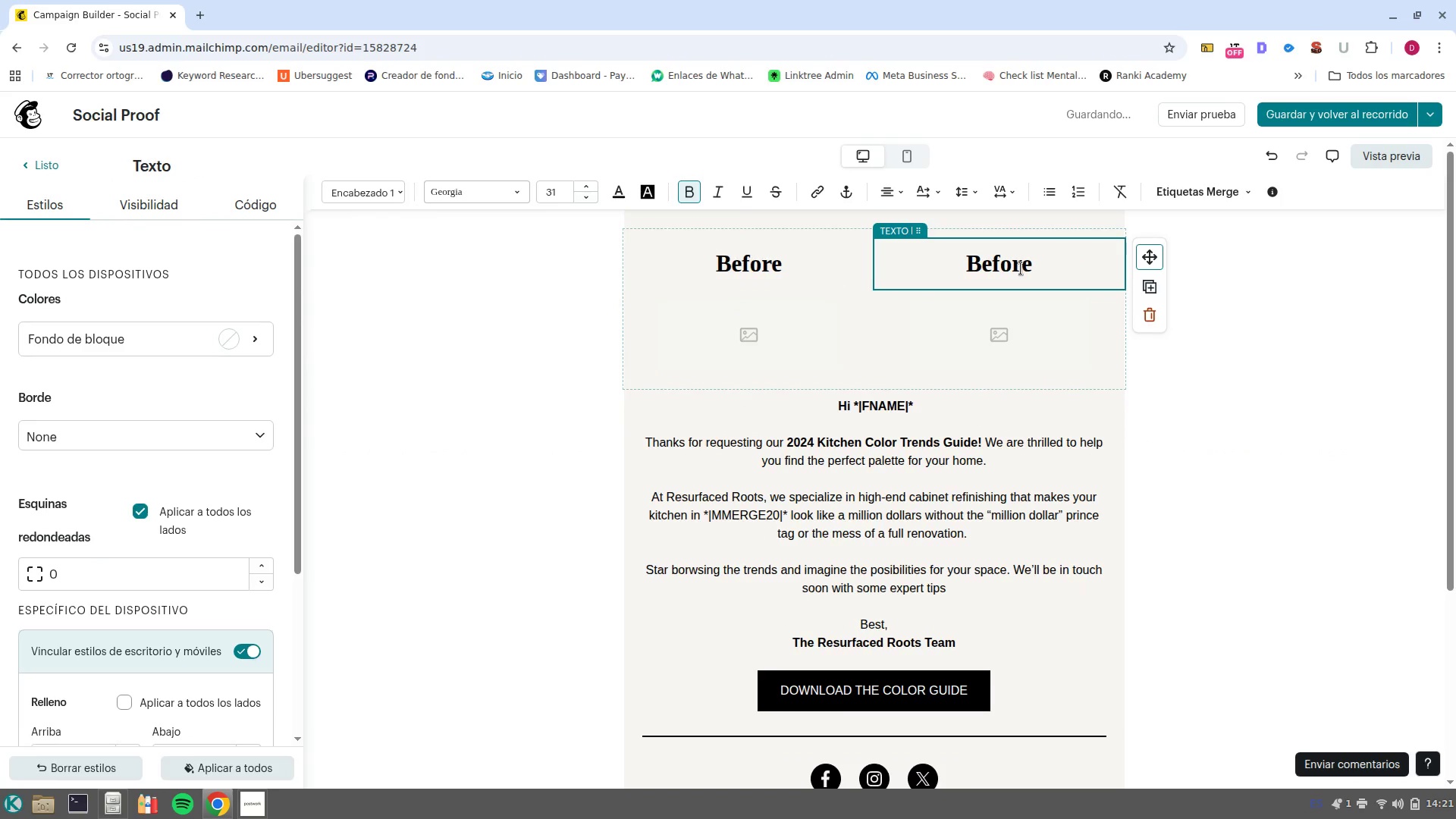 
triple_click([1021, 268])
 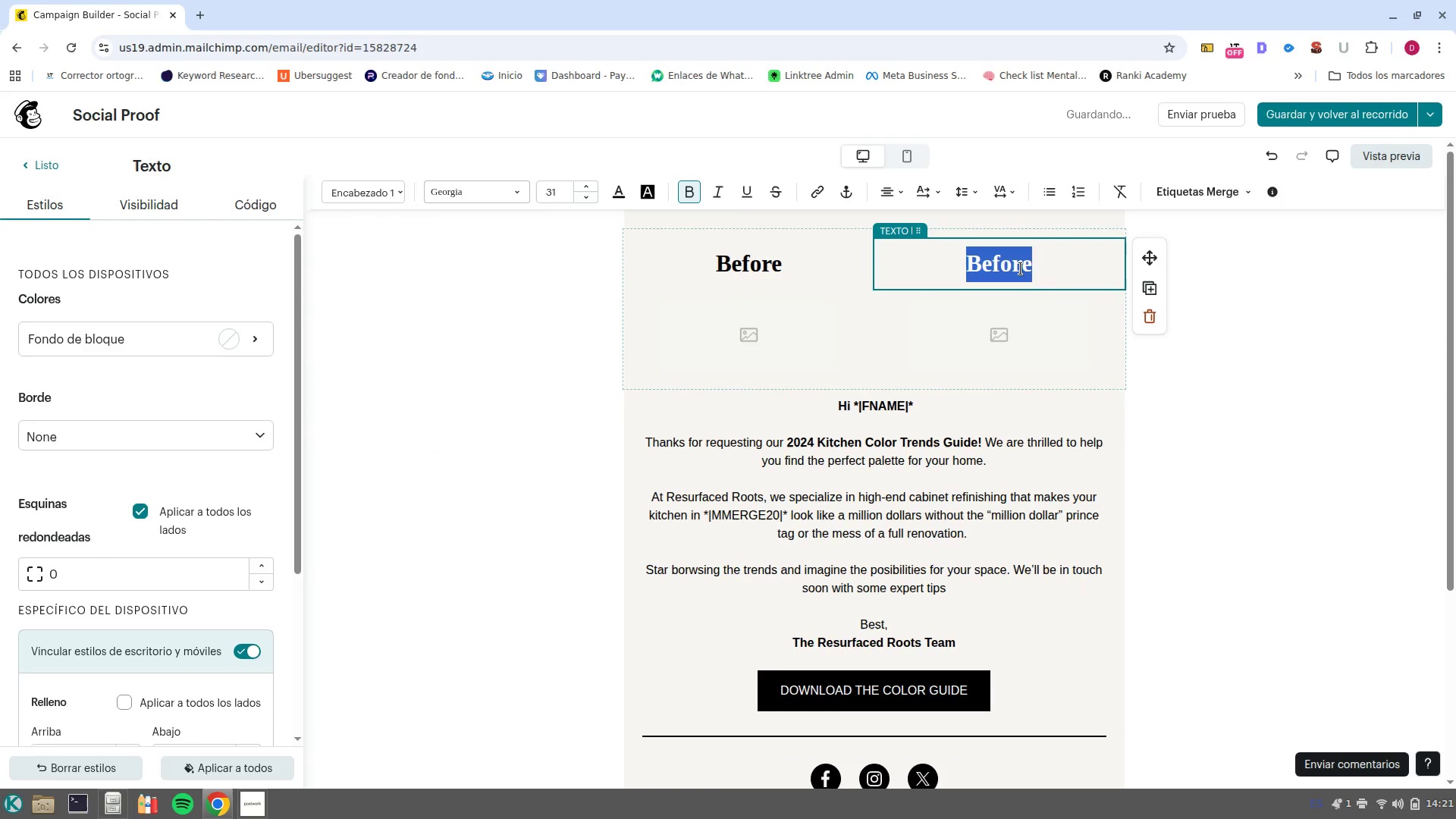 
type(After)
 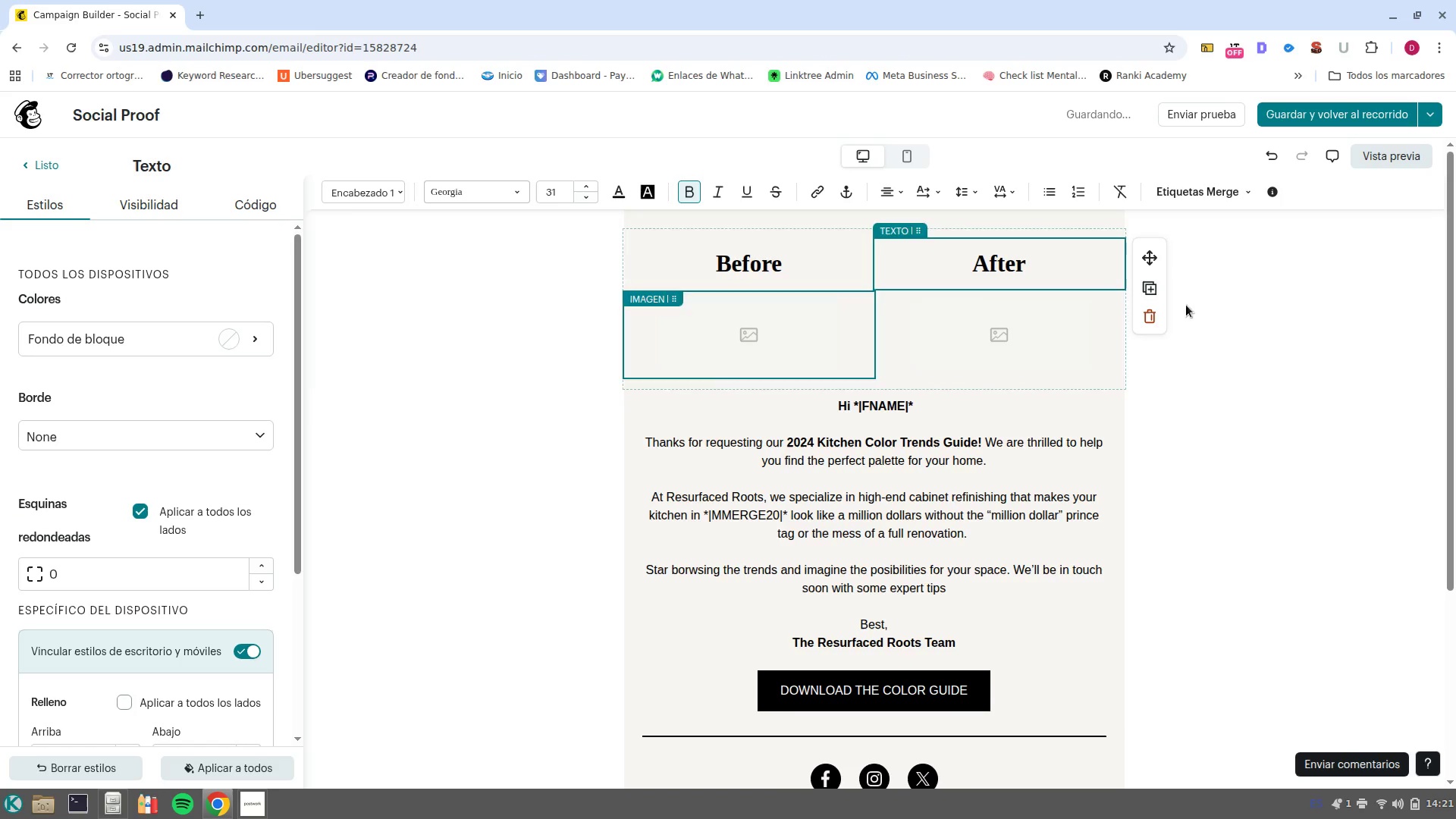 
scroll: coordinate [1264, 379], scroll_direction: up, amount: 3.0
 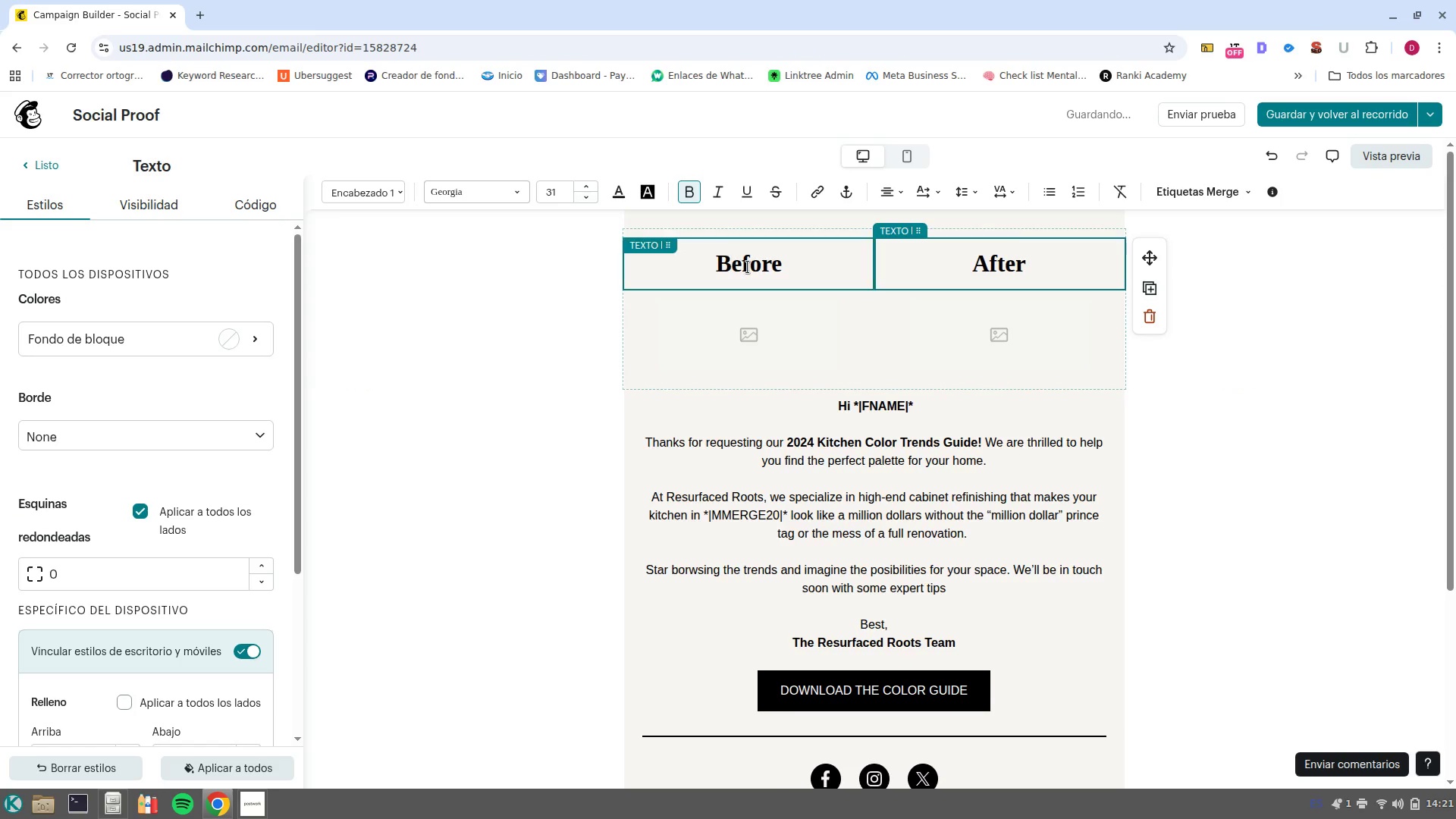 
left_click([748, 267])
 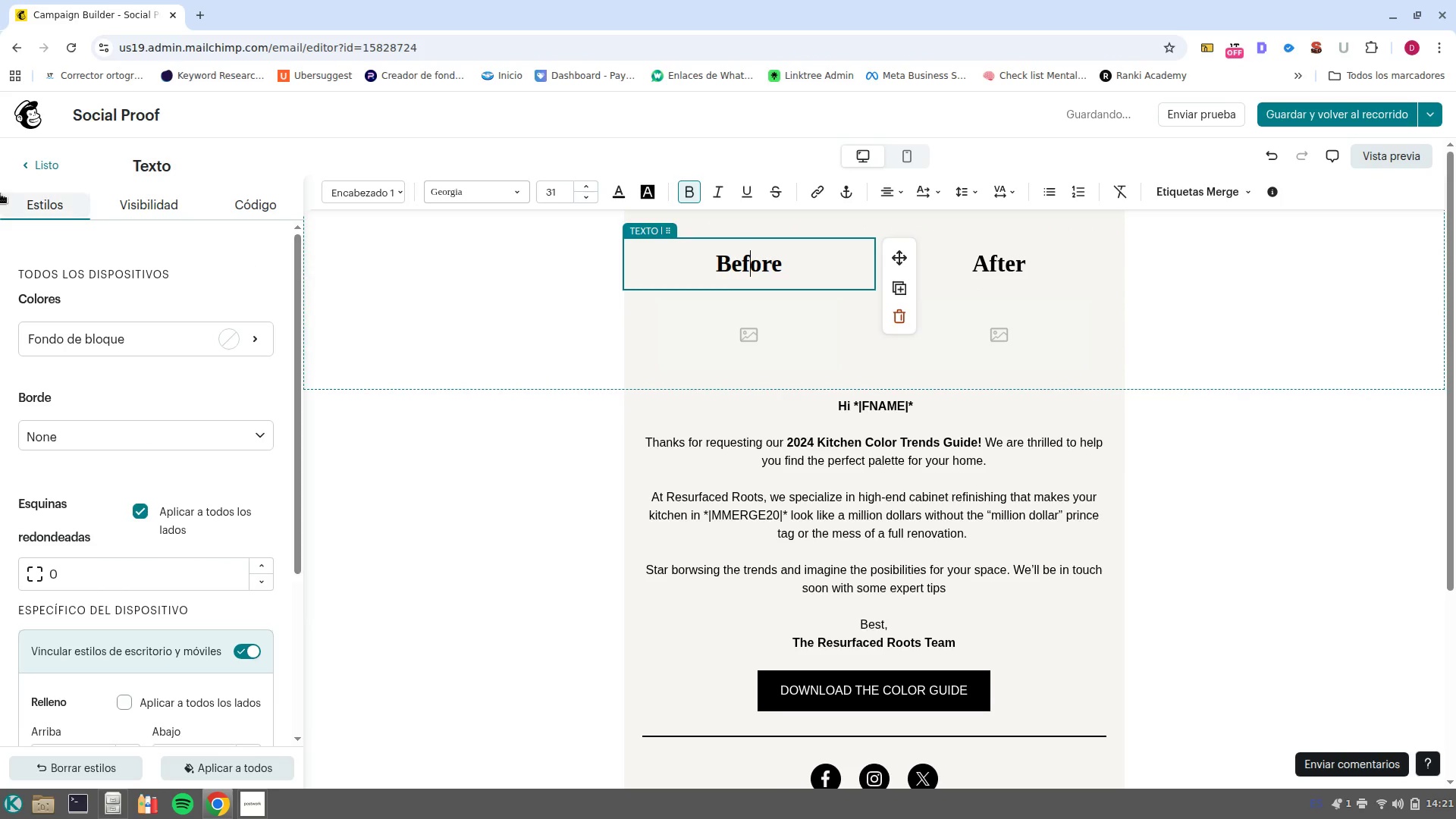 
left_click([226, 205])
 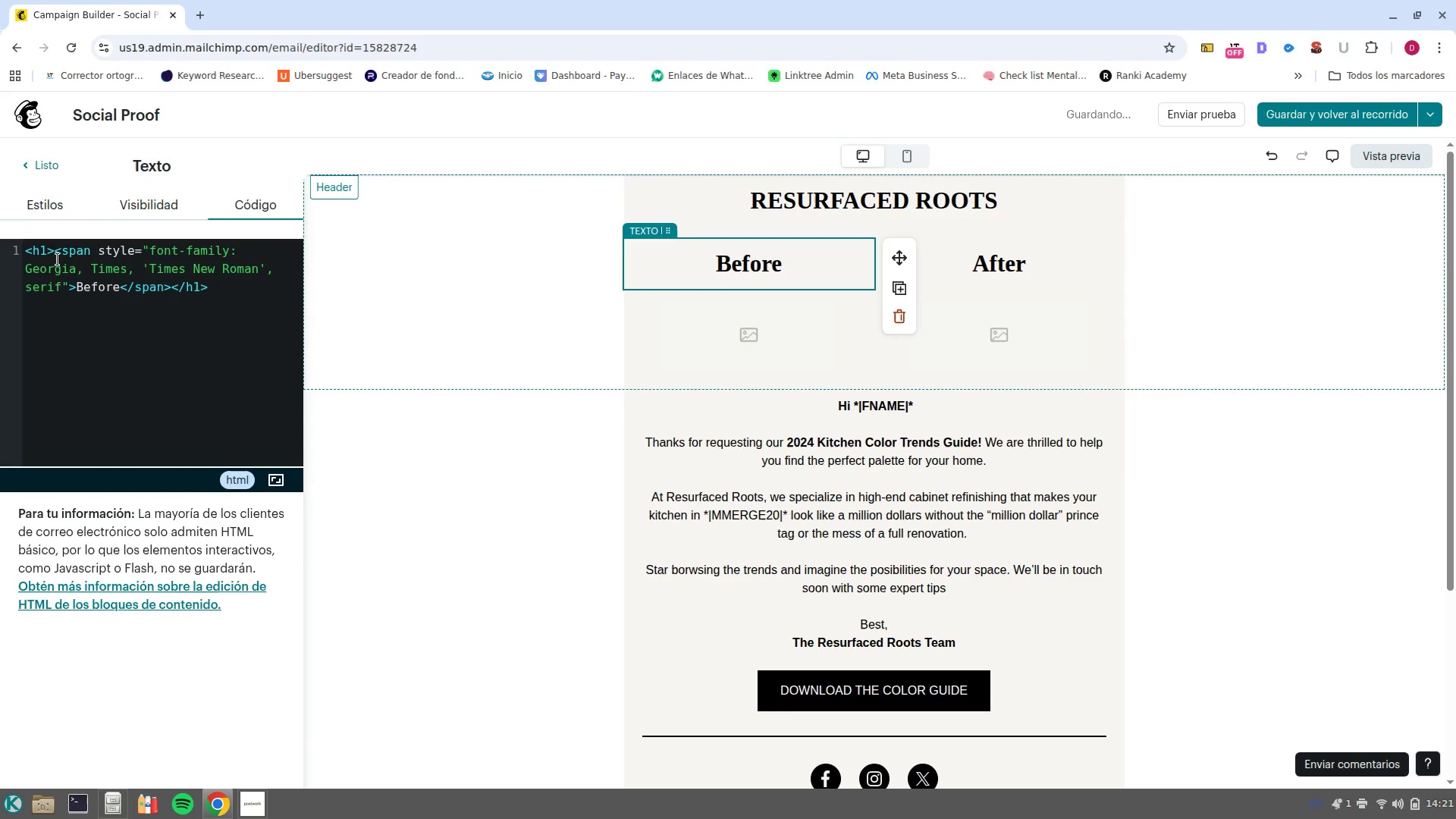 
left_click([49, 258])
 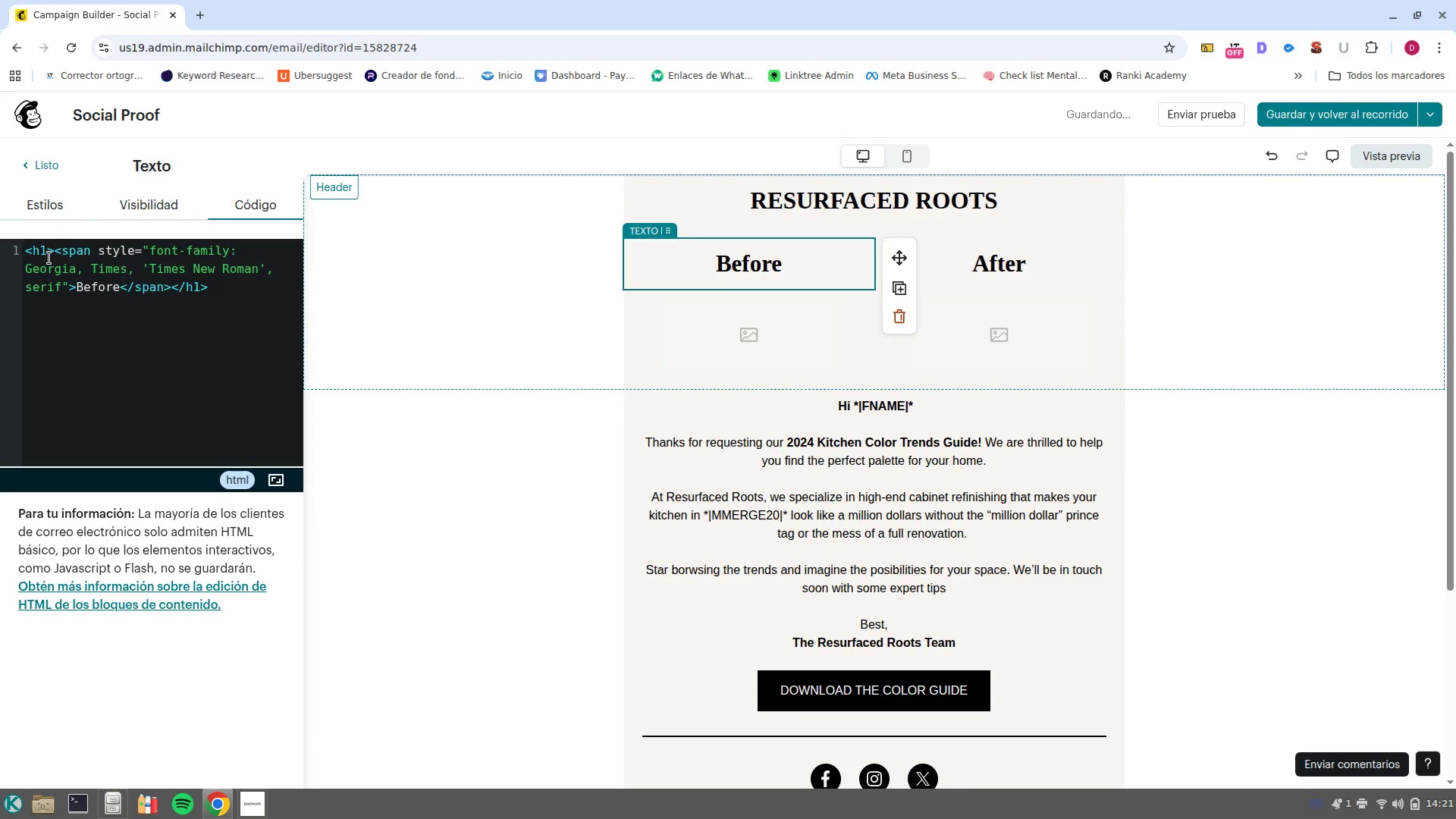 
key(Backspace)
 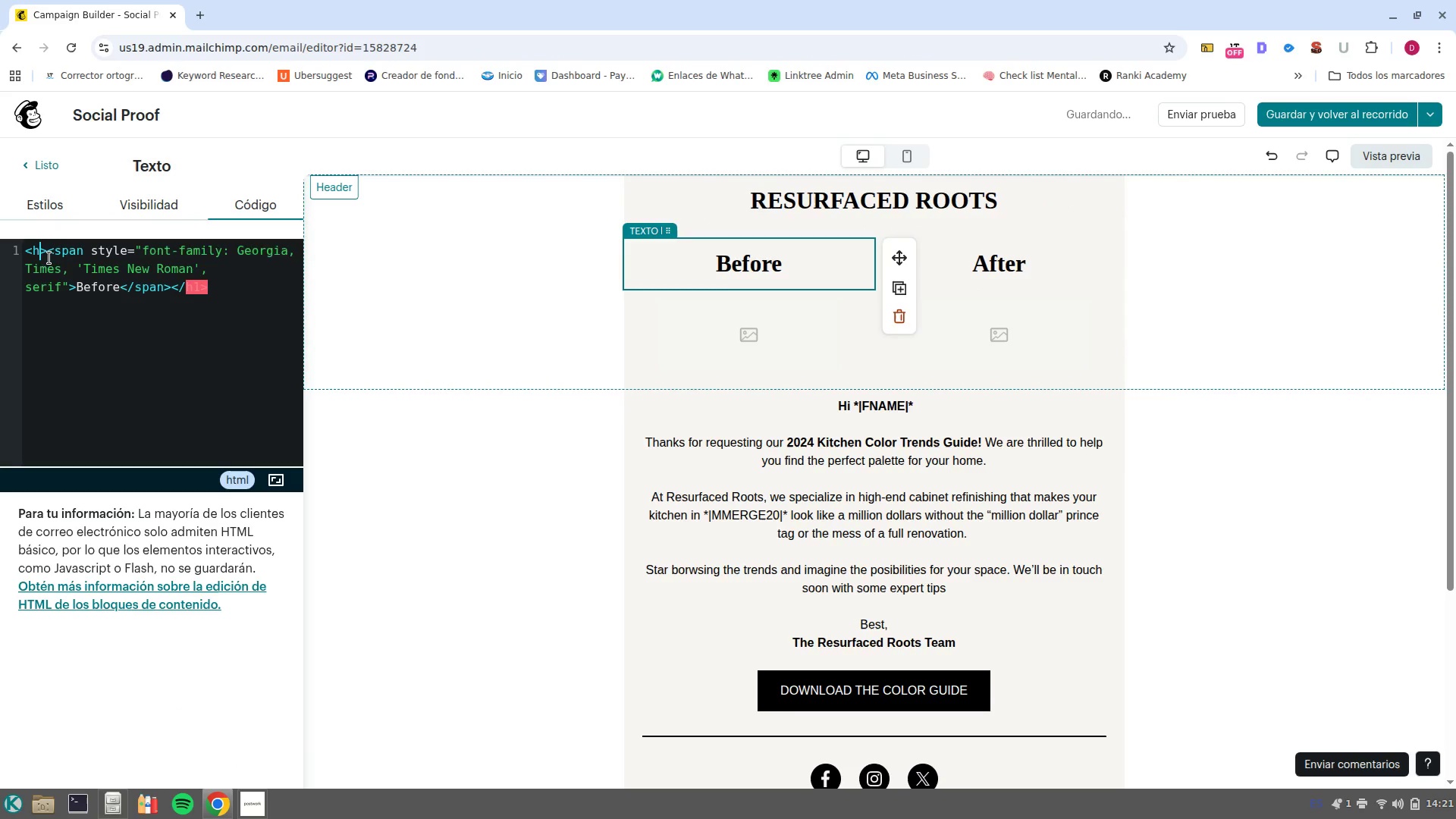 
key(3)
 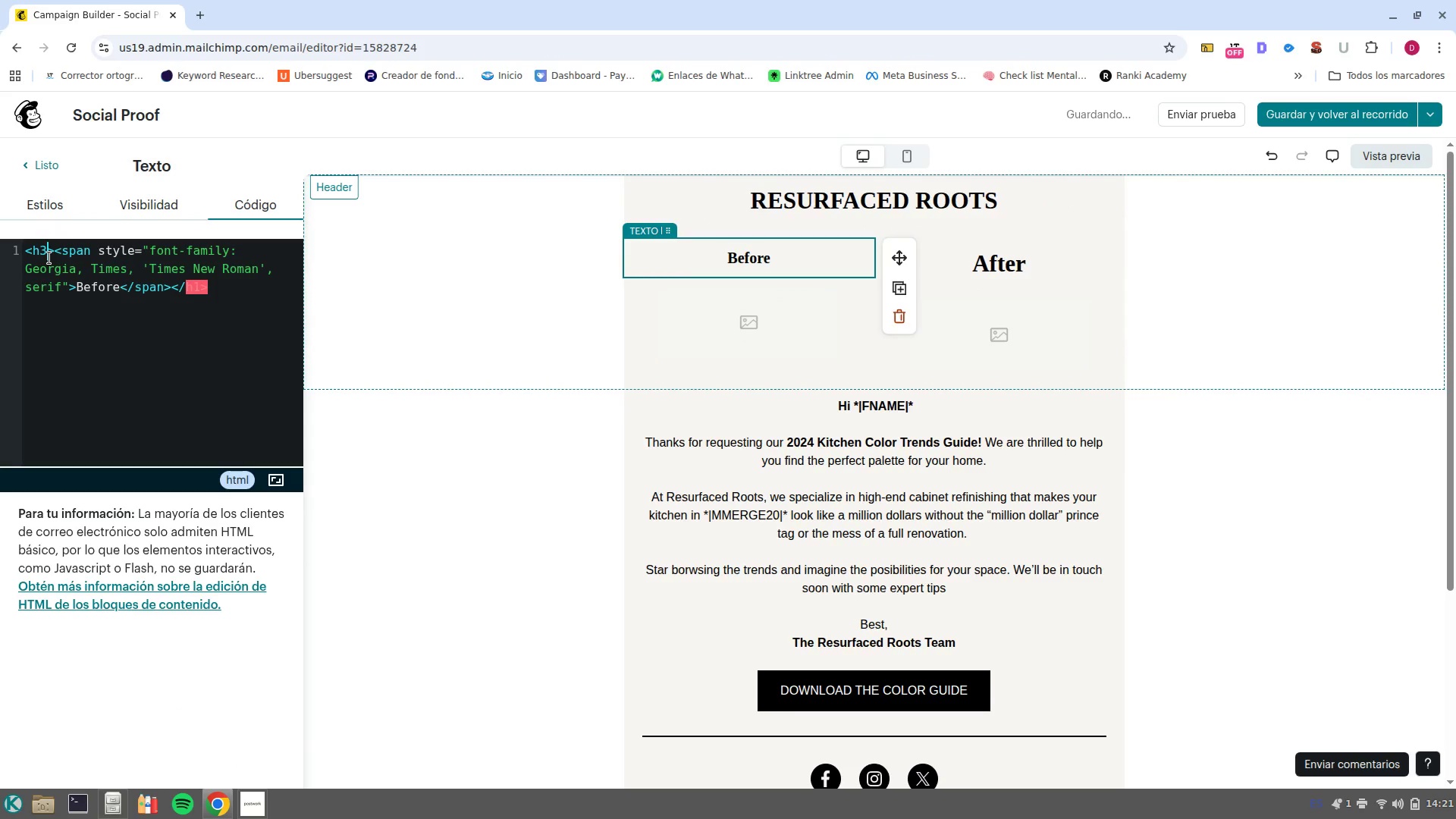 
key(Control+ArrowDown)
 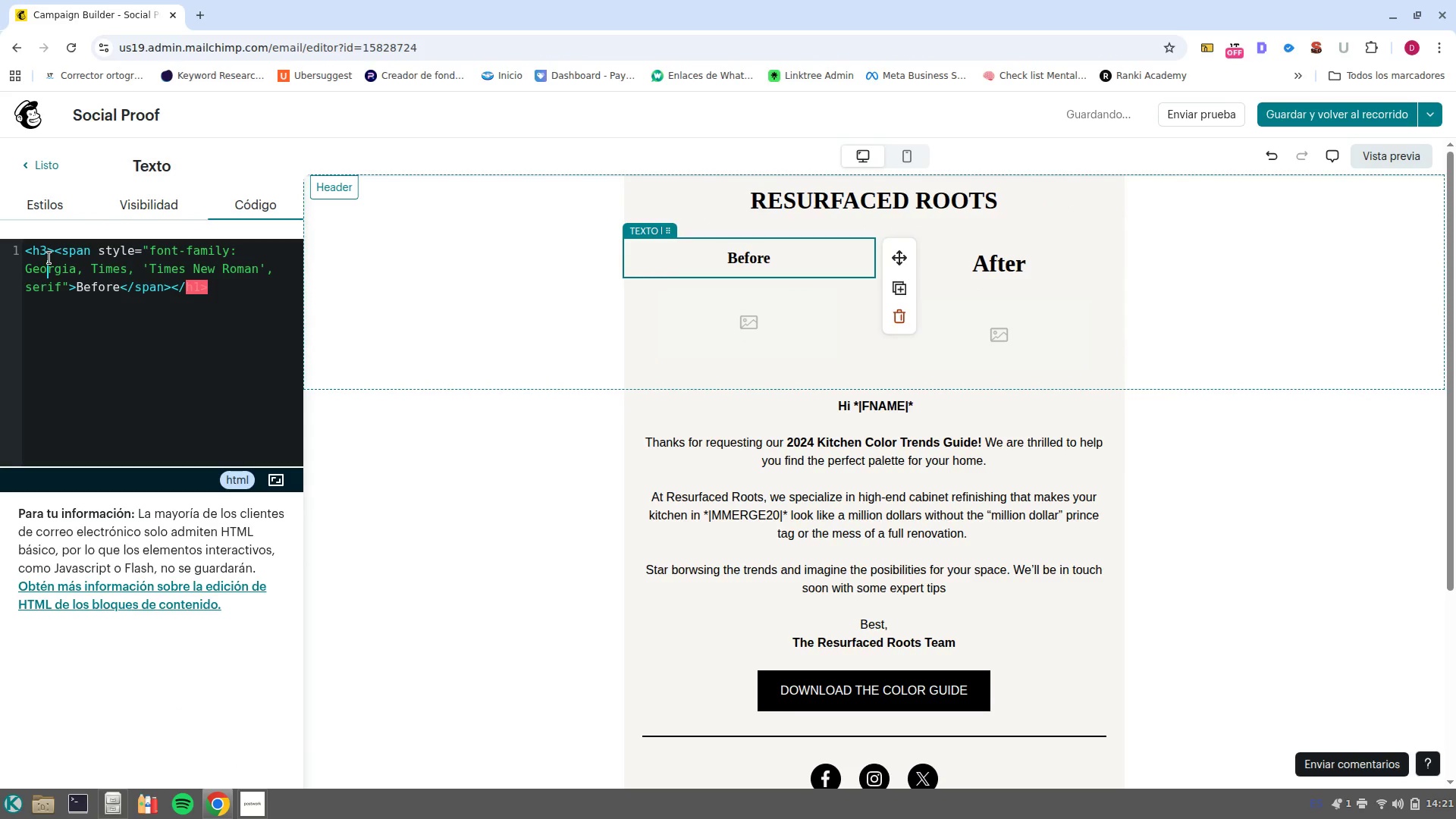 
key(Control+ArrowRight)
 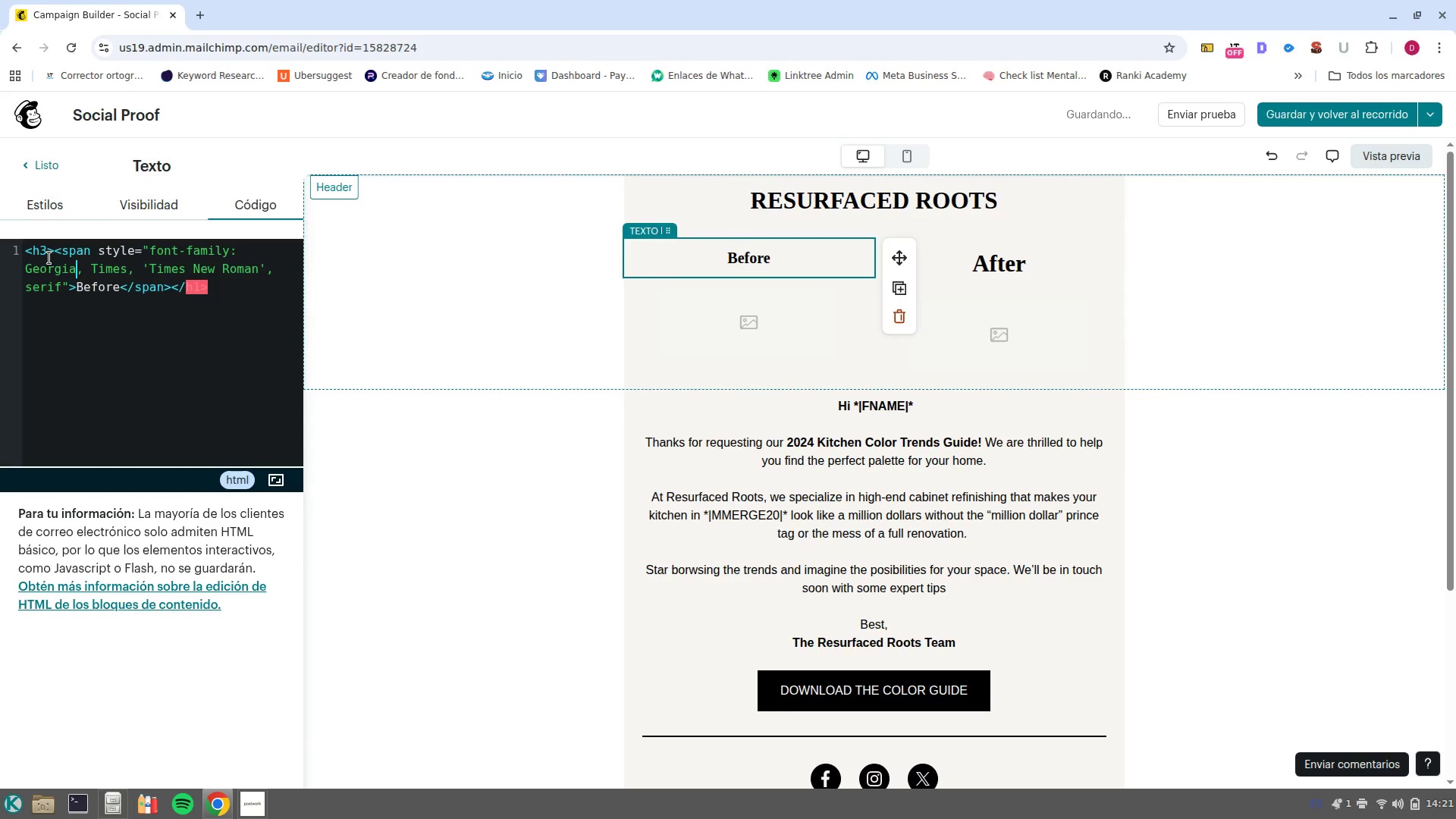 
key(Control+ArrowRight)
 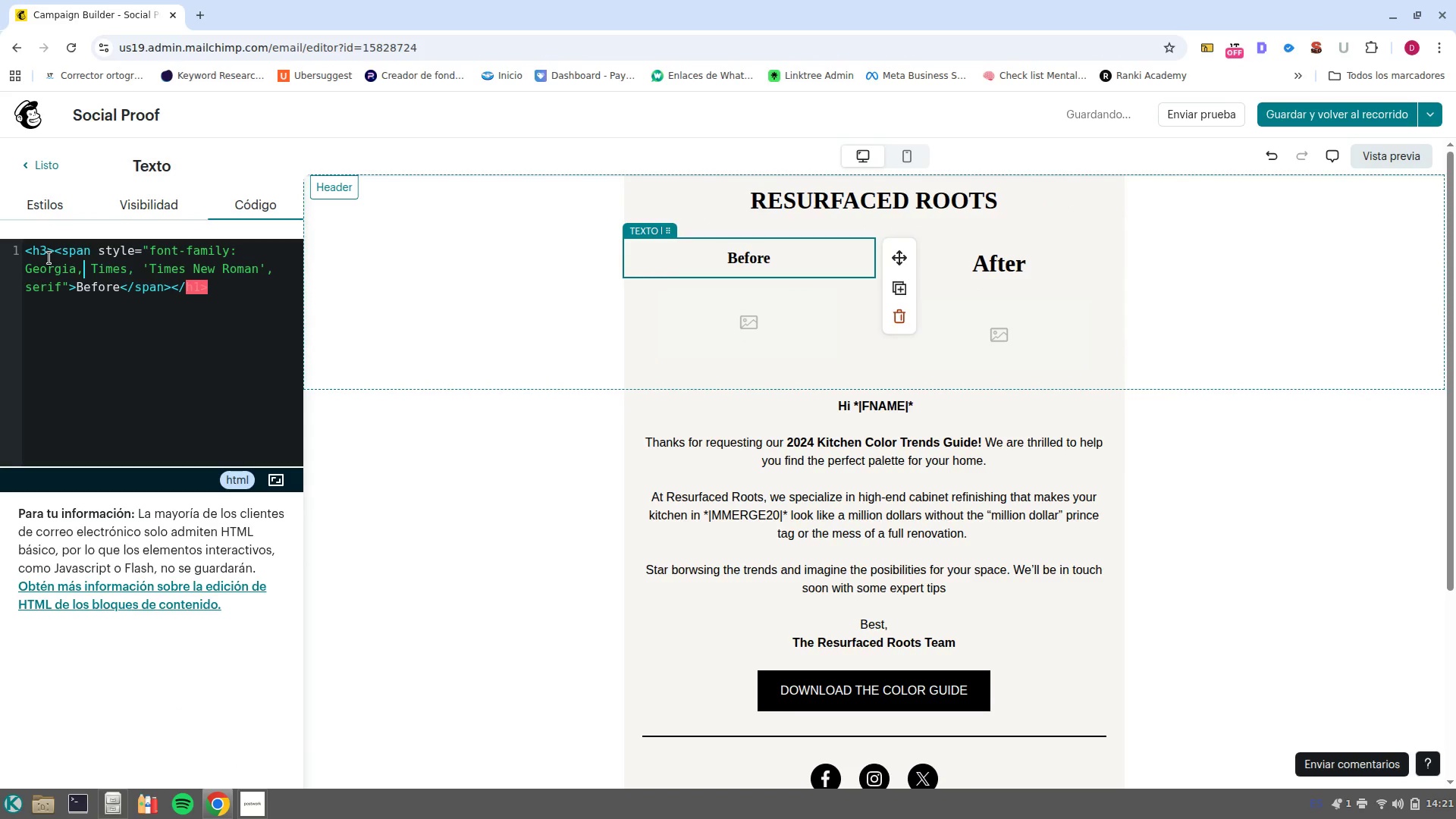 
key(Control+ArrowRight)
 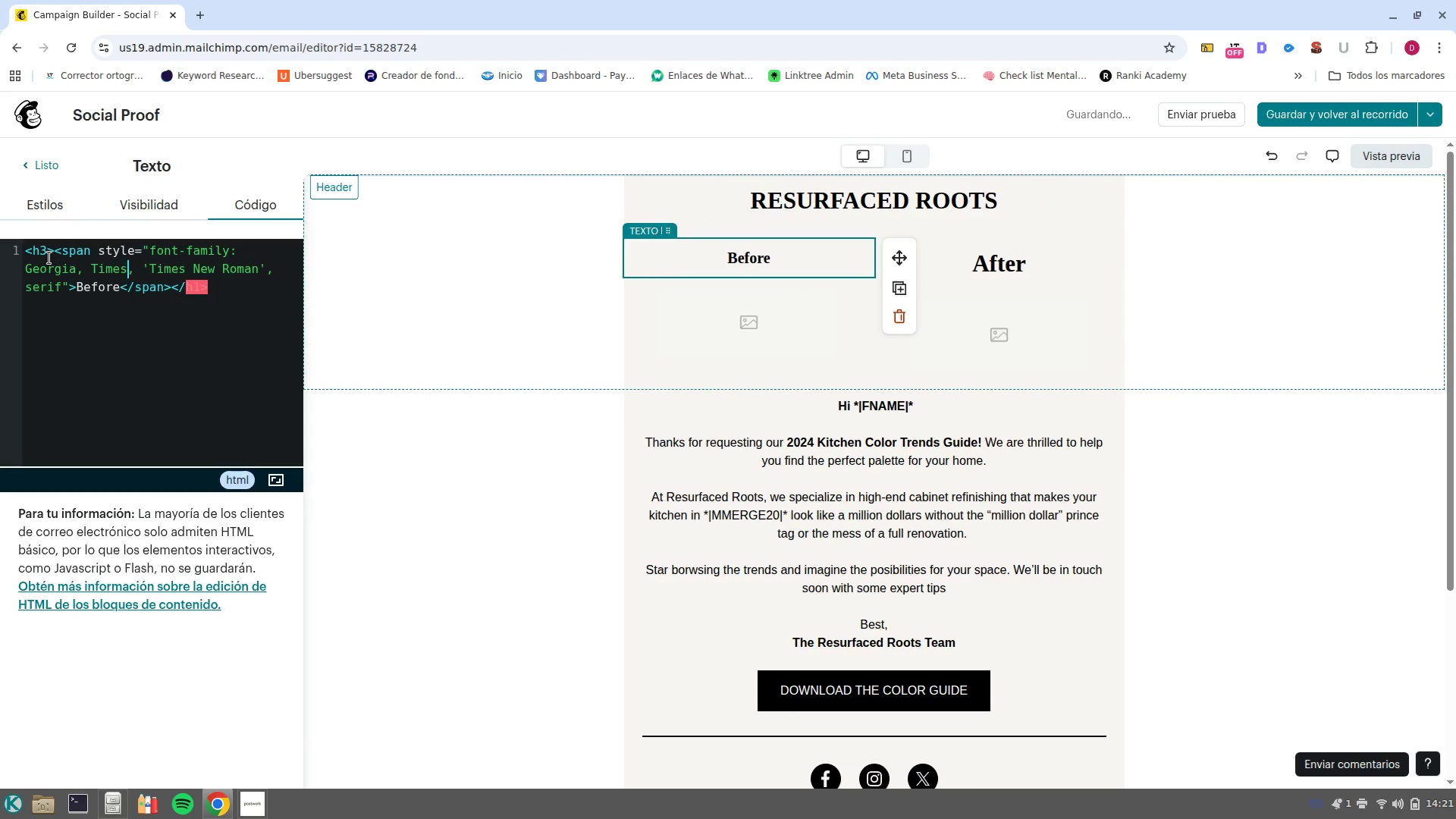 
key(Control+ArrowDown)
 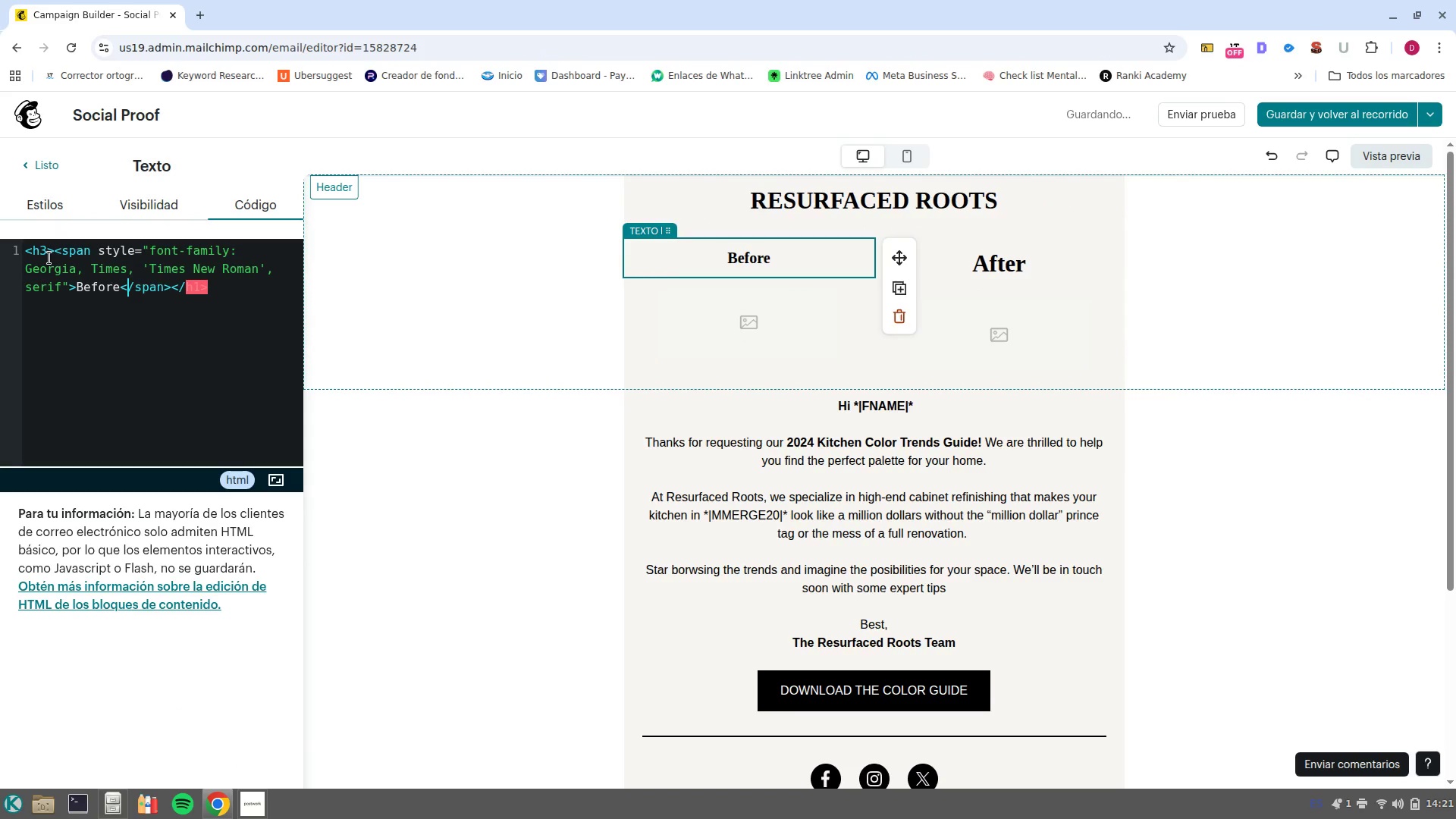 
key(Control+ArrowRight)
 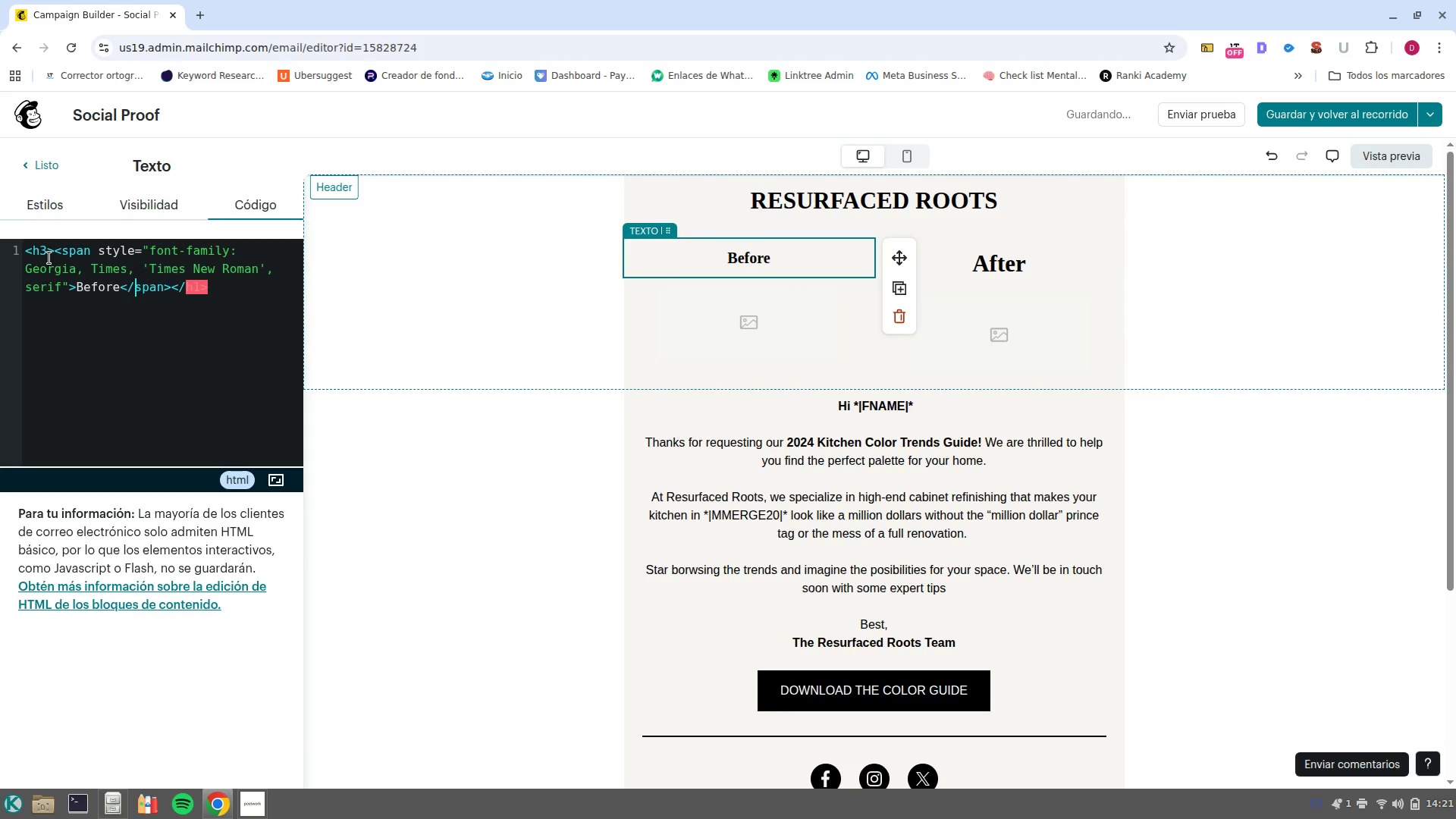 
key(Control+ArrowRight)
 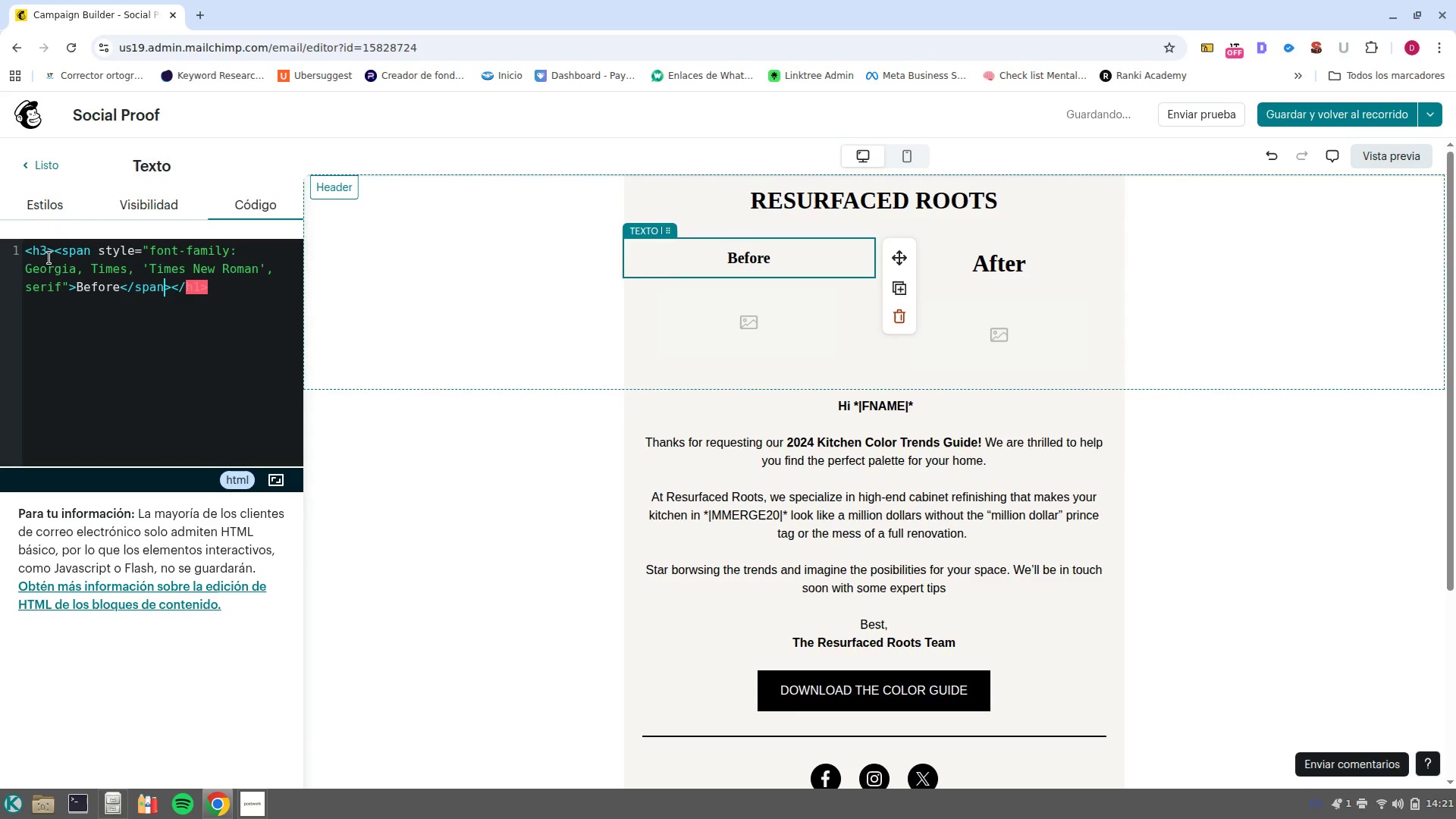 
key(Control+ArrowRight)
 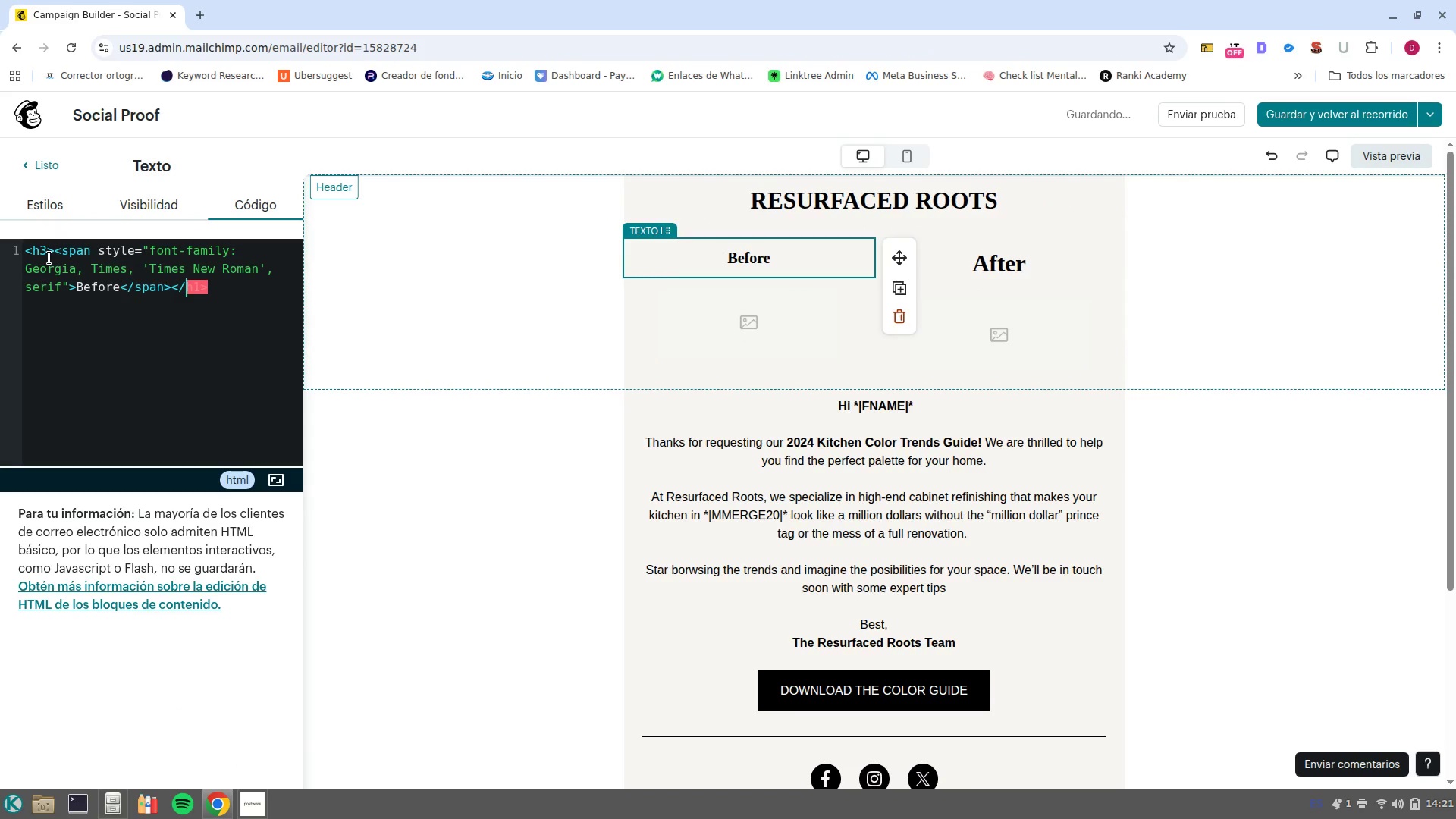 
key(Control+ArrowRight)
 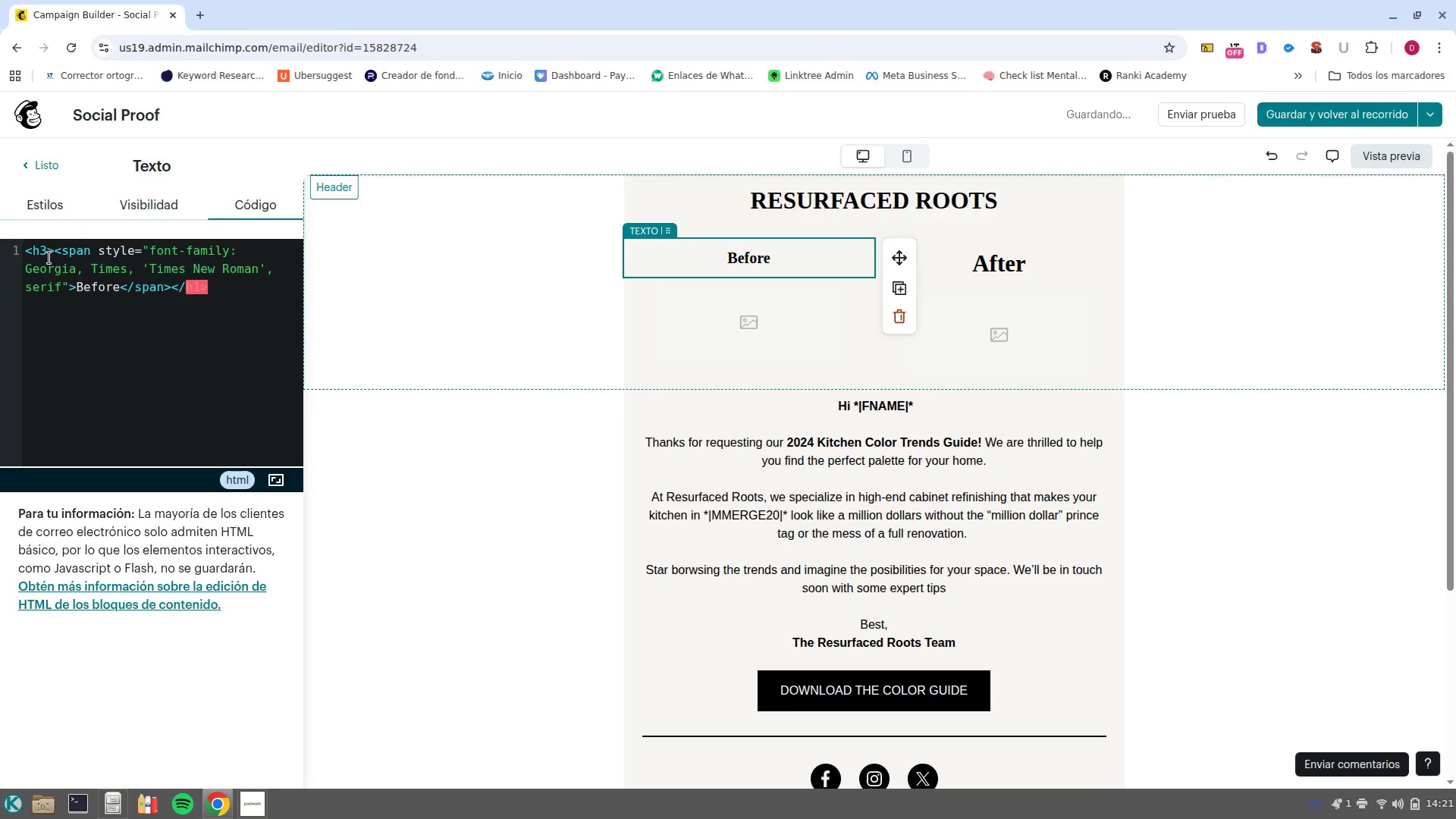 
key(Backspace)
 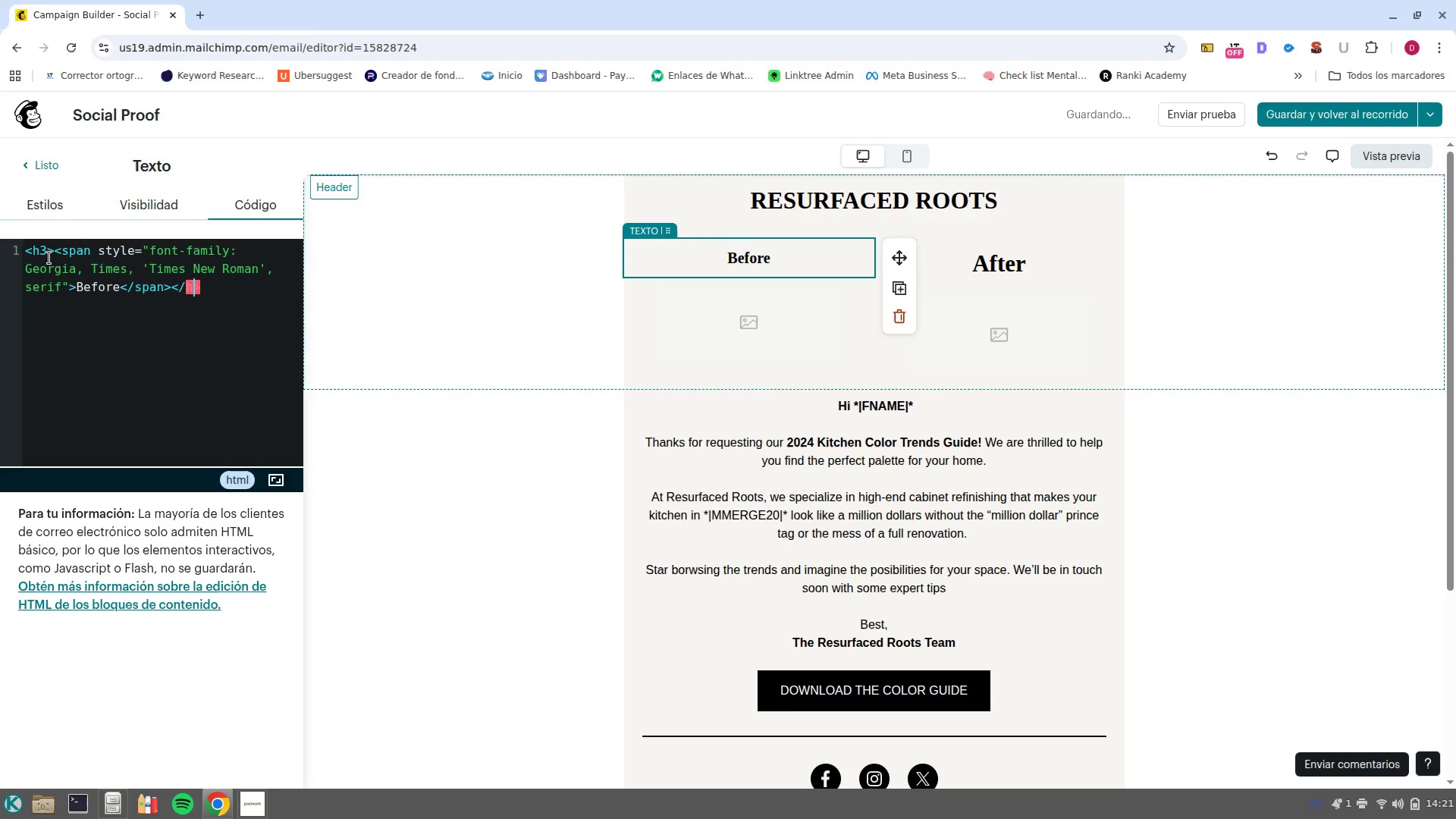 
key(3)
 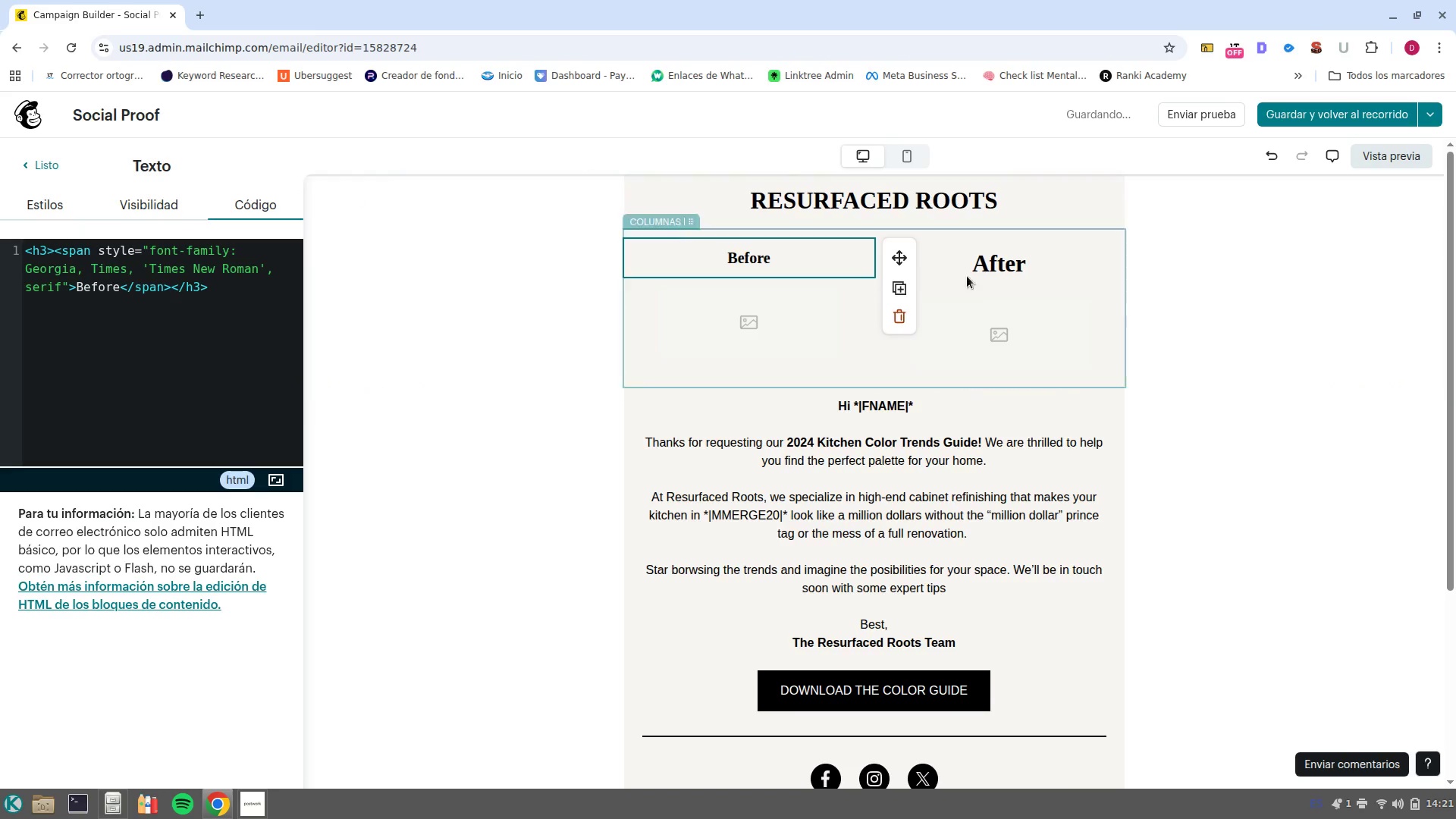 
left_click([978, 261])
 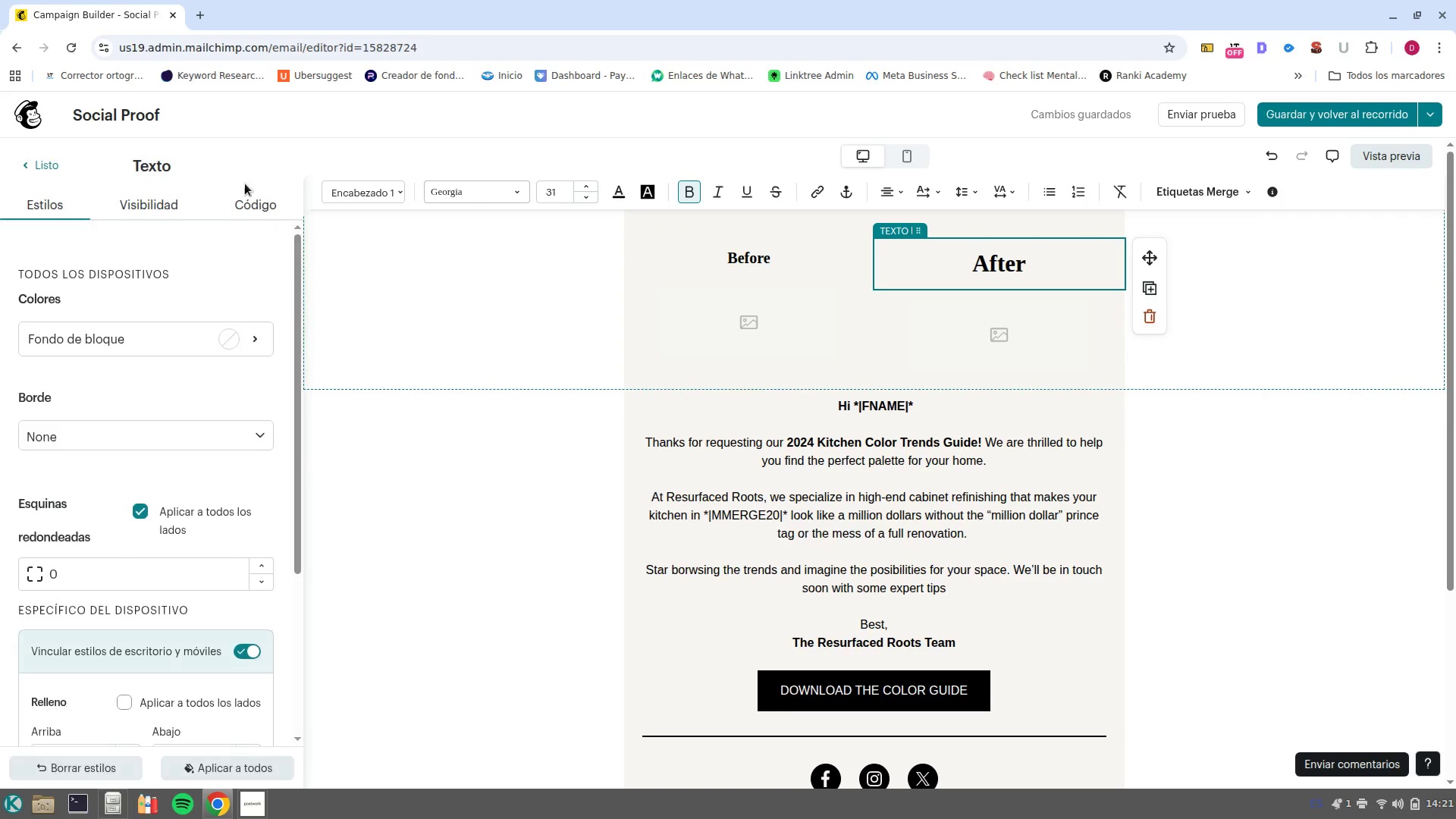 
left_click([268, 210])
 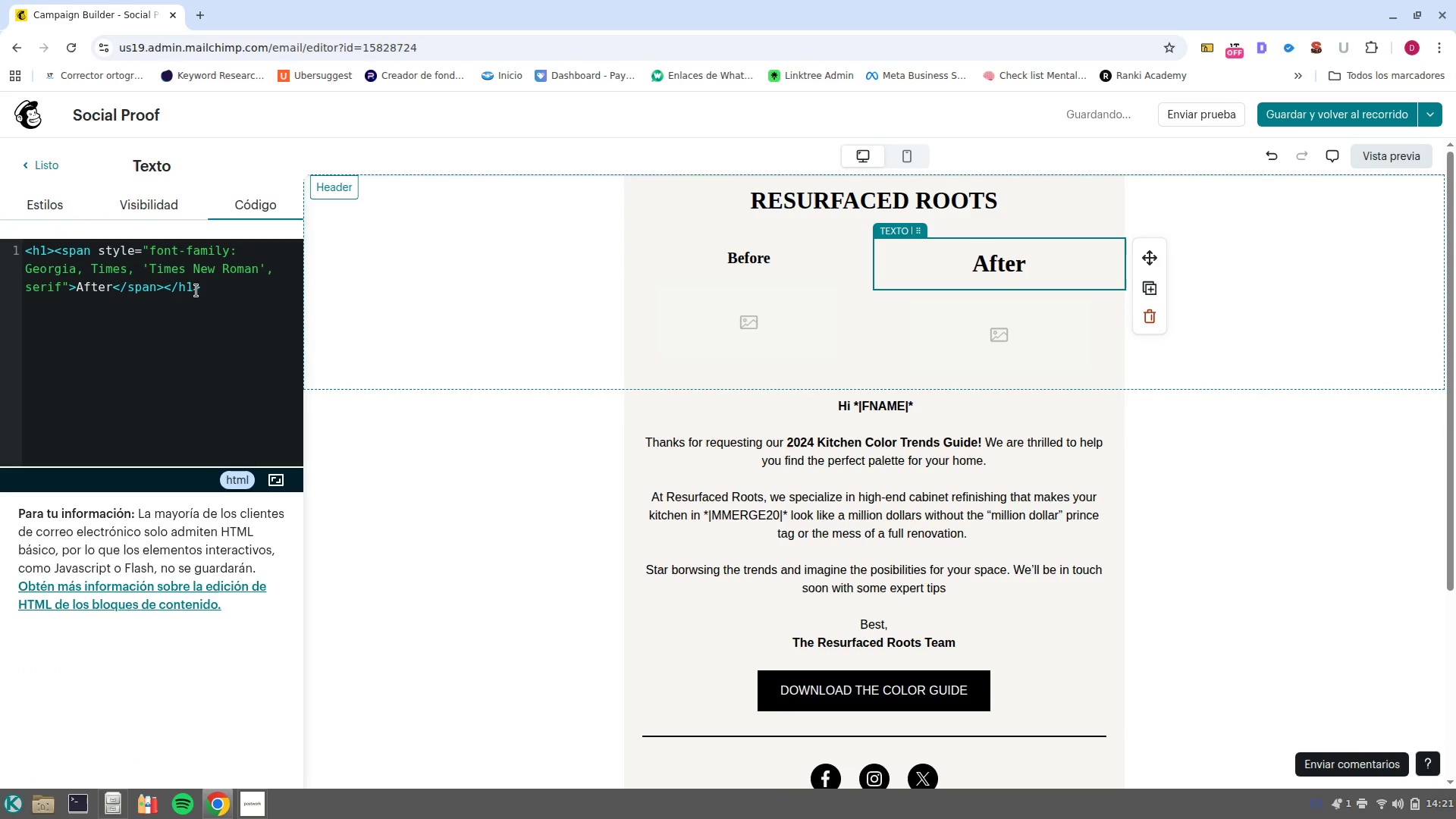 
left_click([193, 290])
 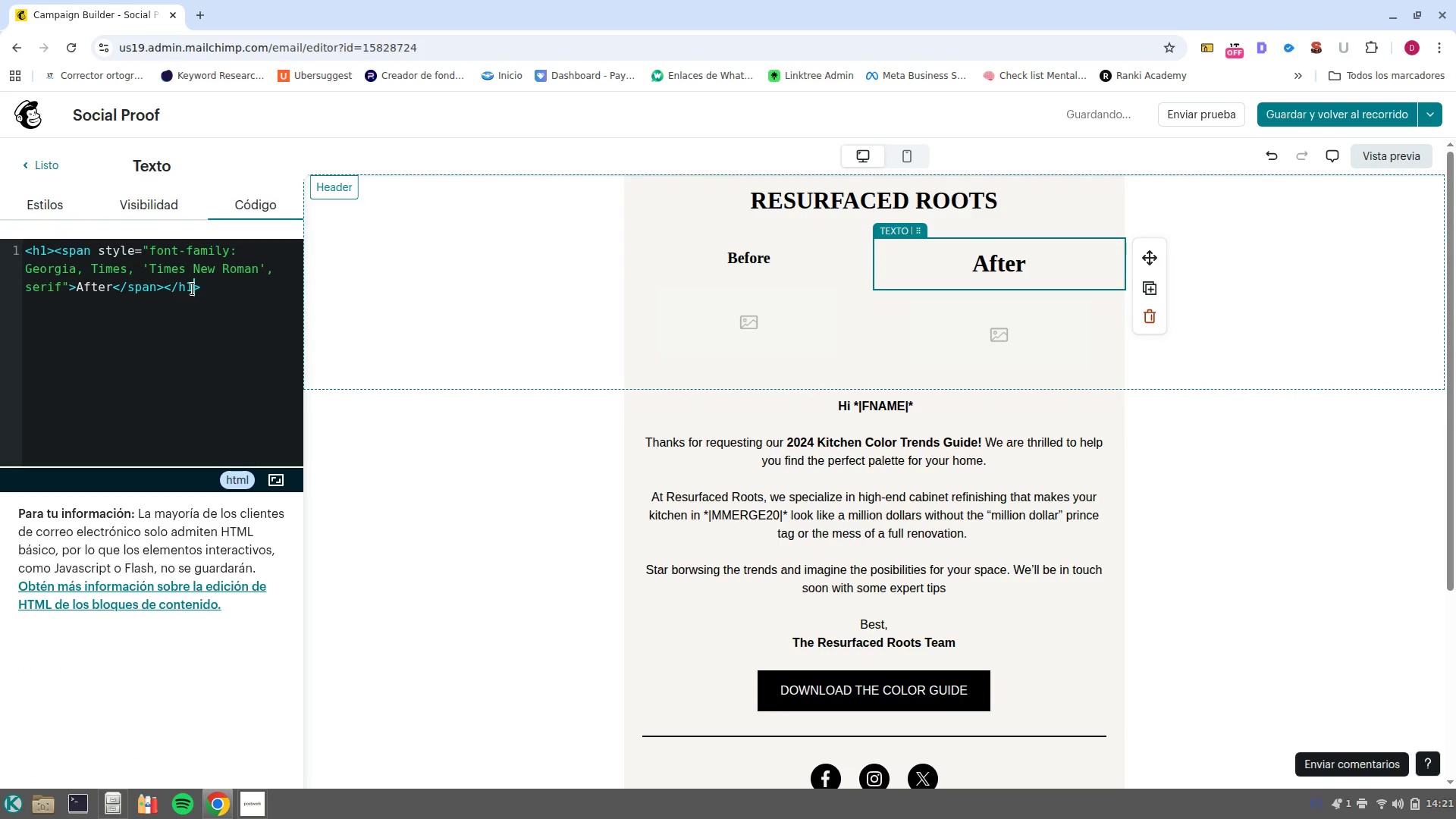 
key(Backspace)
 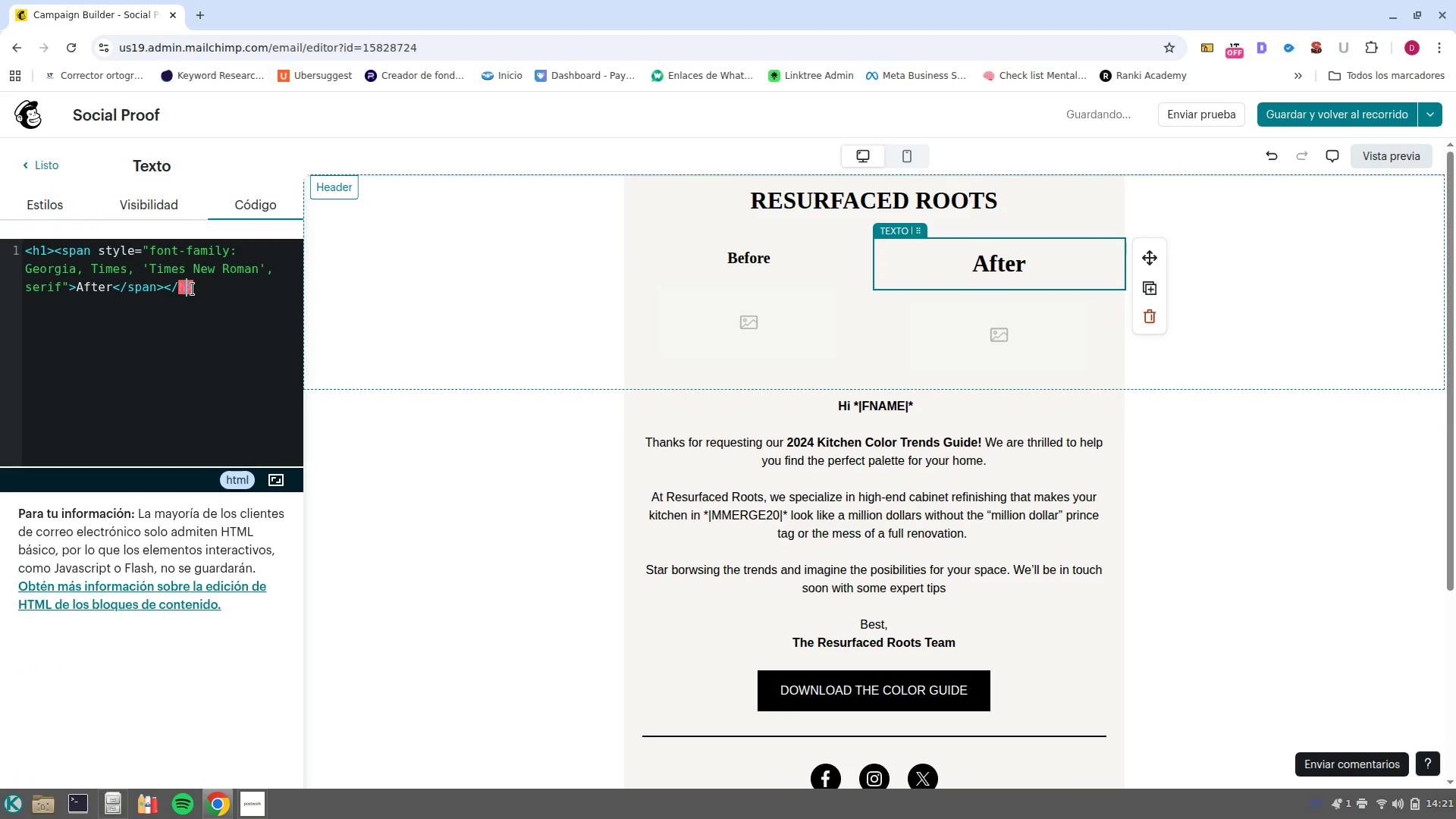 
key(3)
 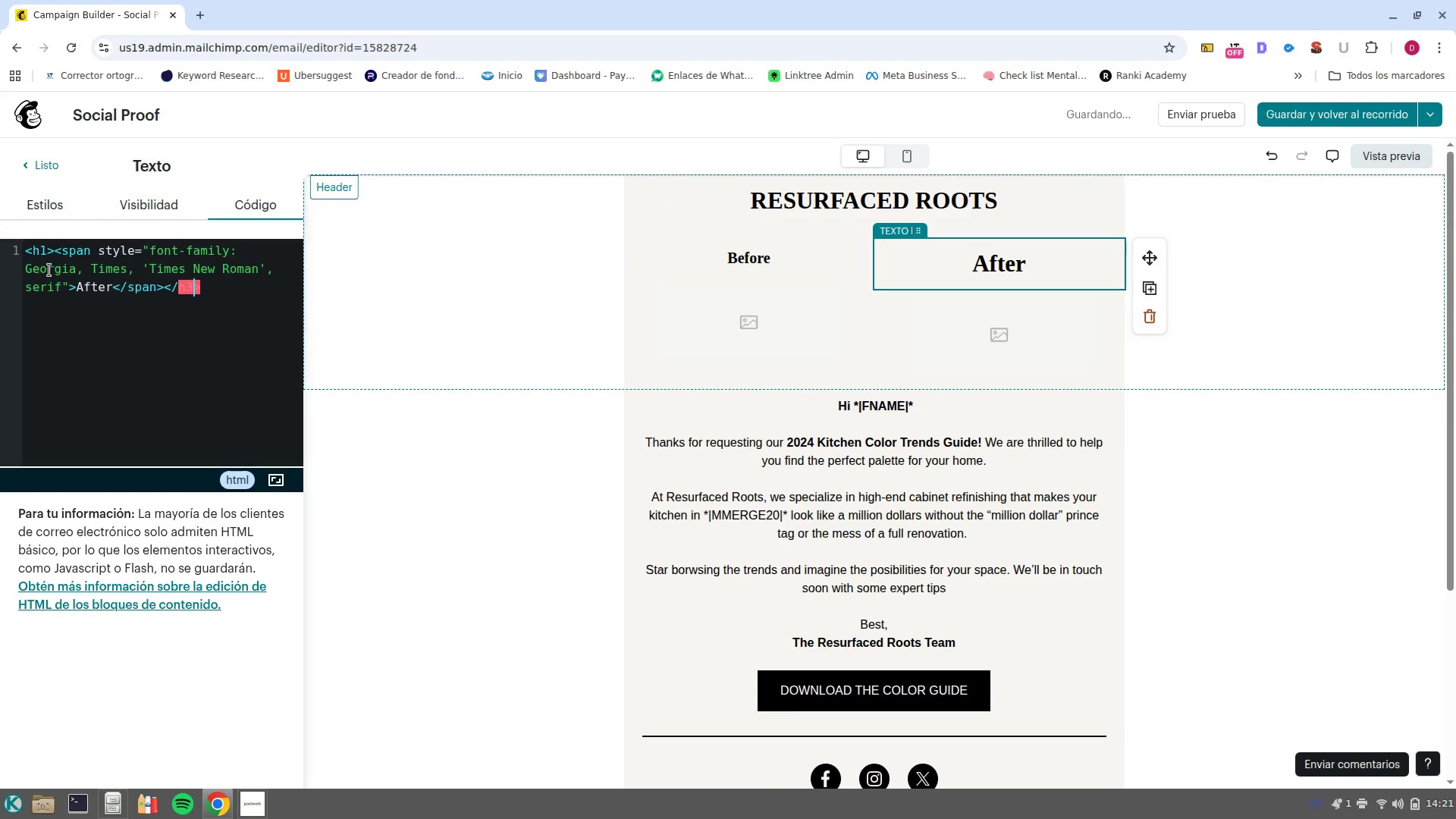 
left_click([43, 252])
 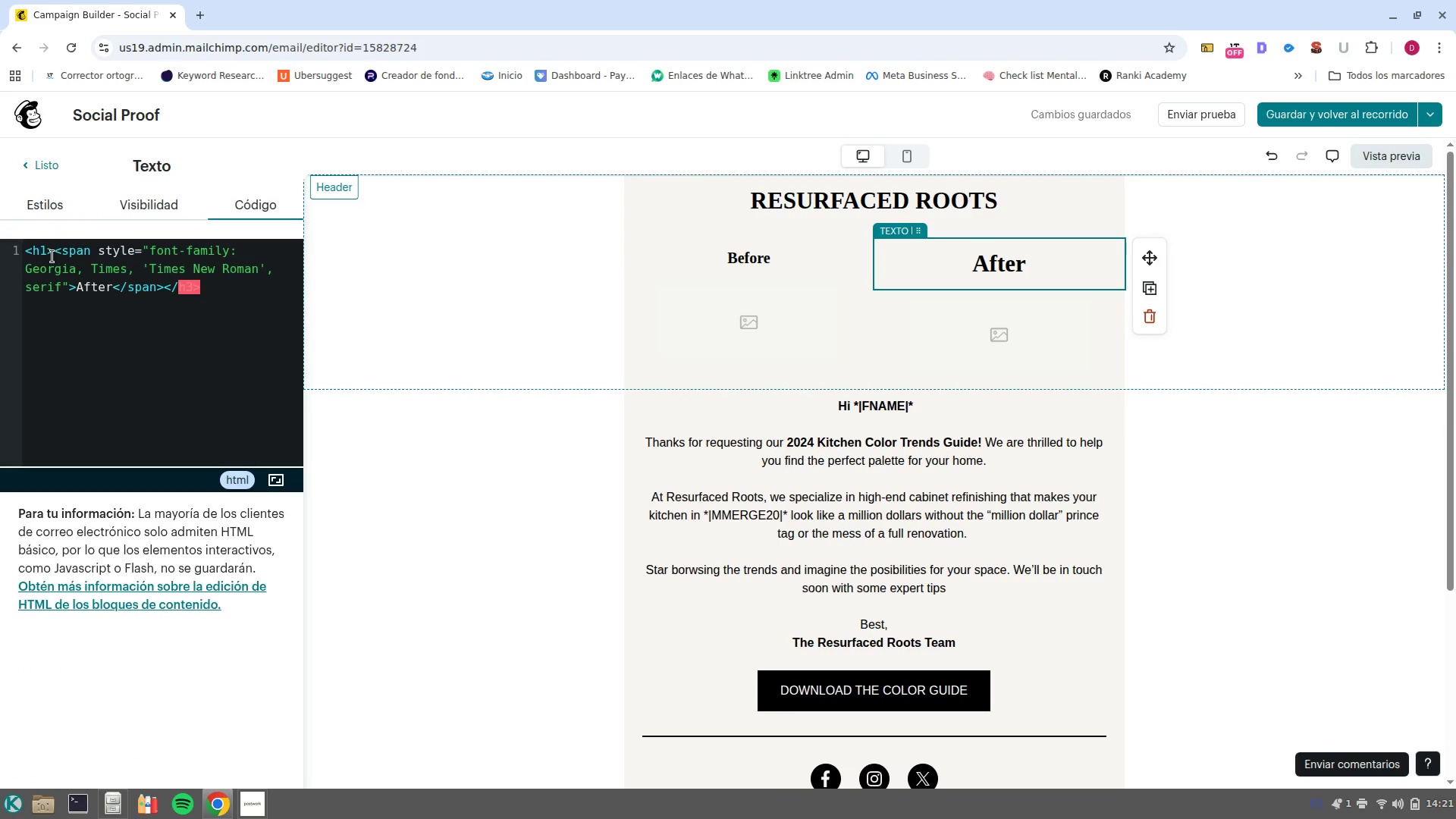 
key(ArrowRight)
 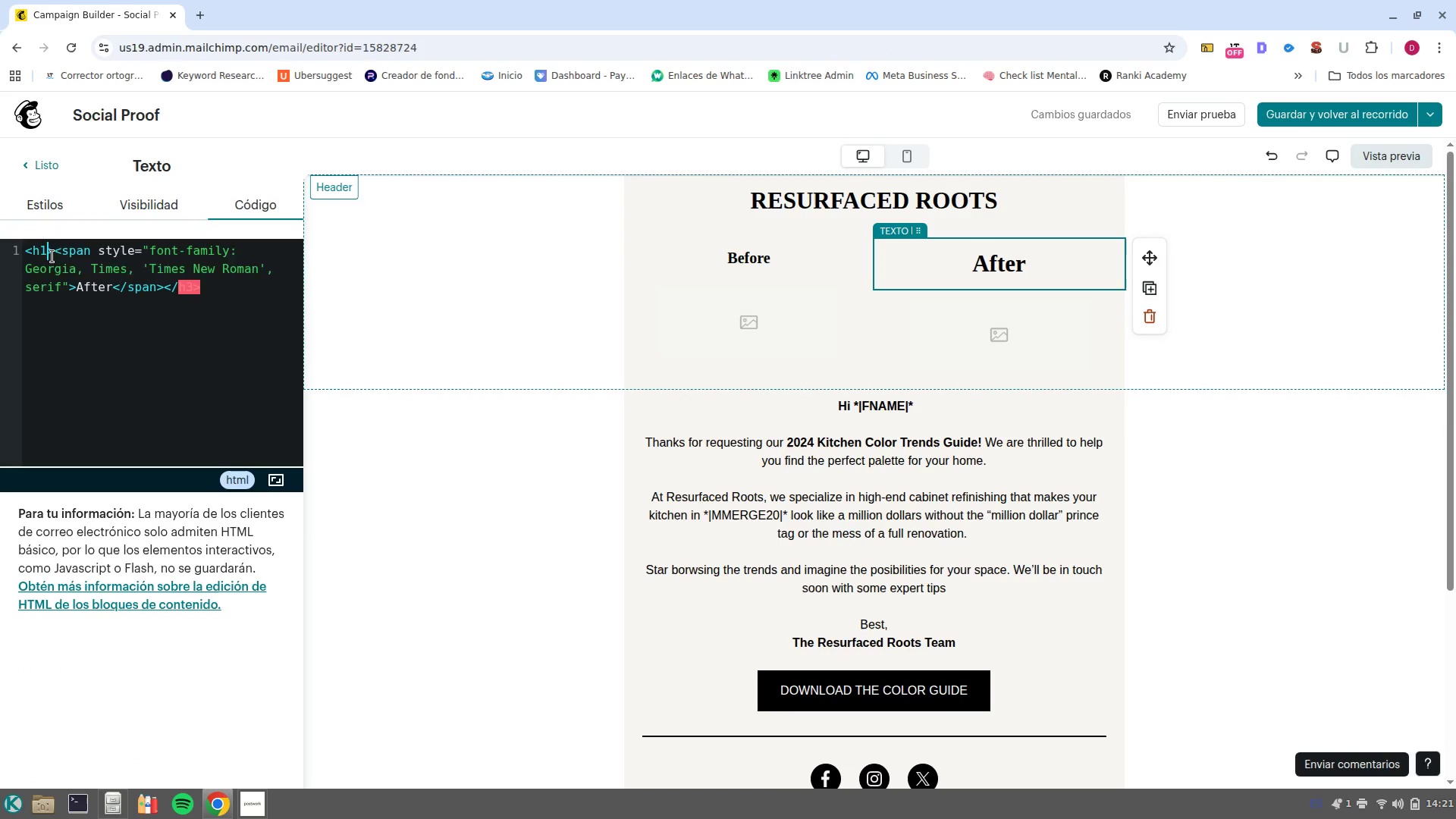 
key(Backspace)
 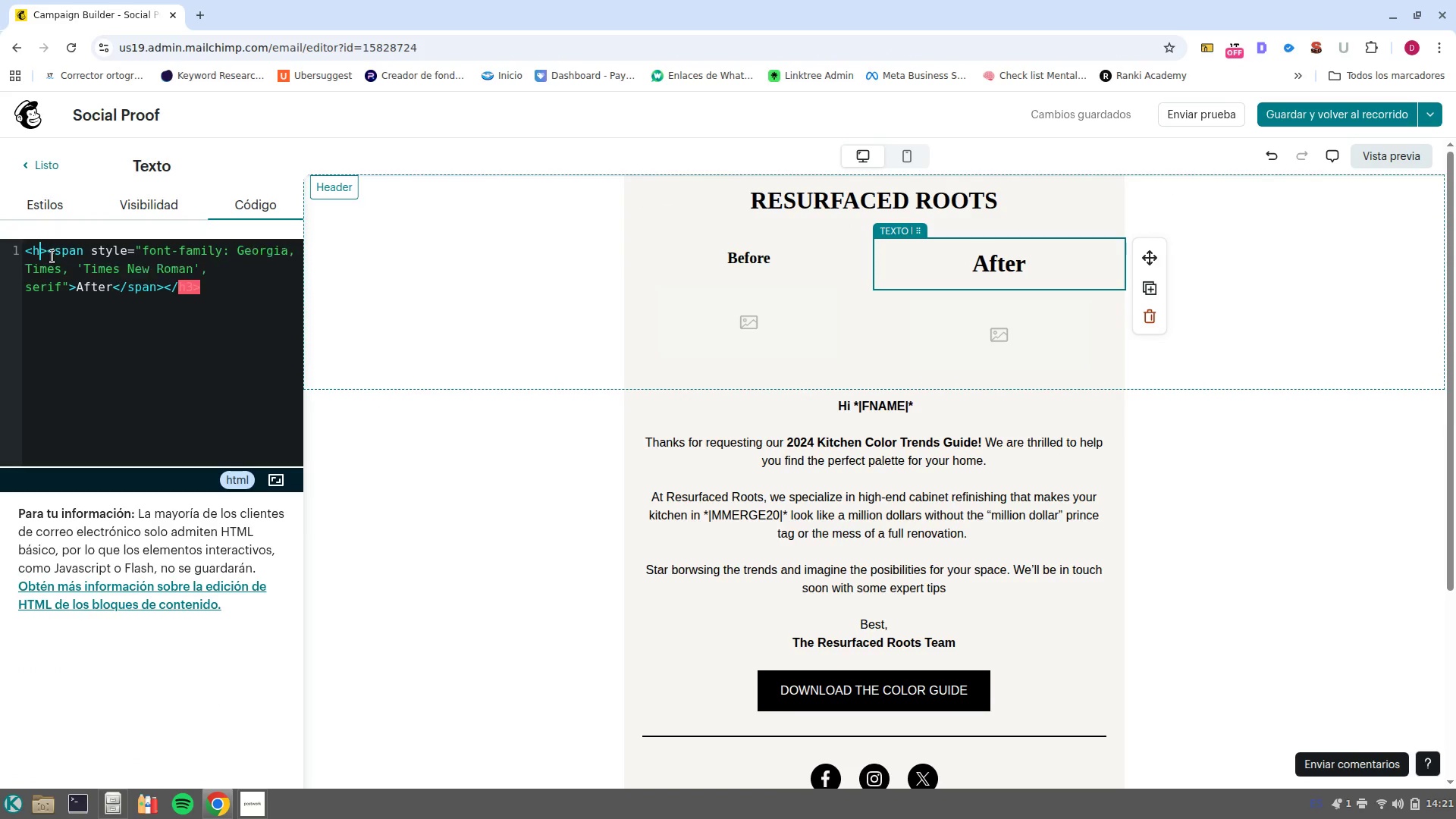 
key(3)
 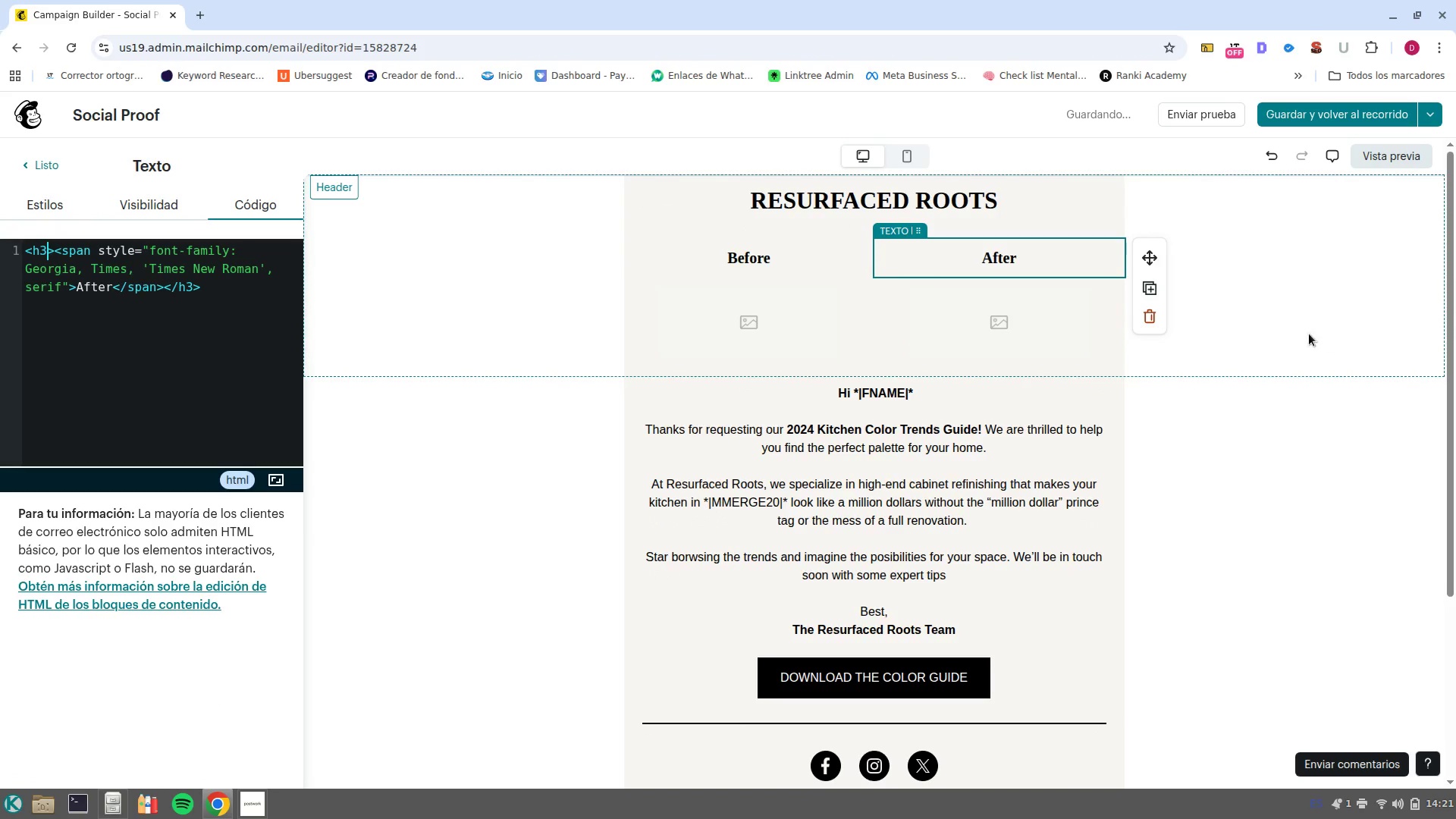 
left_click([704, 317])
 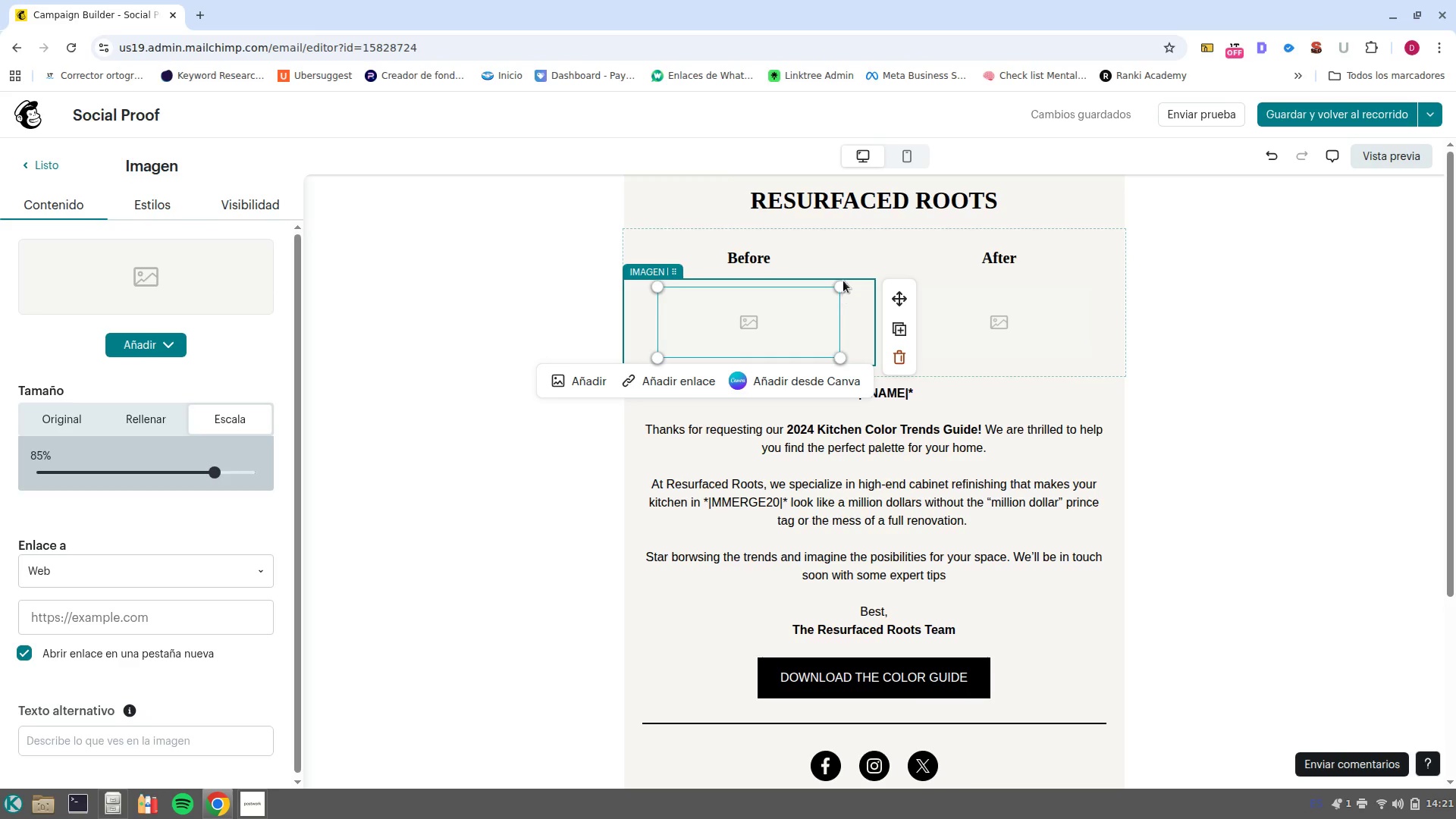 
wait(16.87)
 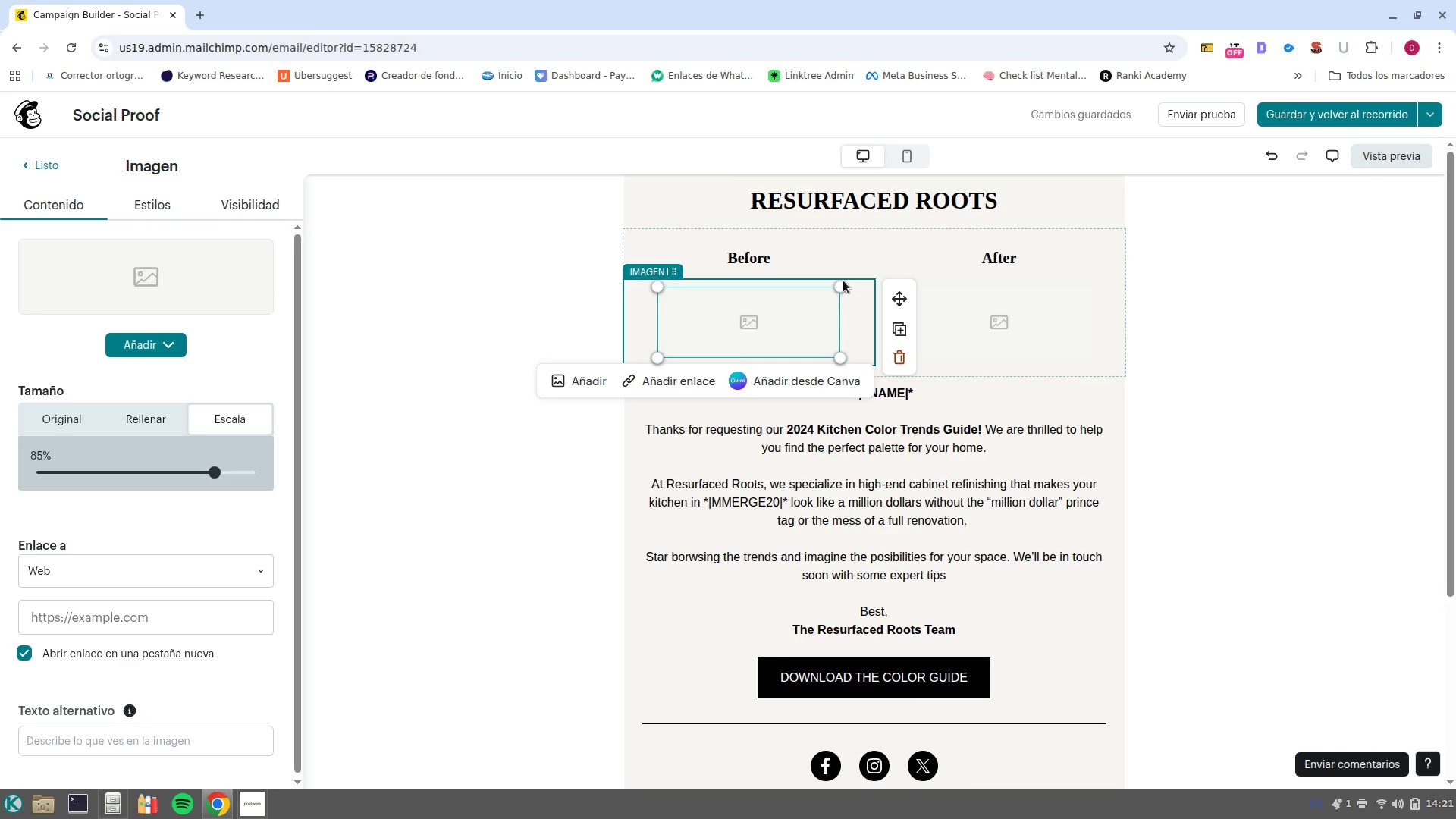 
left_click([133, 344])
 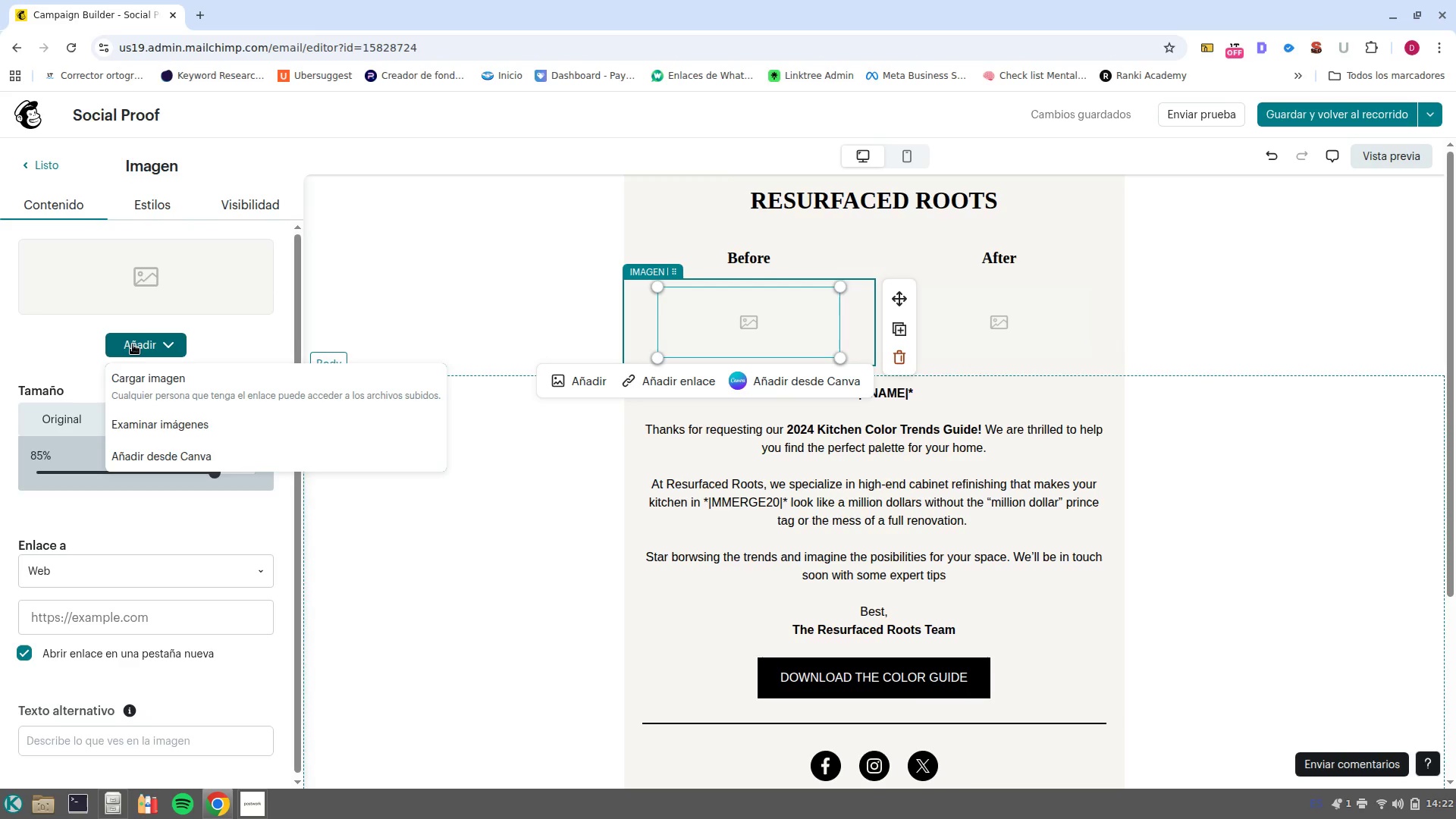 
wait(23.15)
 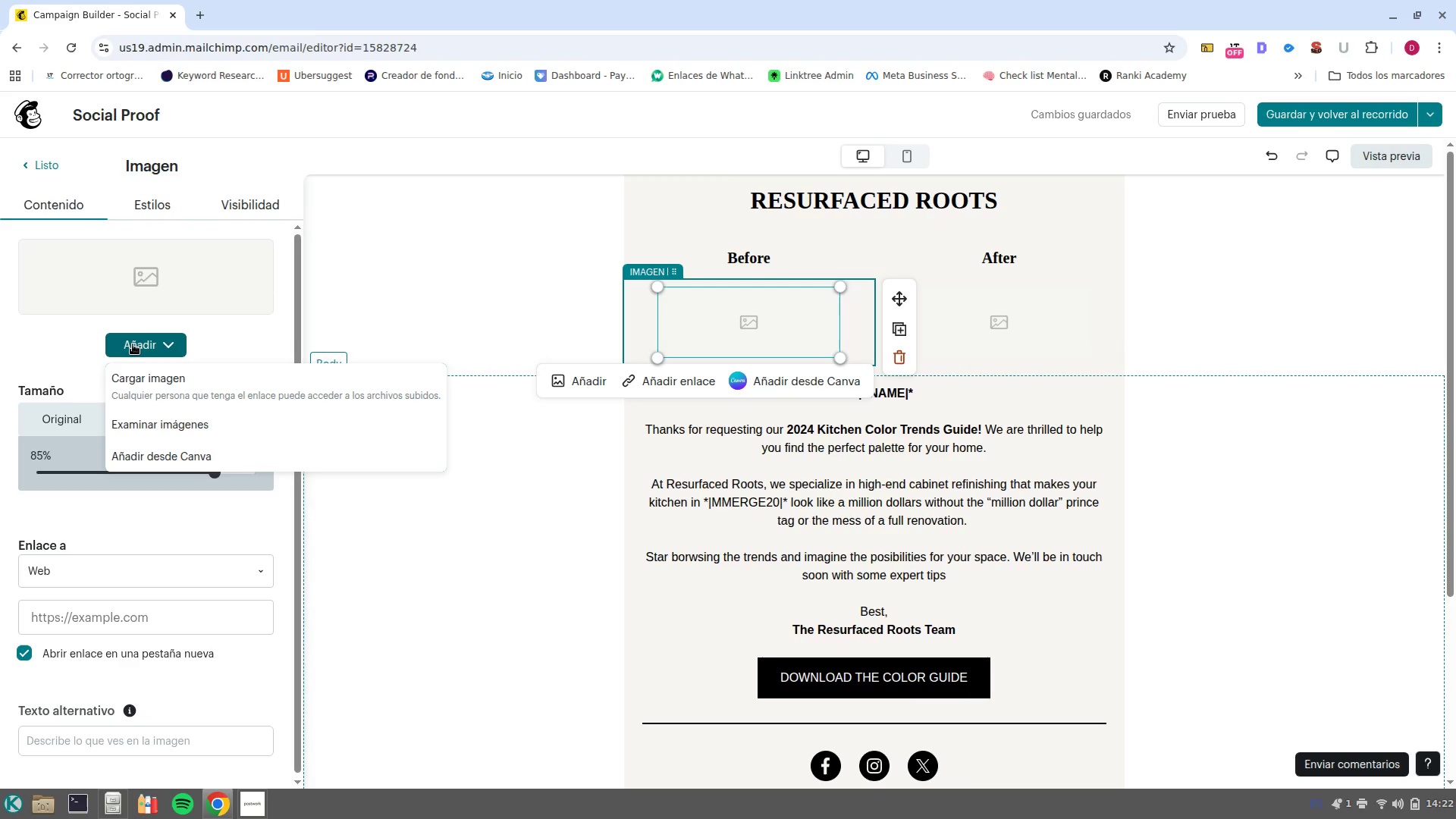 
left_click([163, 431])
 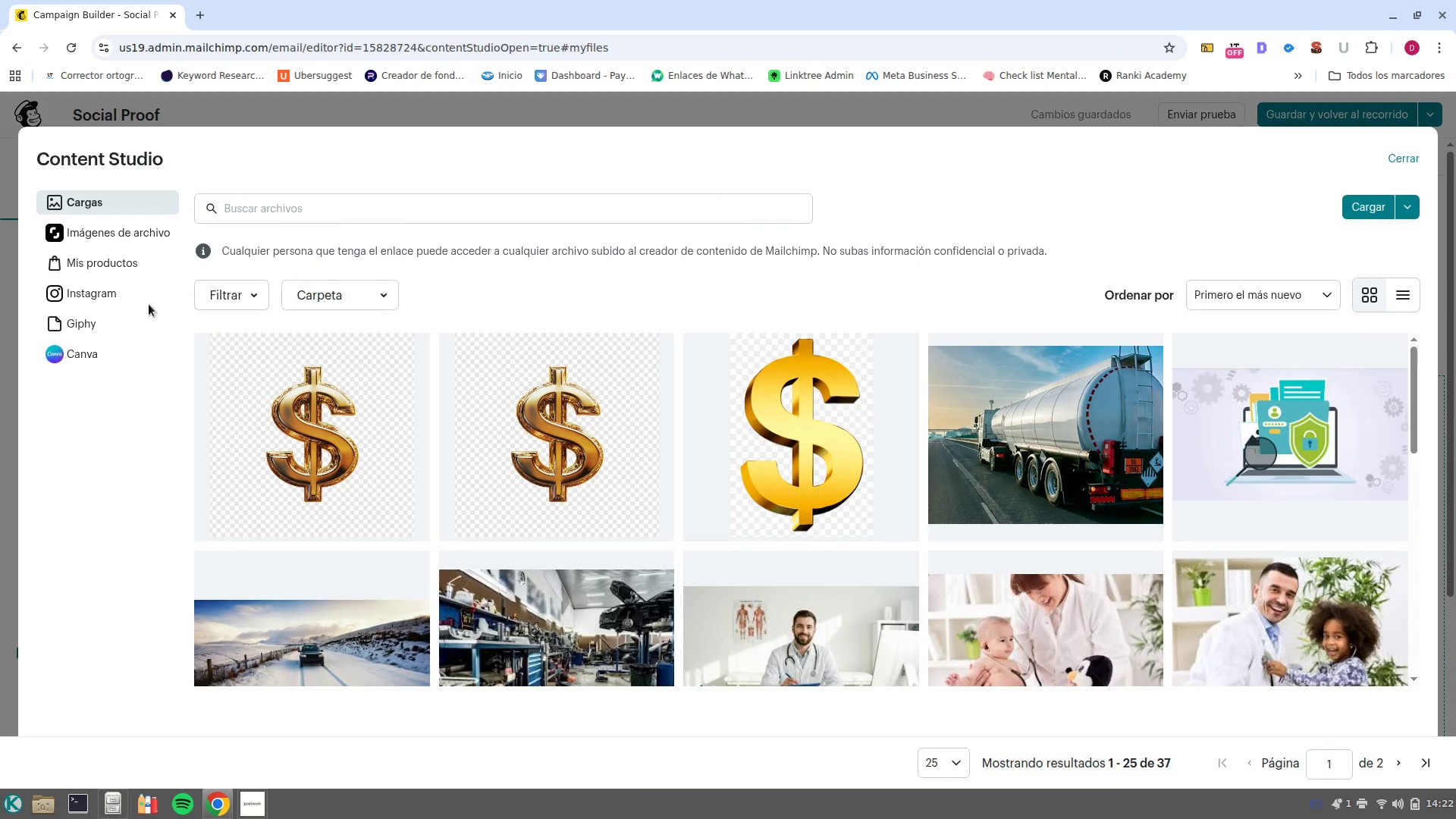 
left_click([124, 237])
 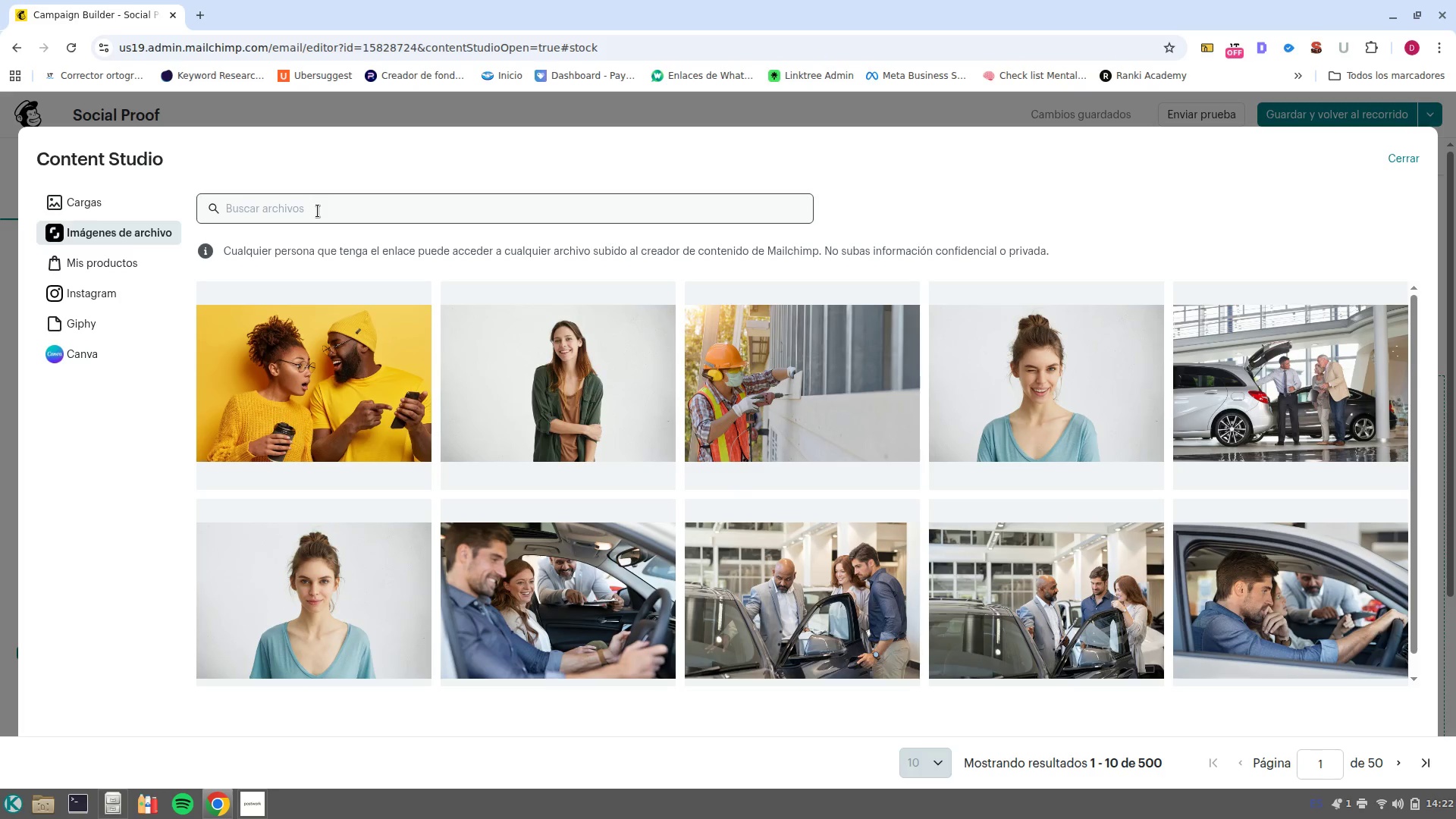 
left_click([318, 211])
 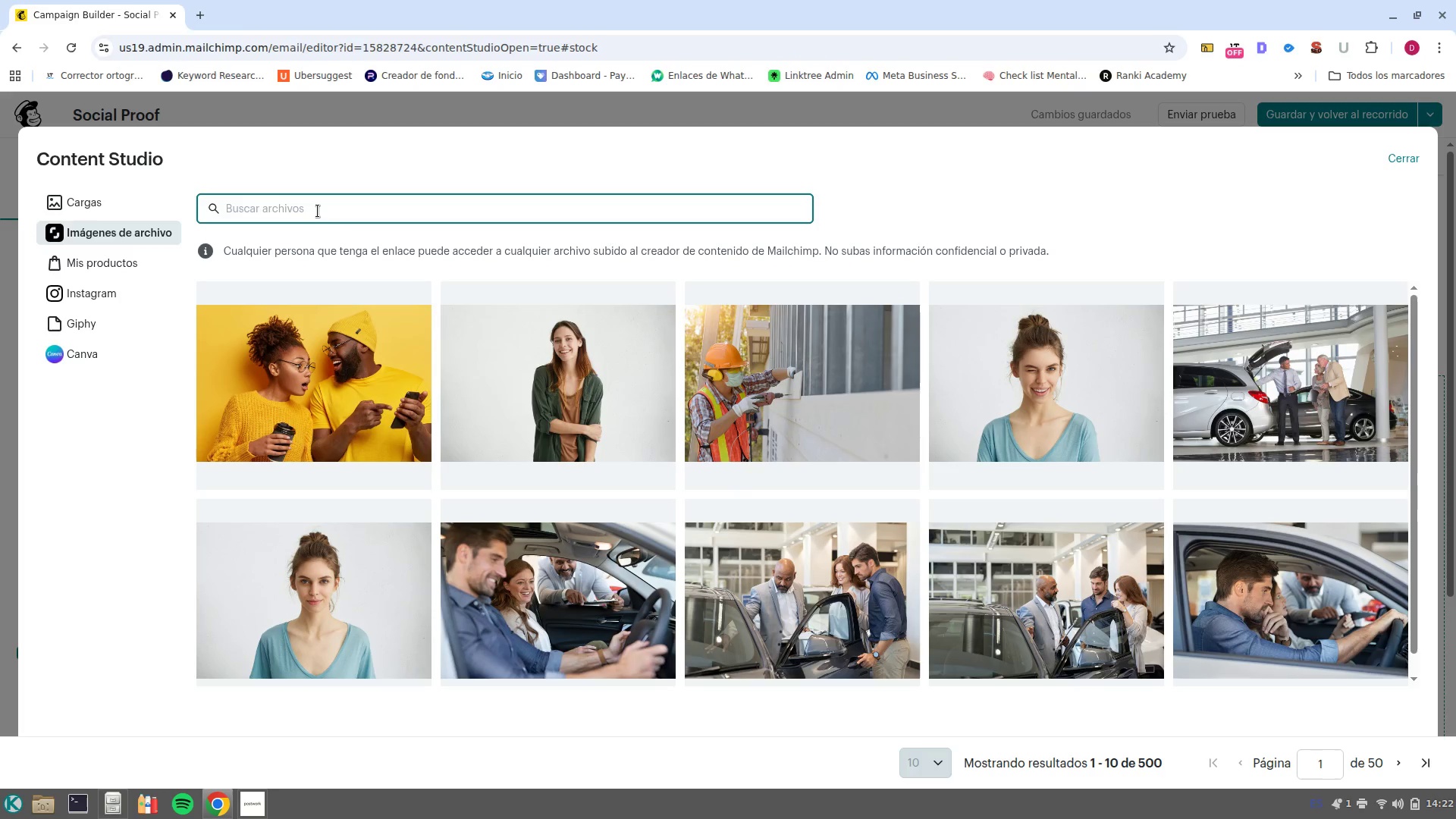 
type(Old kitchen)
 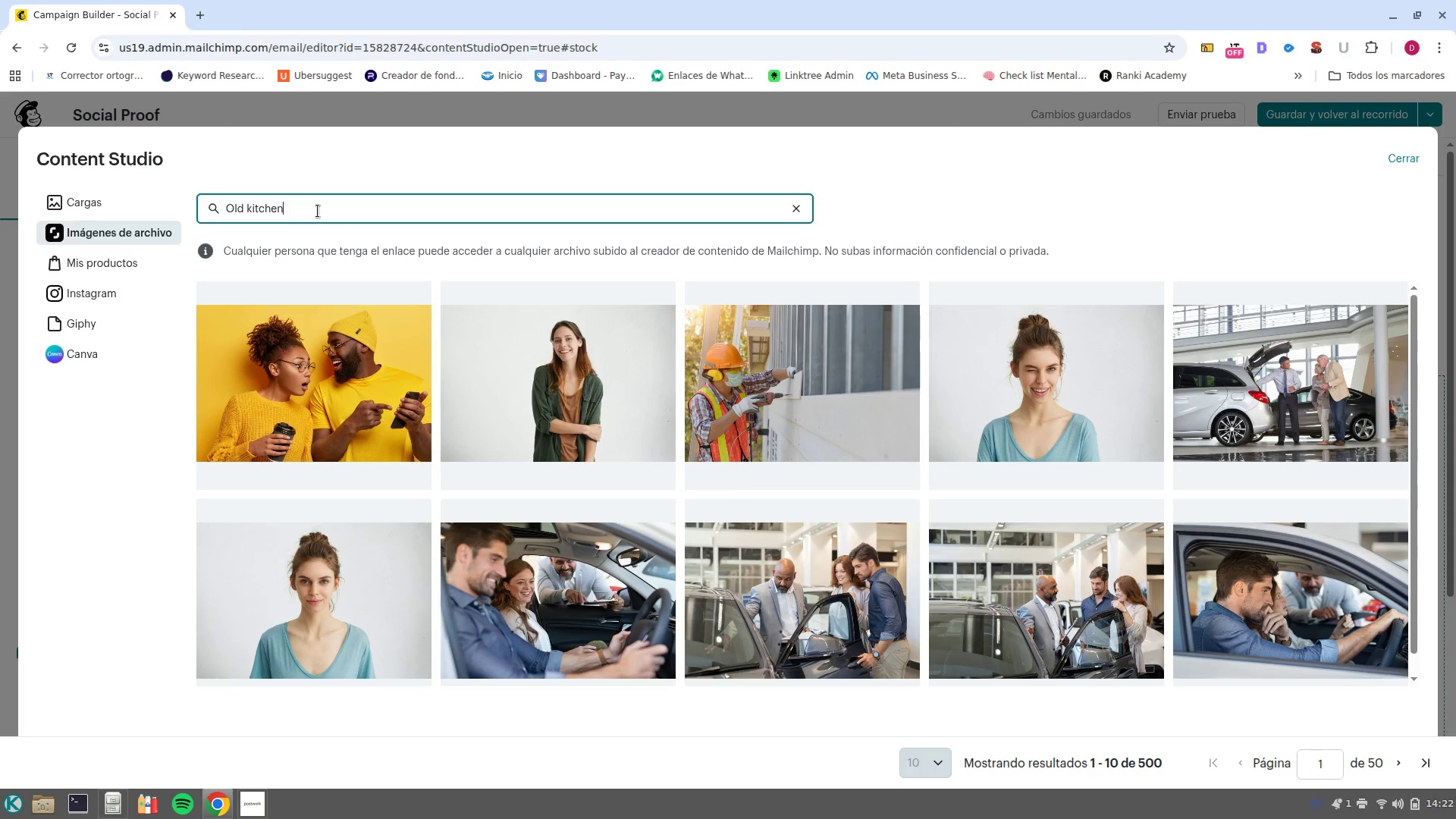 
key(Enter)
 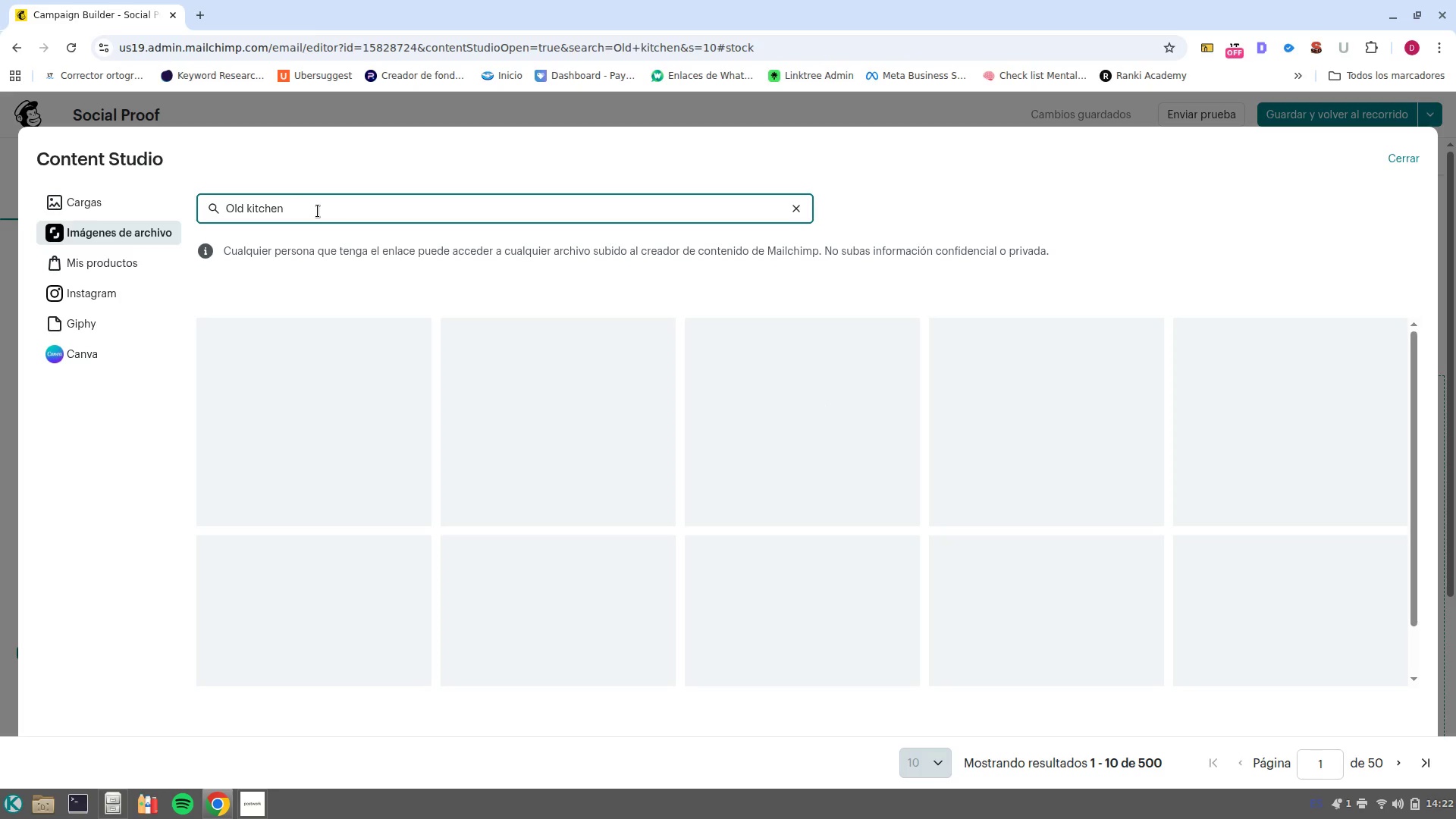 
wait(6.75)
 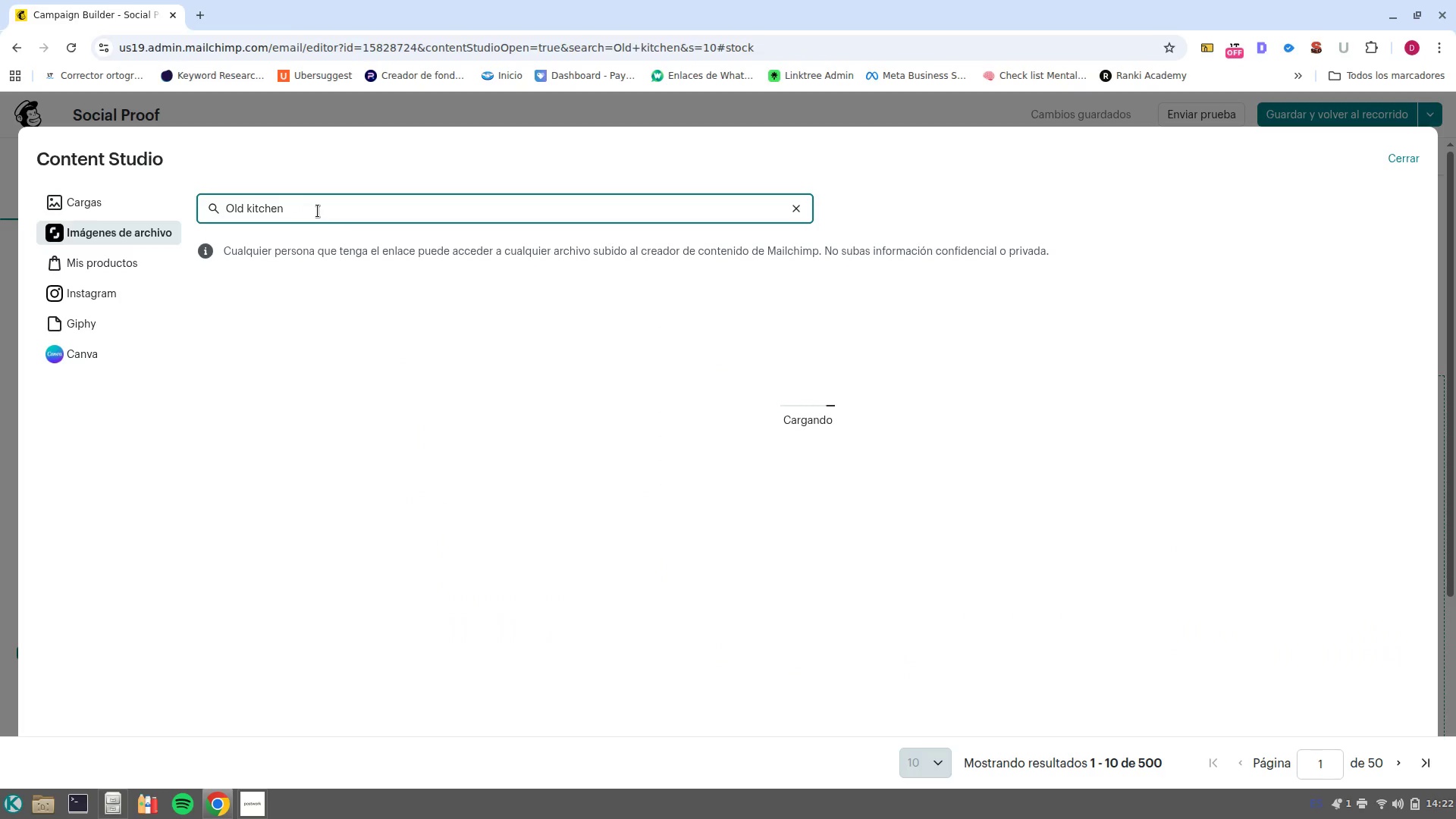 
scroll: coordinate [926, 482], scroll_direction: down, amount: 2.0
 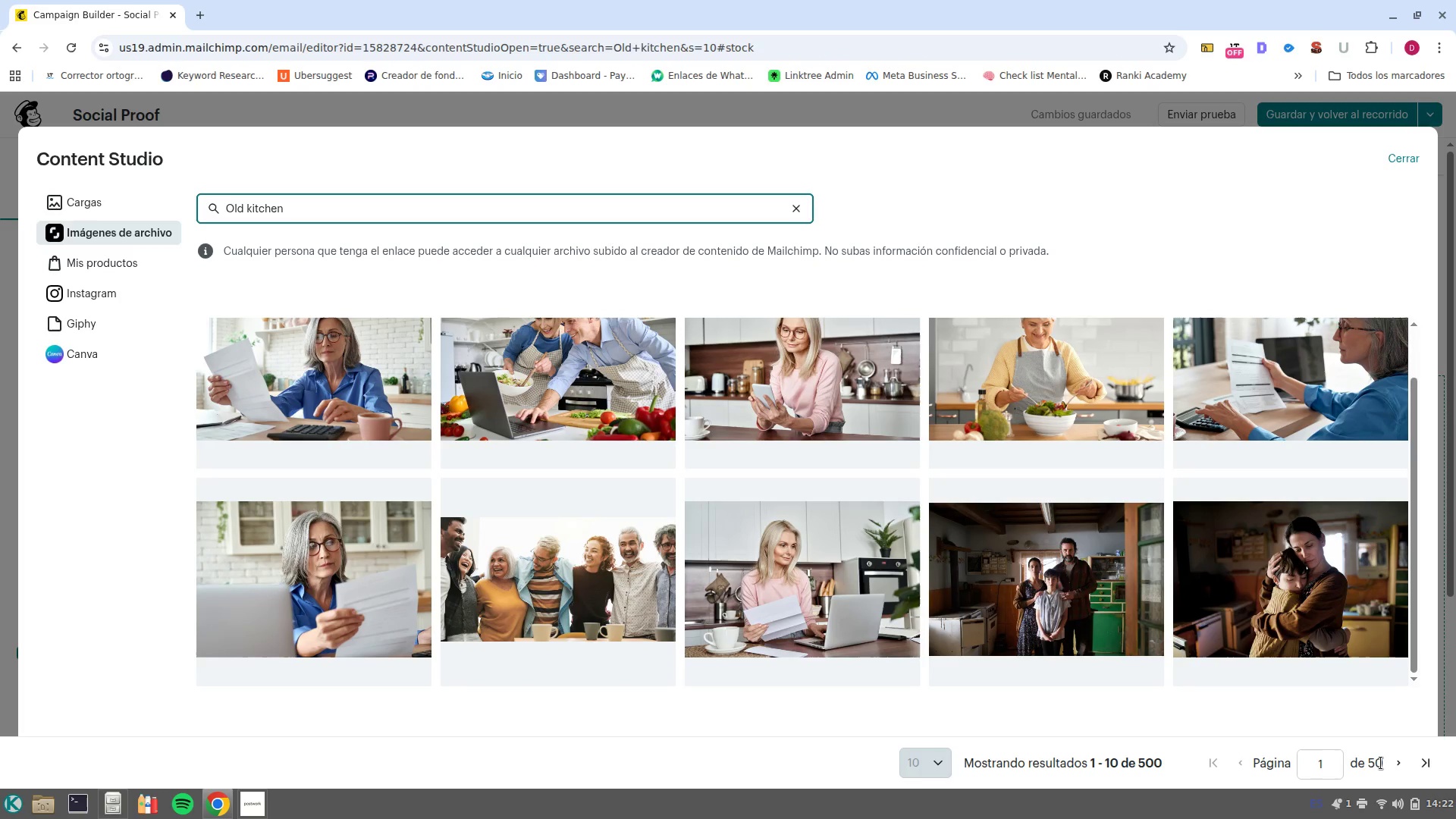 
left_click([1398, 769])
 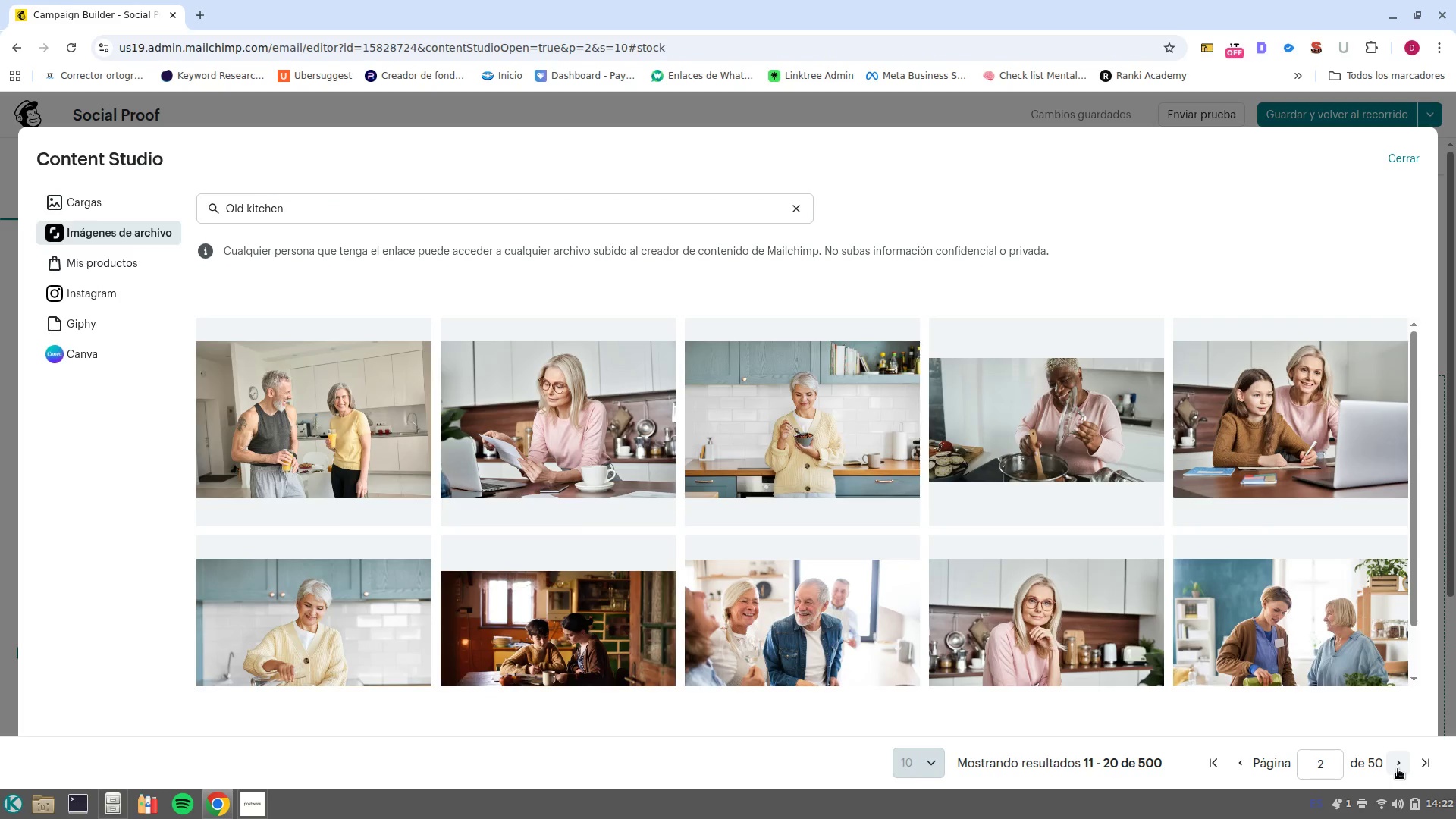 
wait(7.46)
 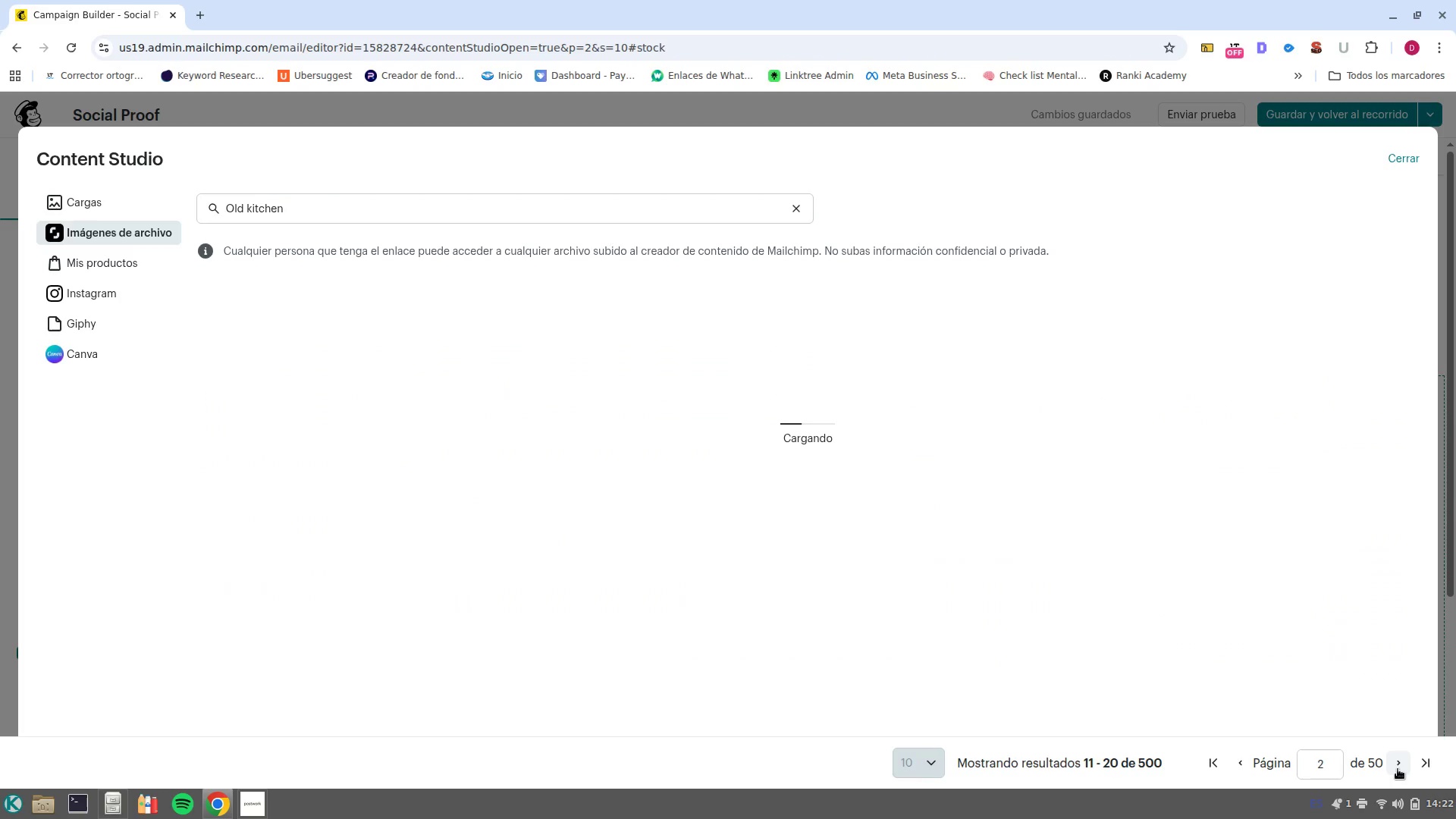 
left_click([1398, 769])
 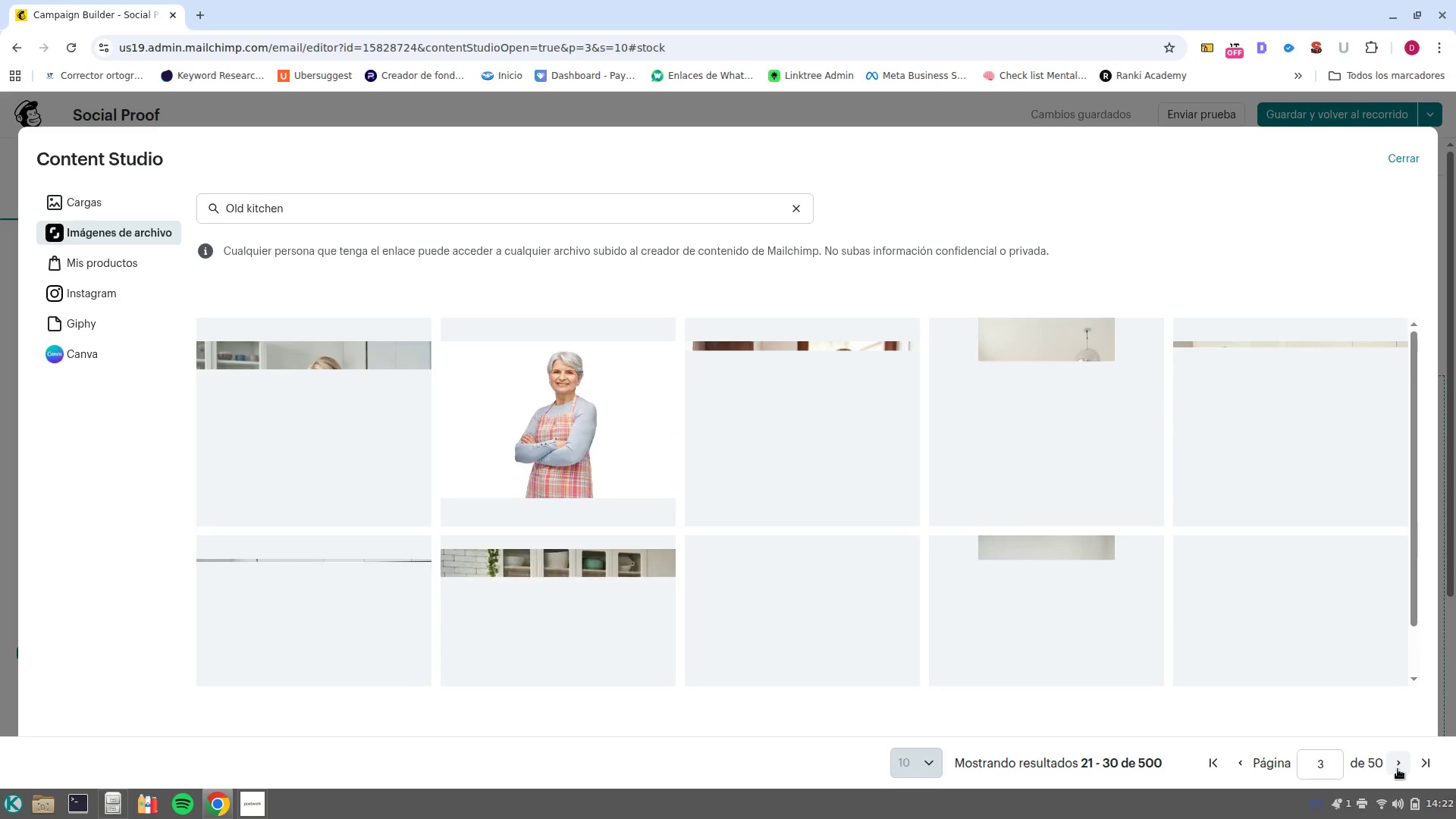 
wait(7.7)
 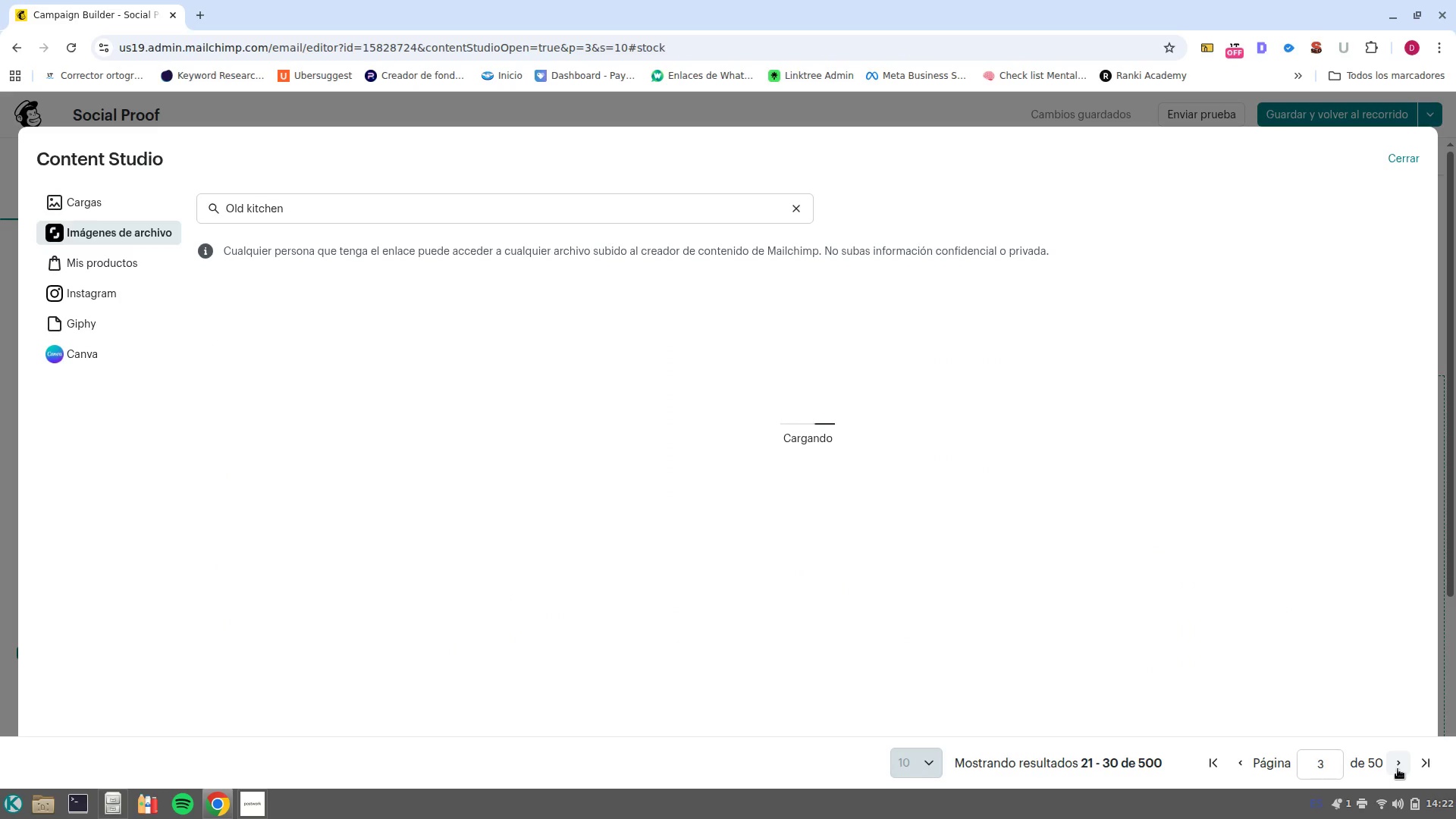 
left_click([1398, 769])
 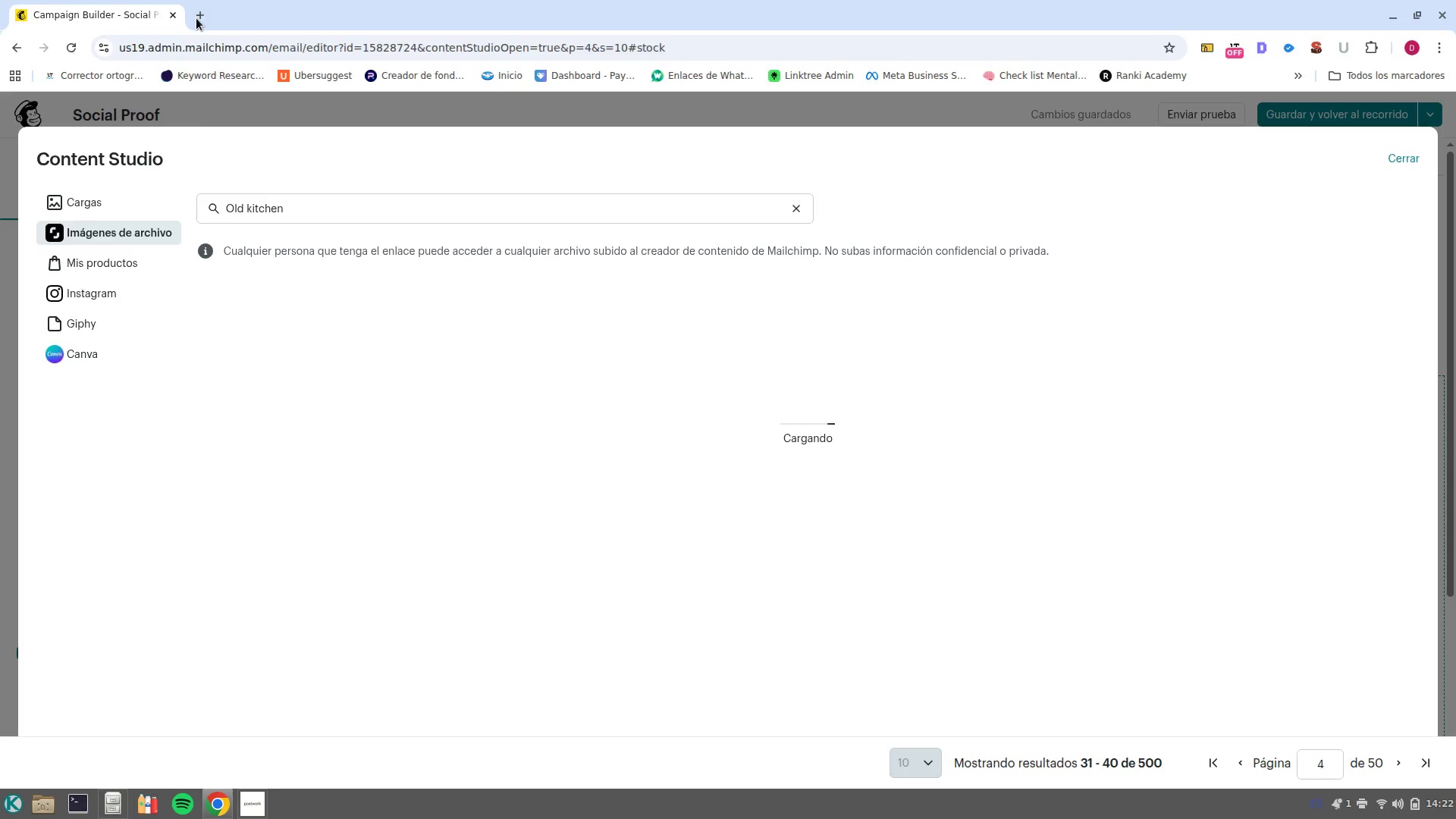 
left_click([196, 18])
 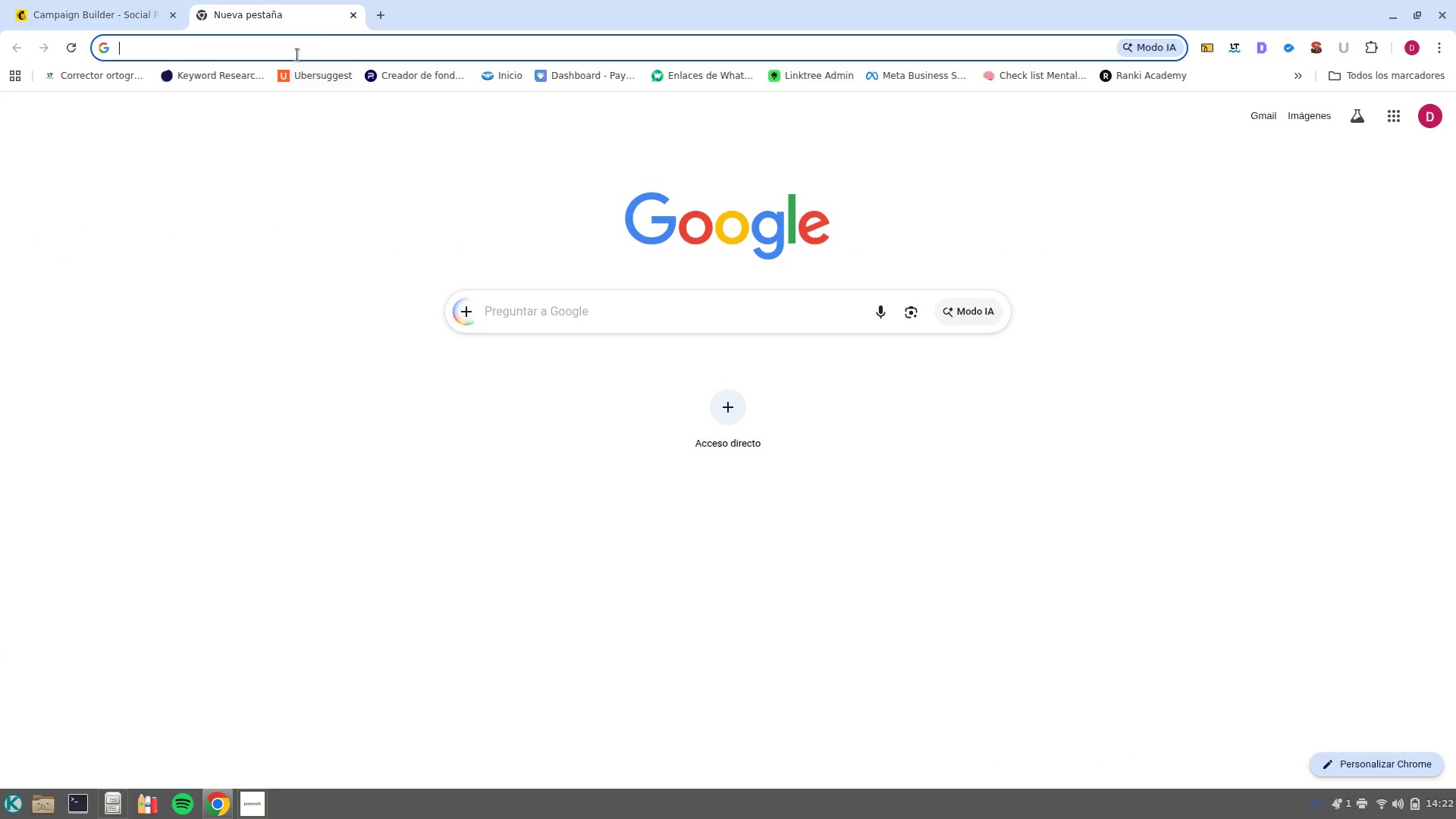 
type(old kitchen)
 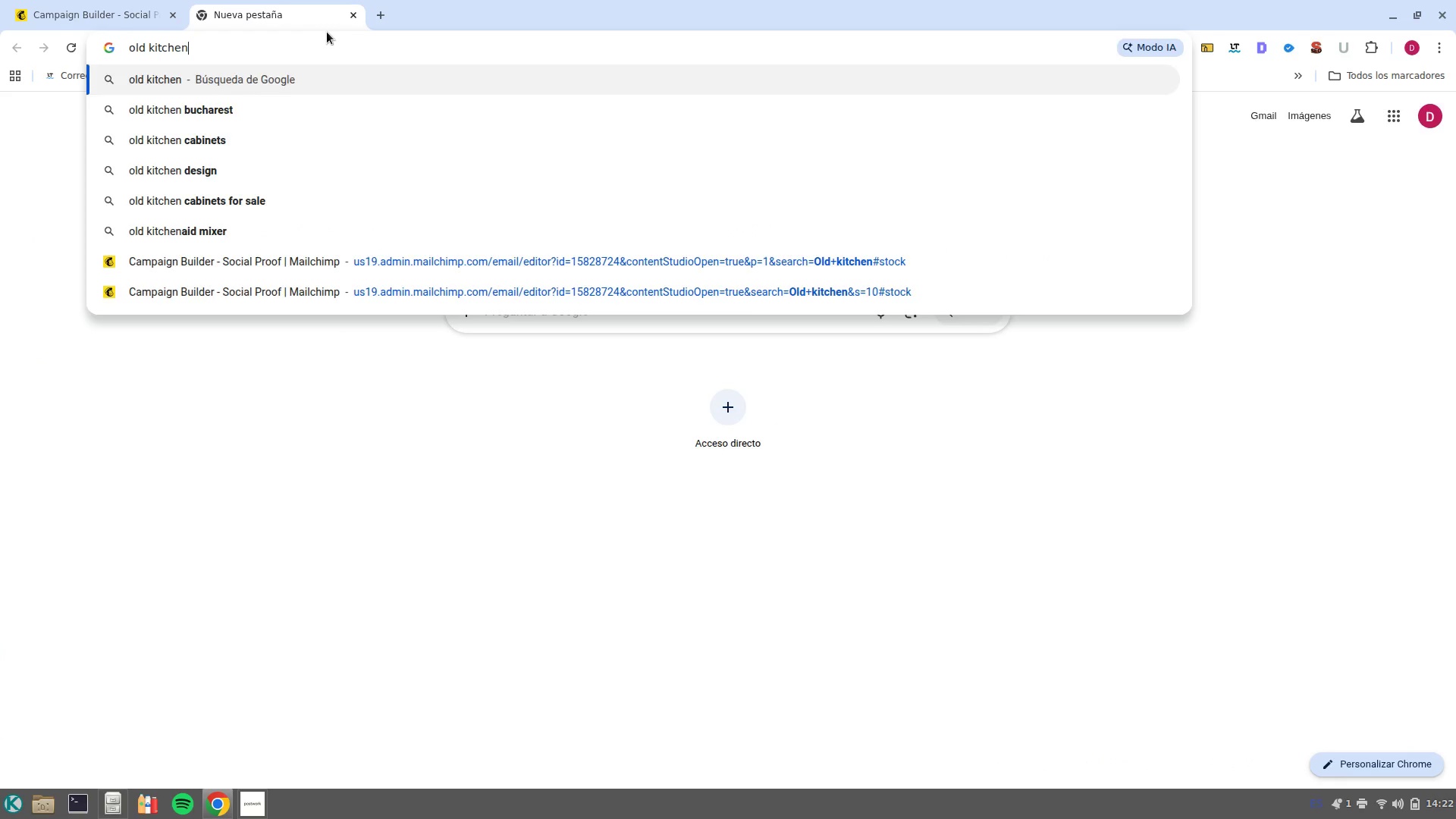 
key(Enter)
 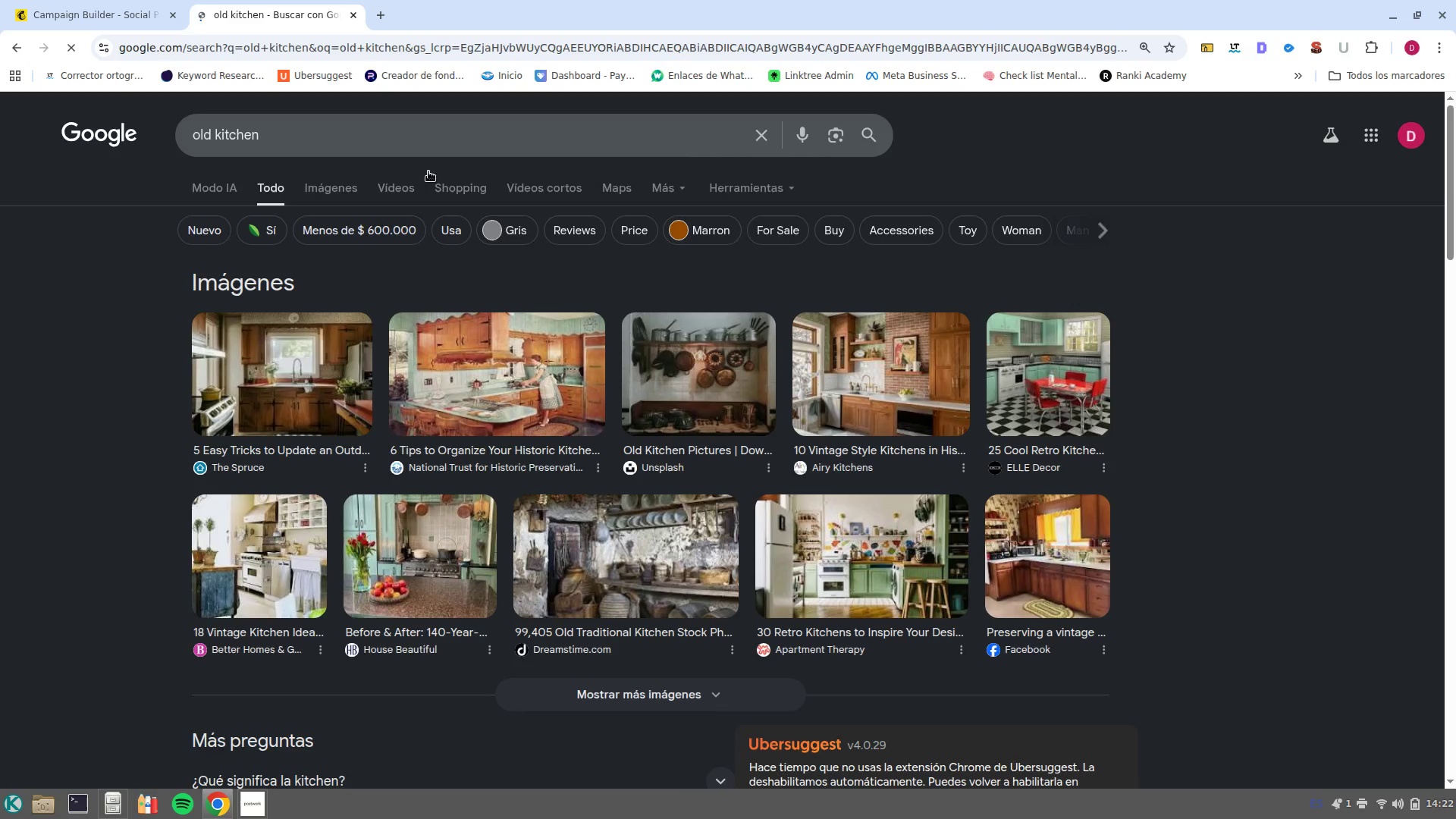 
left_click([318, 183])
 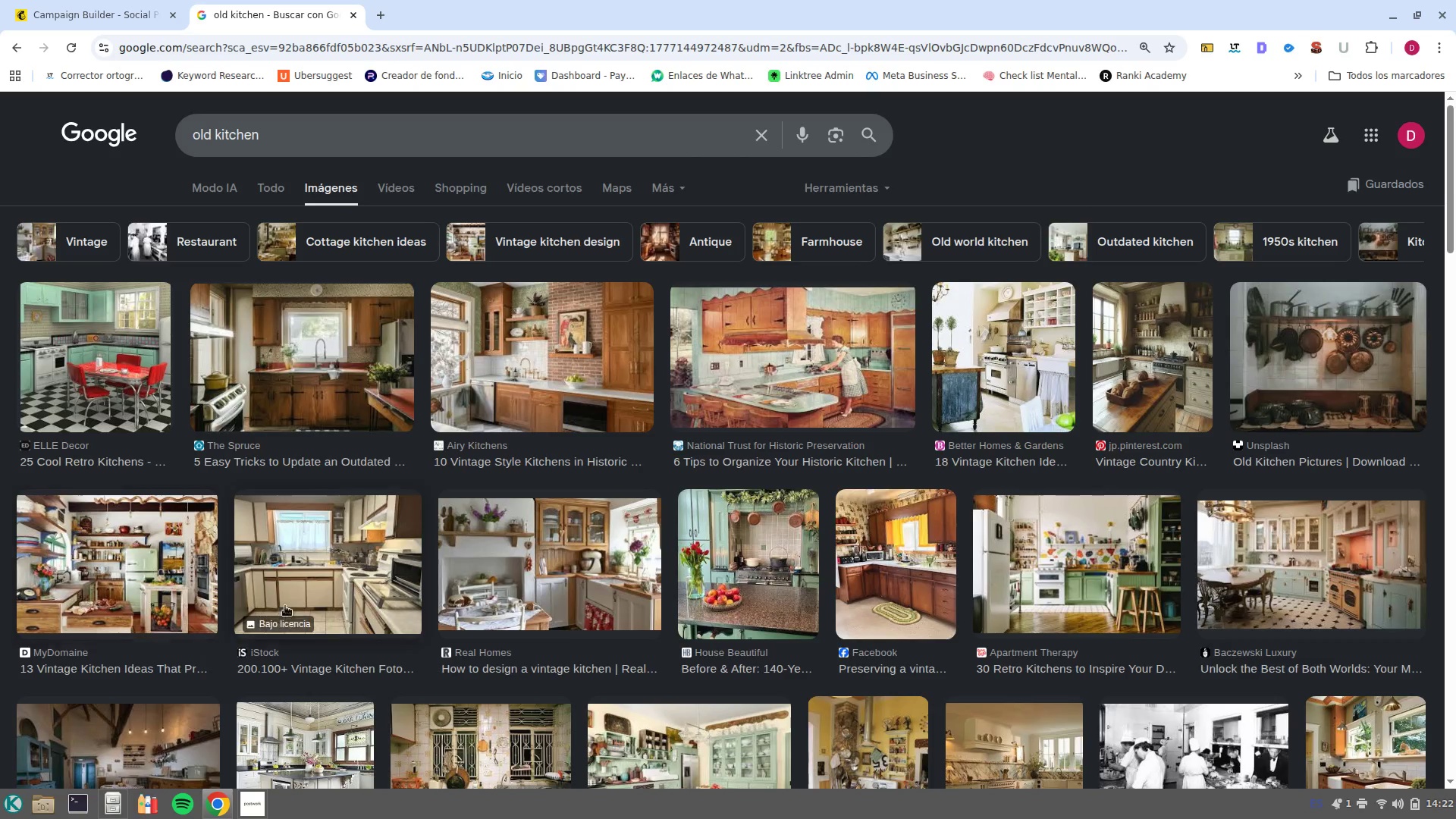 
left_click([302, 544])
 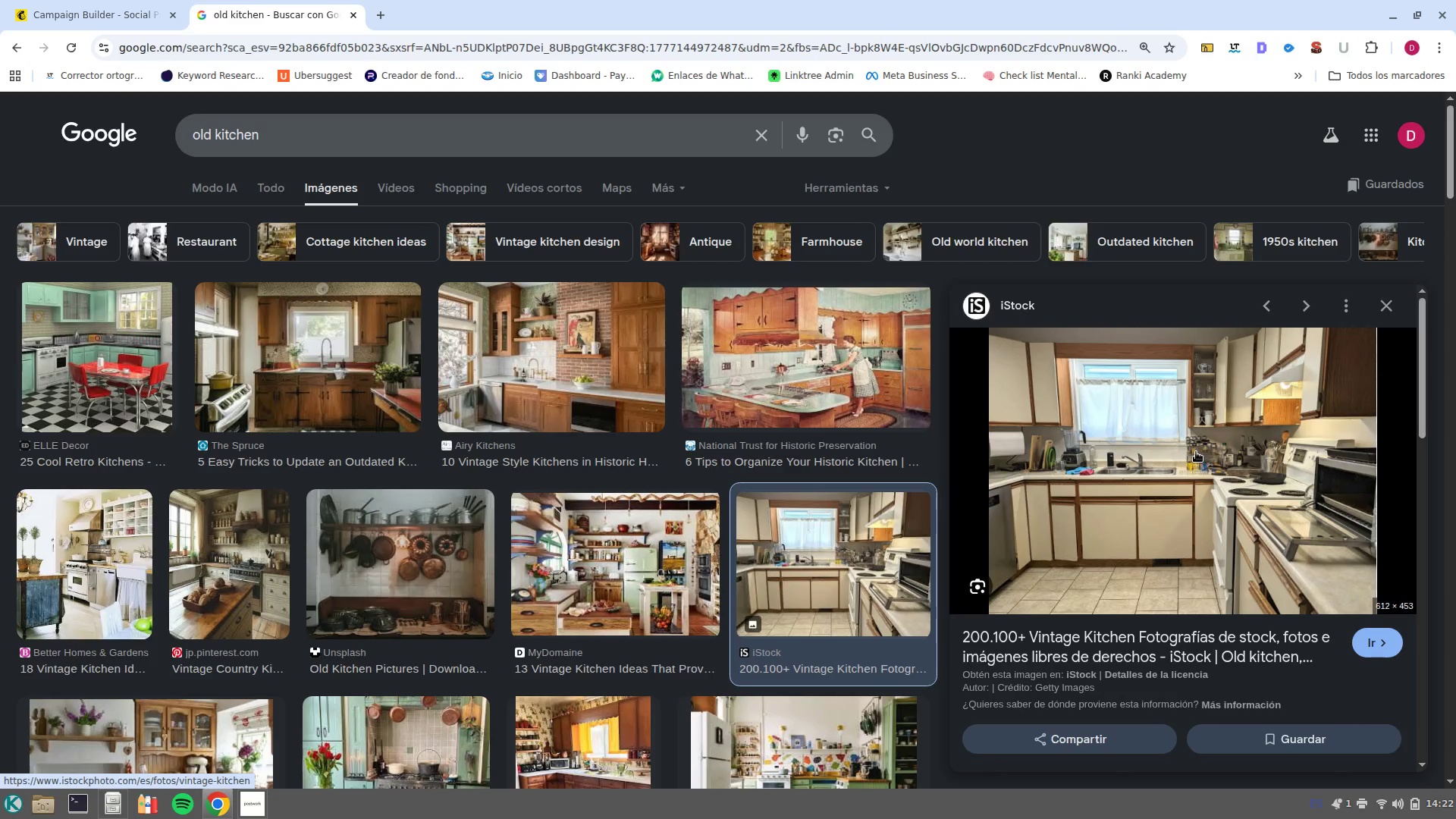 
right_click([1196, 452])
 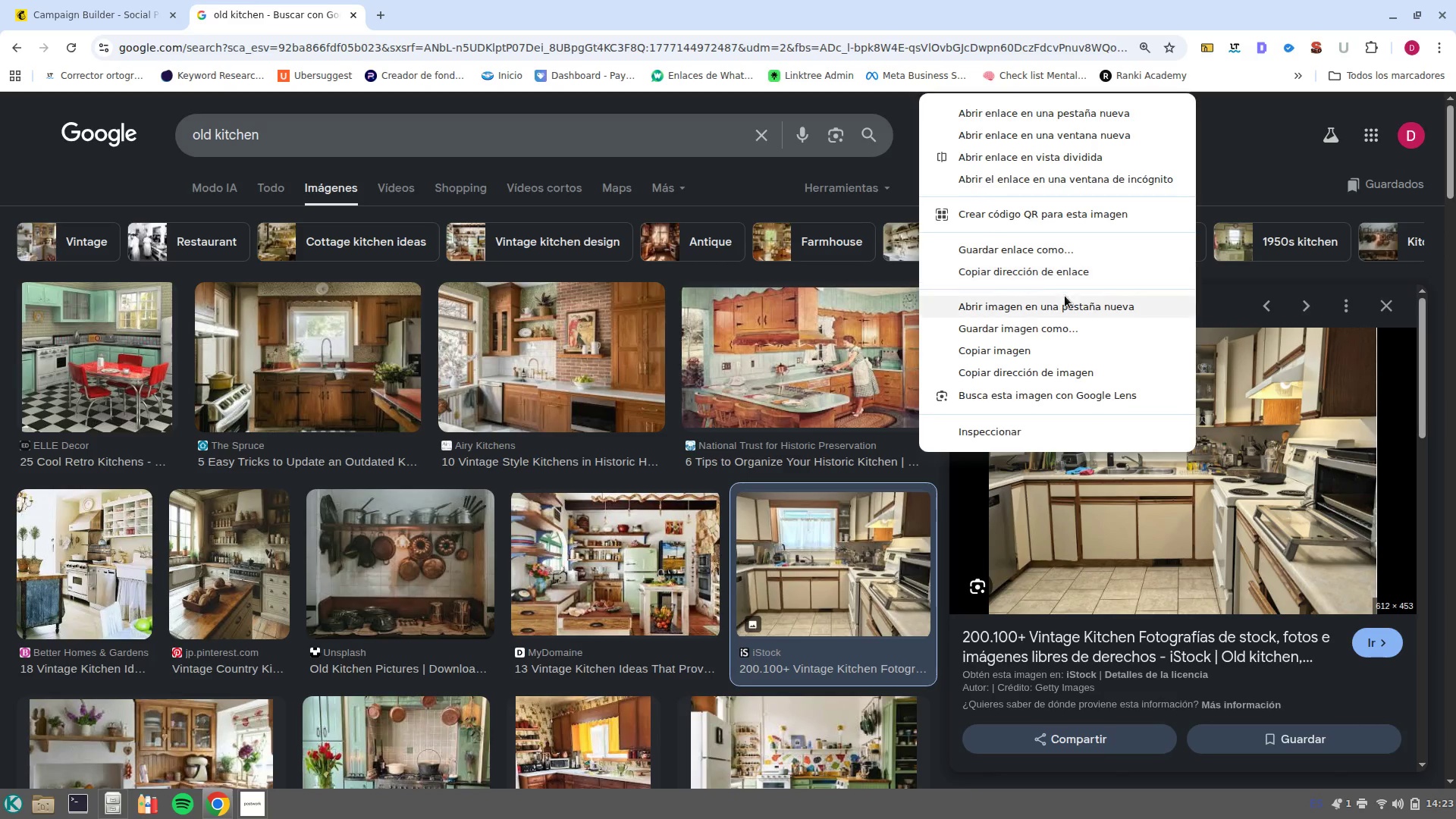 
left_click([1064, 332])
 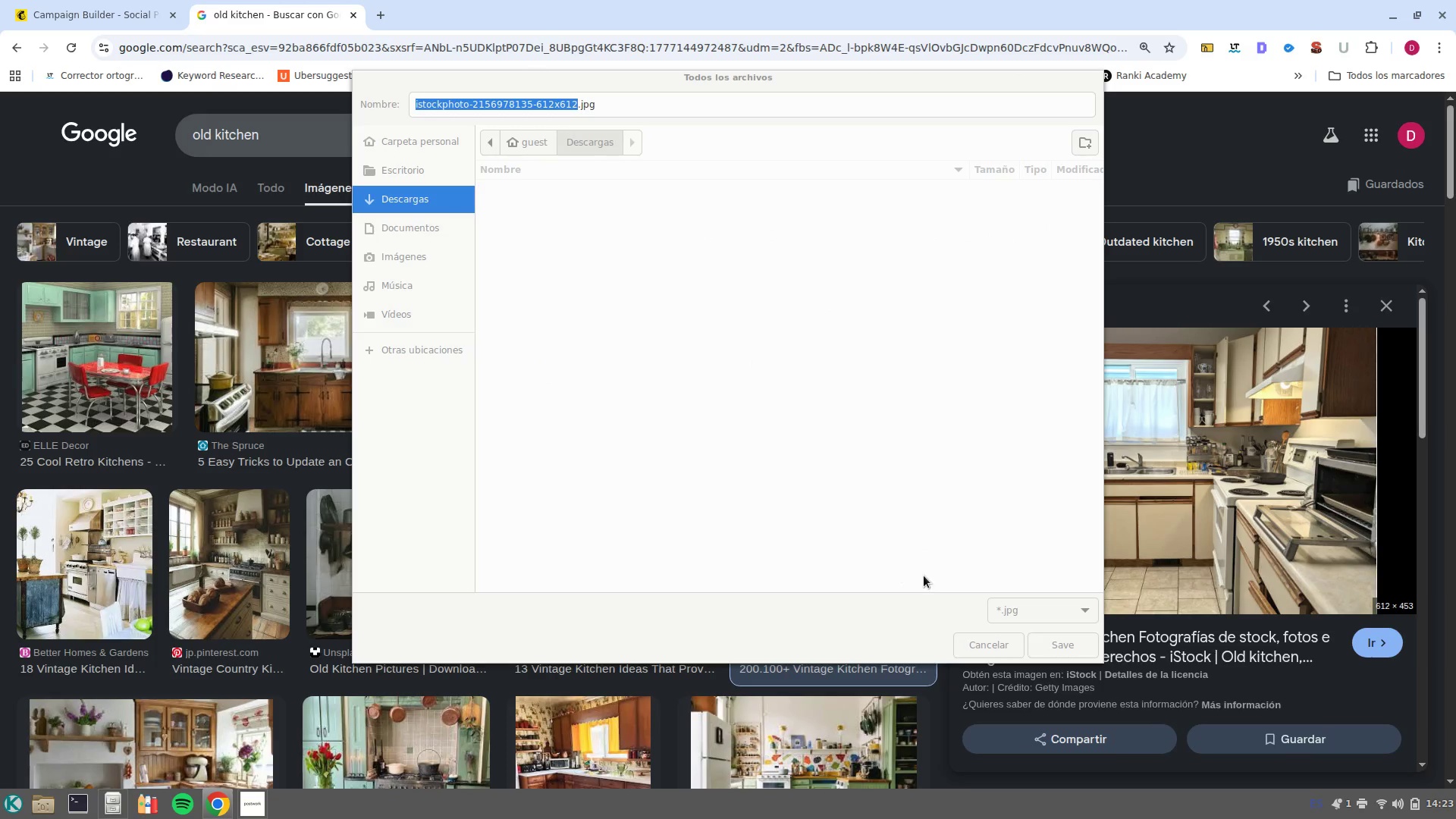 
left_click([1060, 649])
 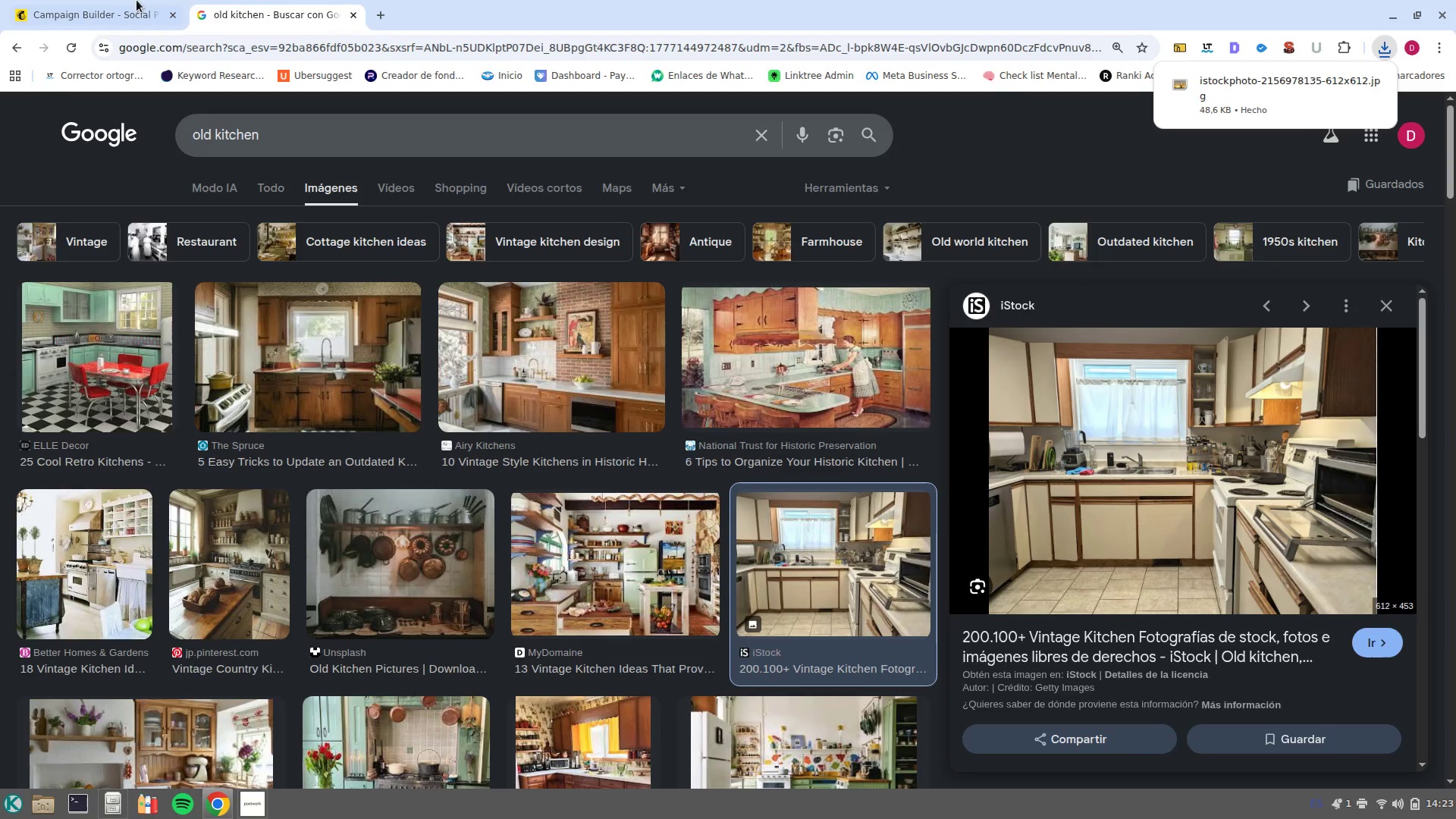 
left_click([133, 0])
 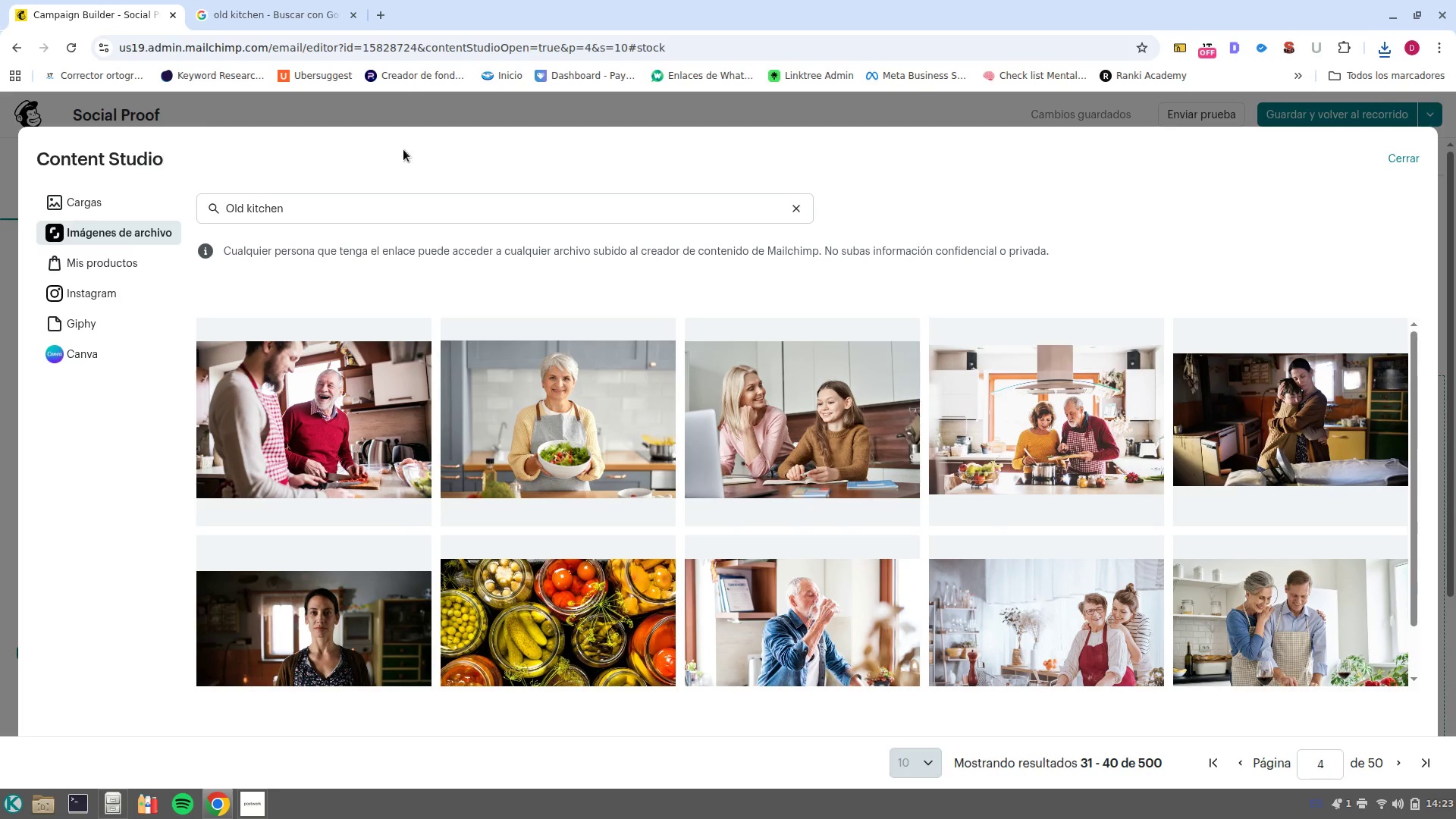 
left_click([1400, 162])
 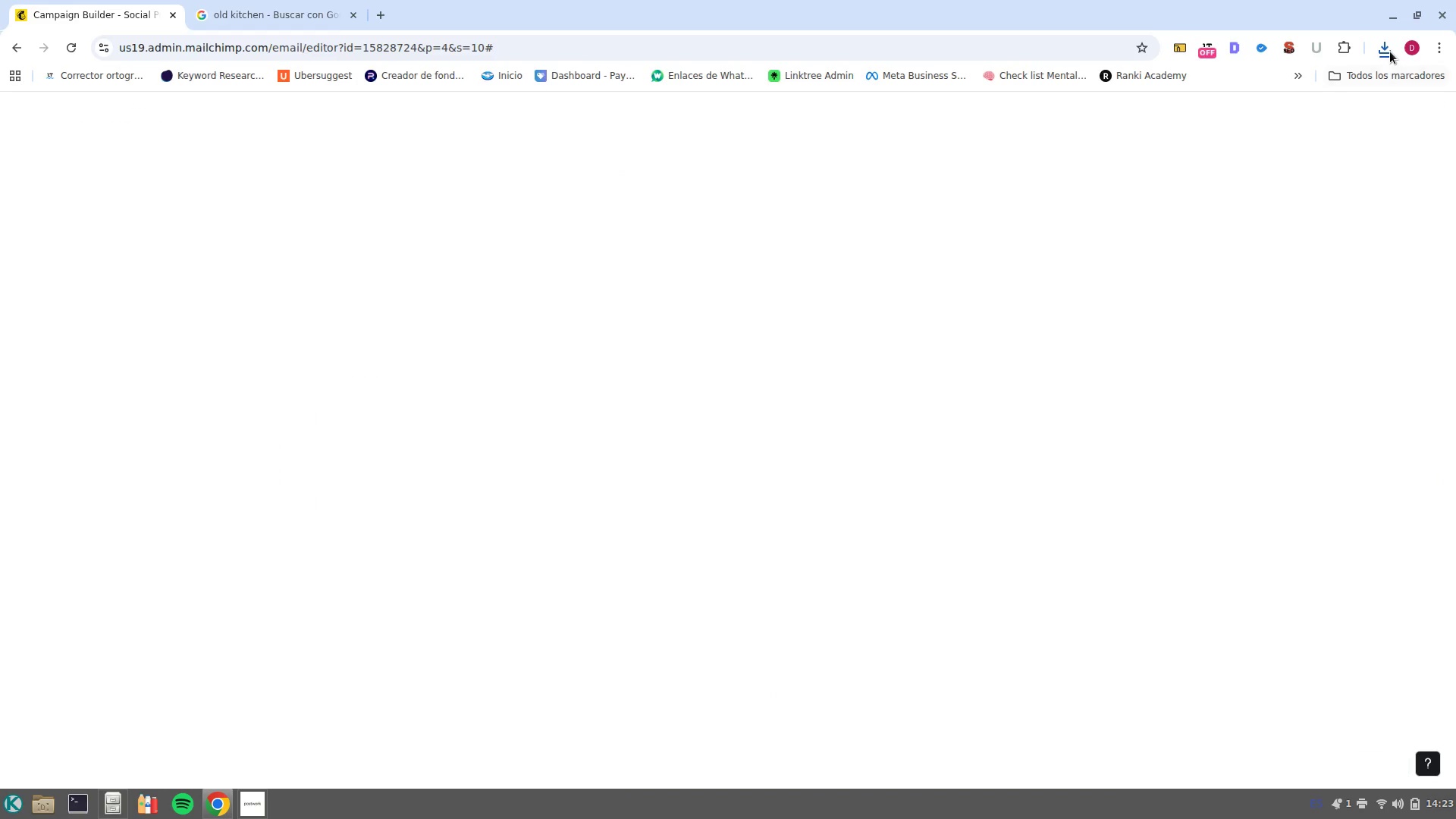 
left_click([1390, 52])
 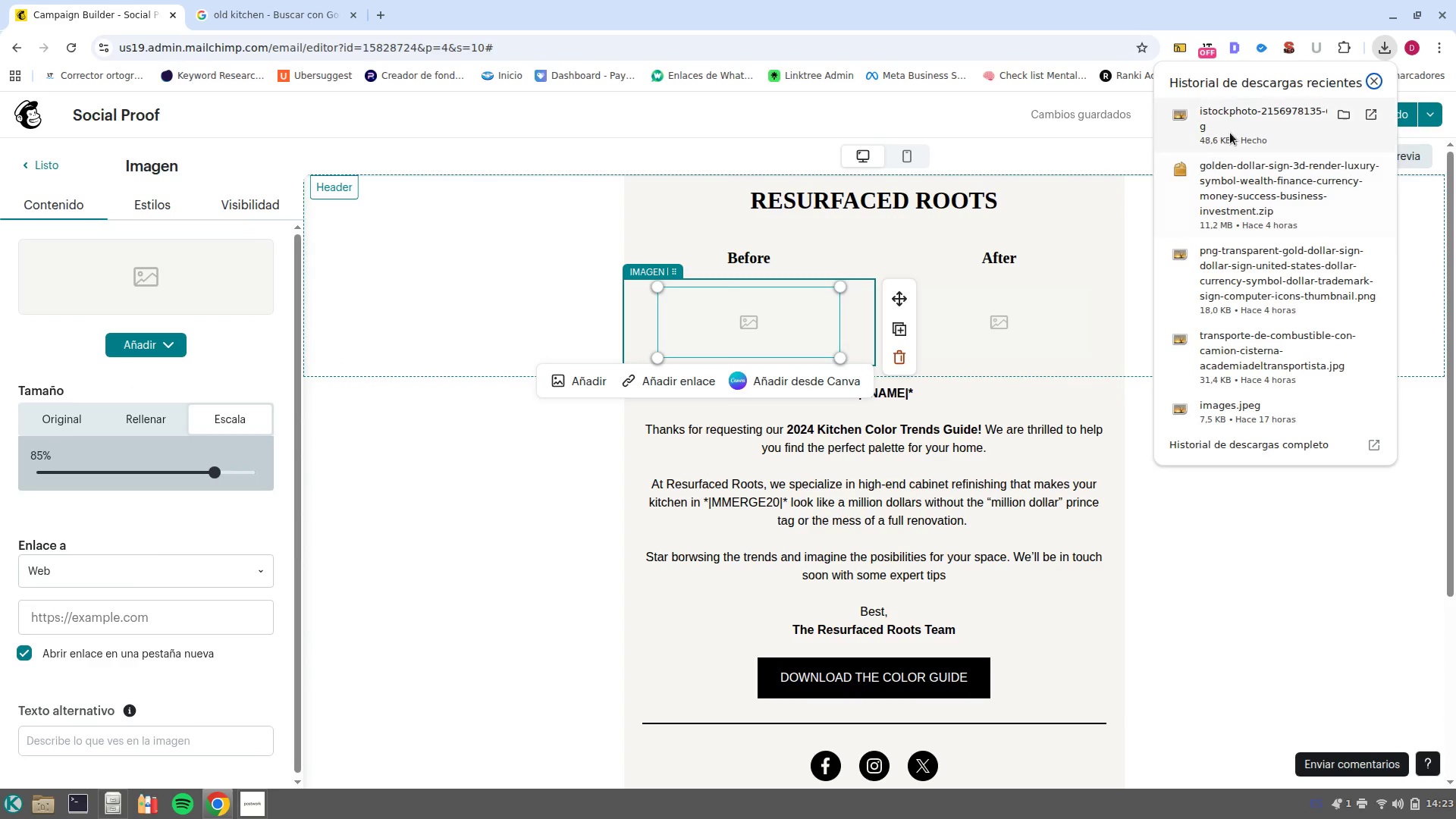 
left_click_drag(start_coordinate=[1231, 127], to_coordinate=[744, 333])
 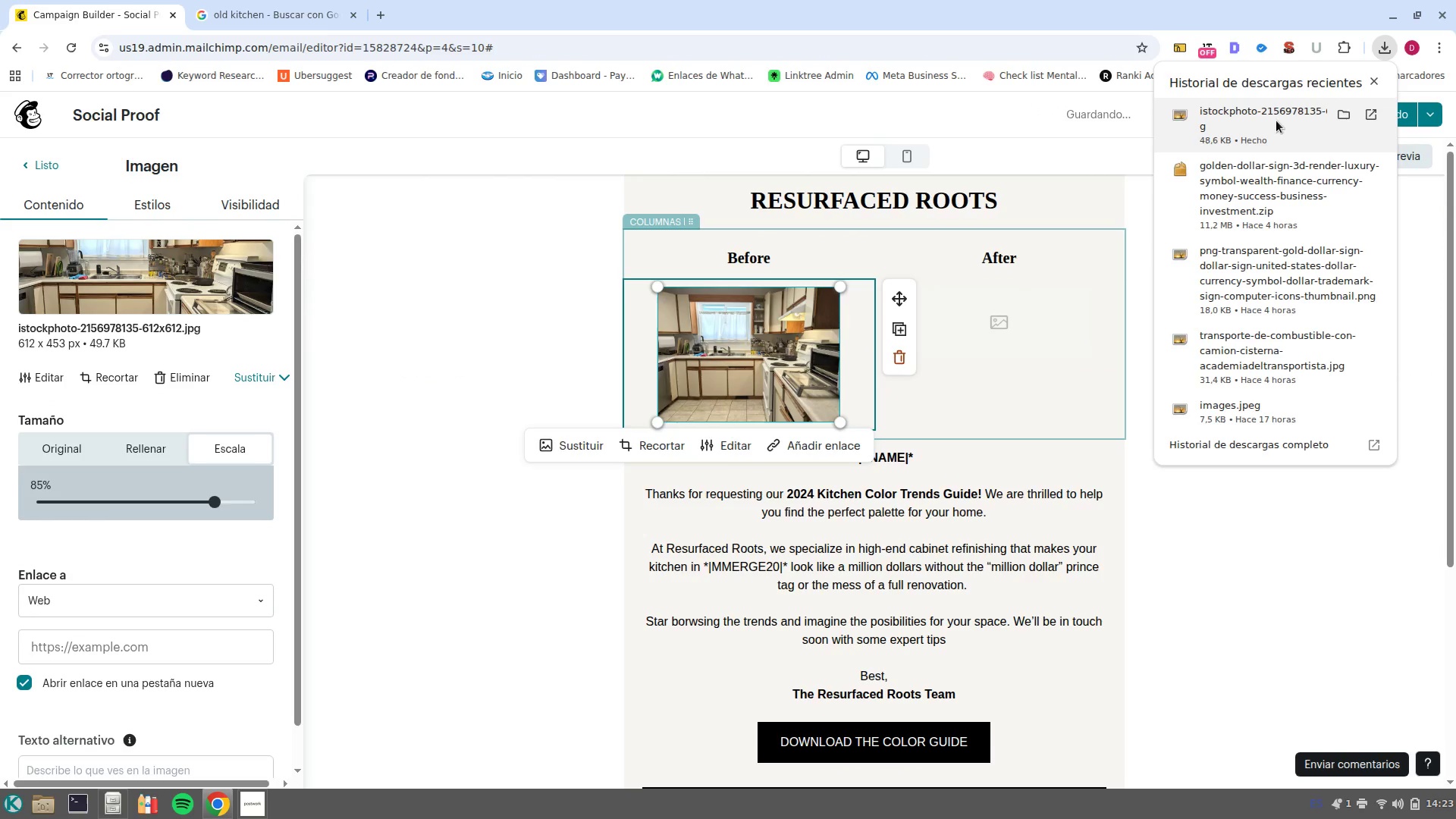 
wait(5.35)
 